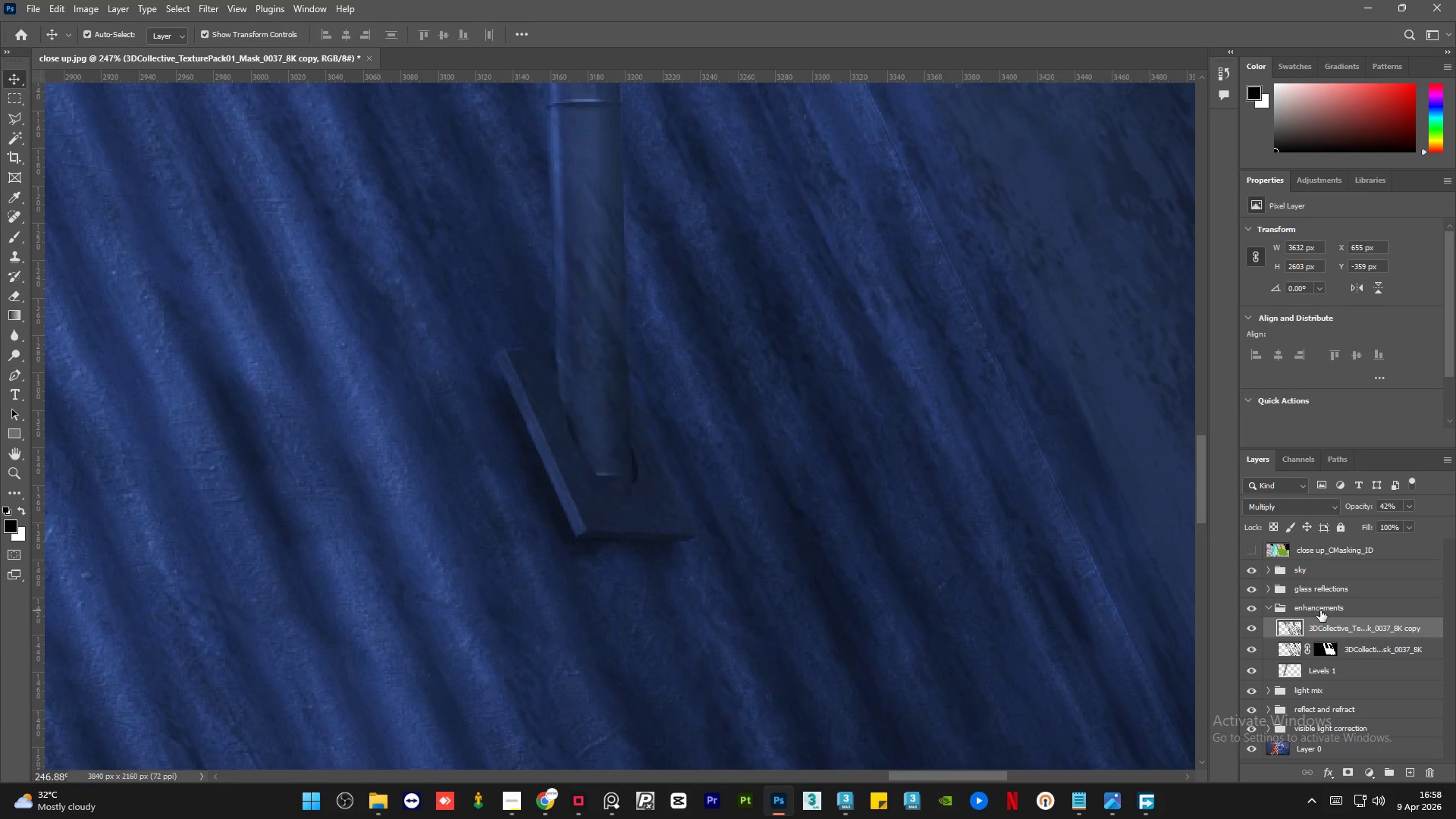 
key(ArrowLeft)
 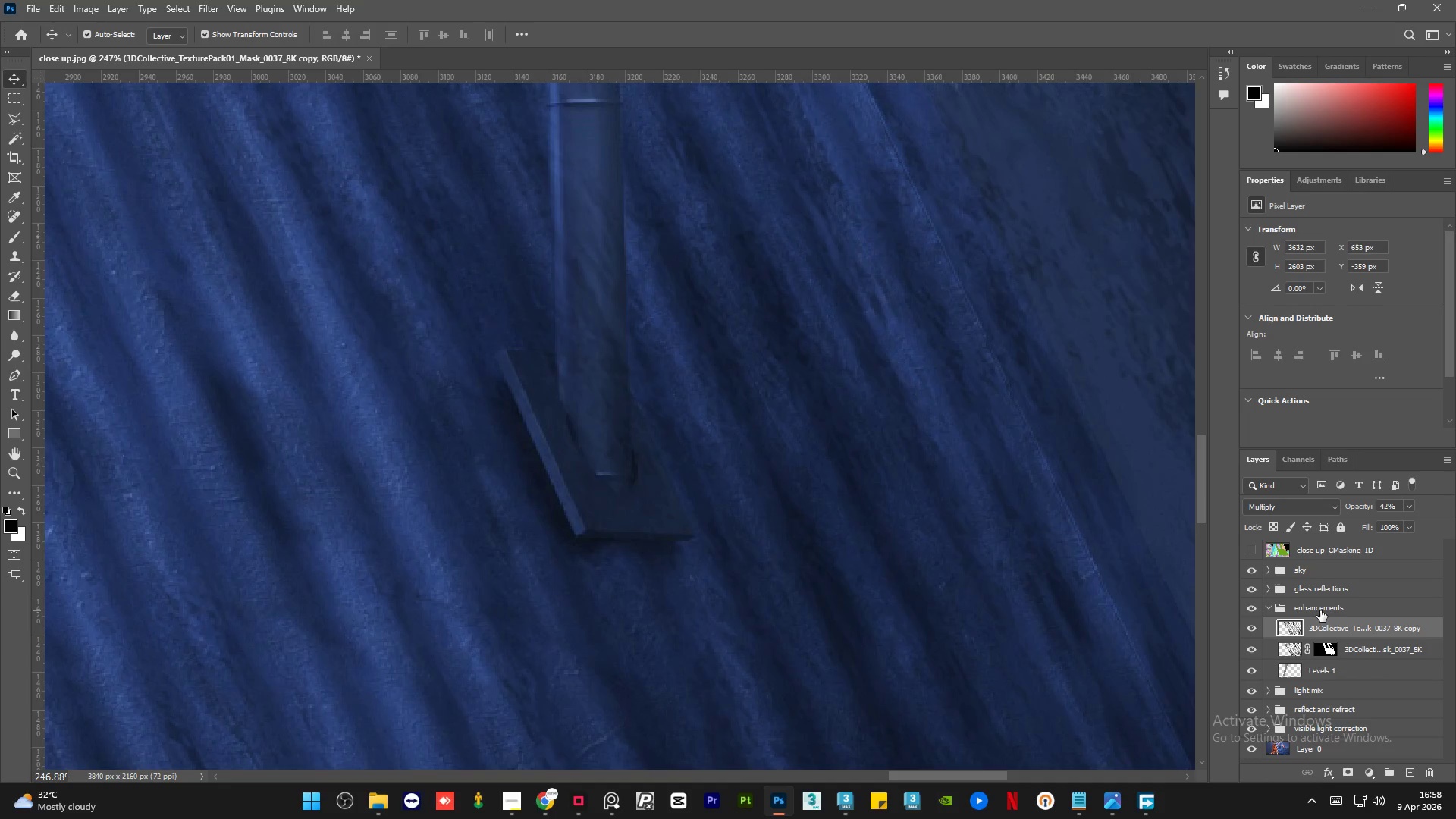 
key(ArrowLeft)
 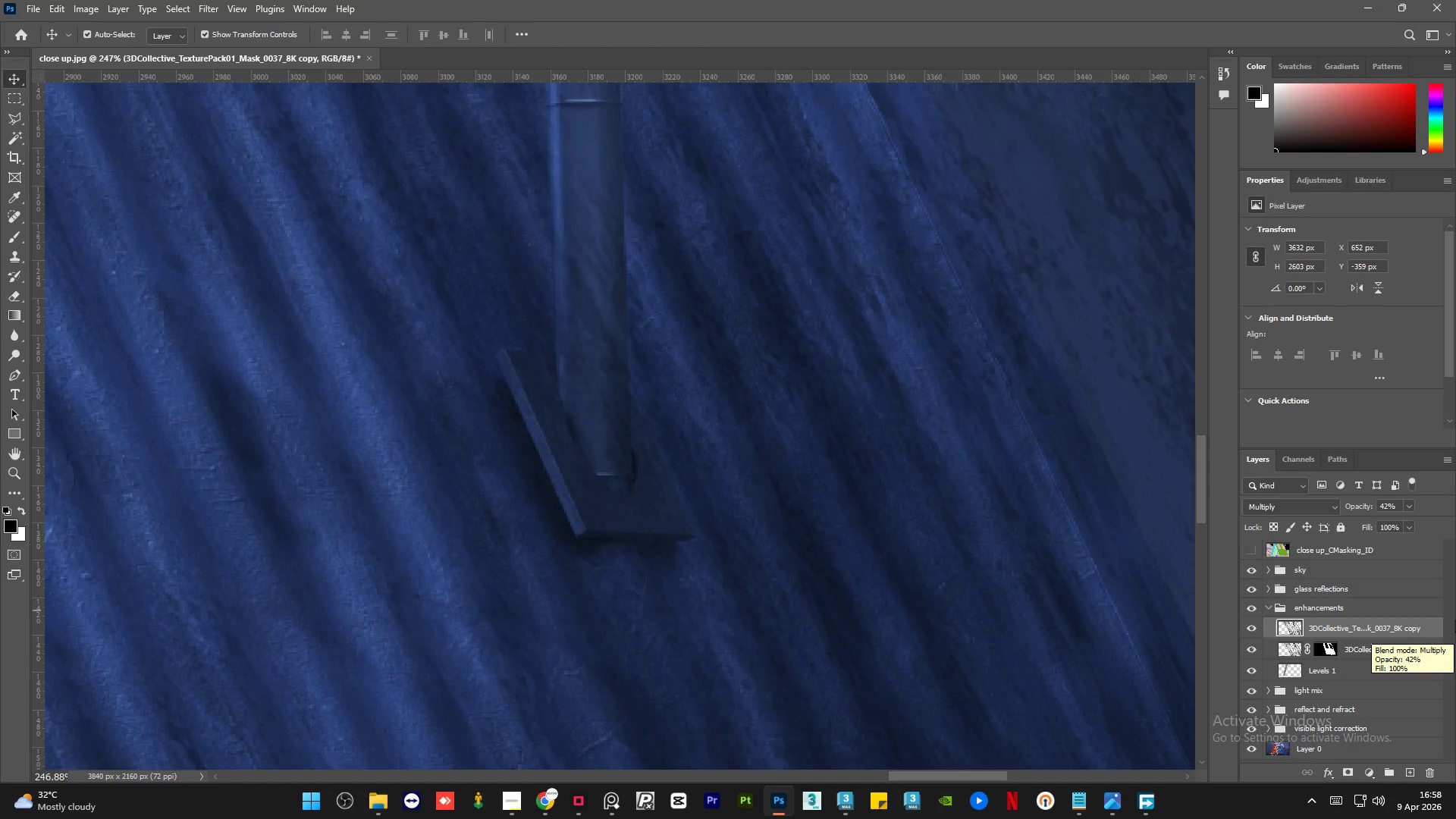 
left_click([1359, 548])
 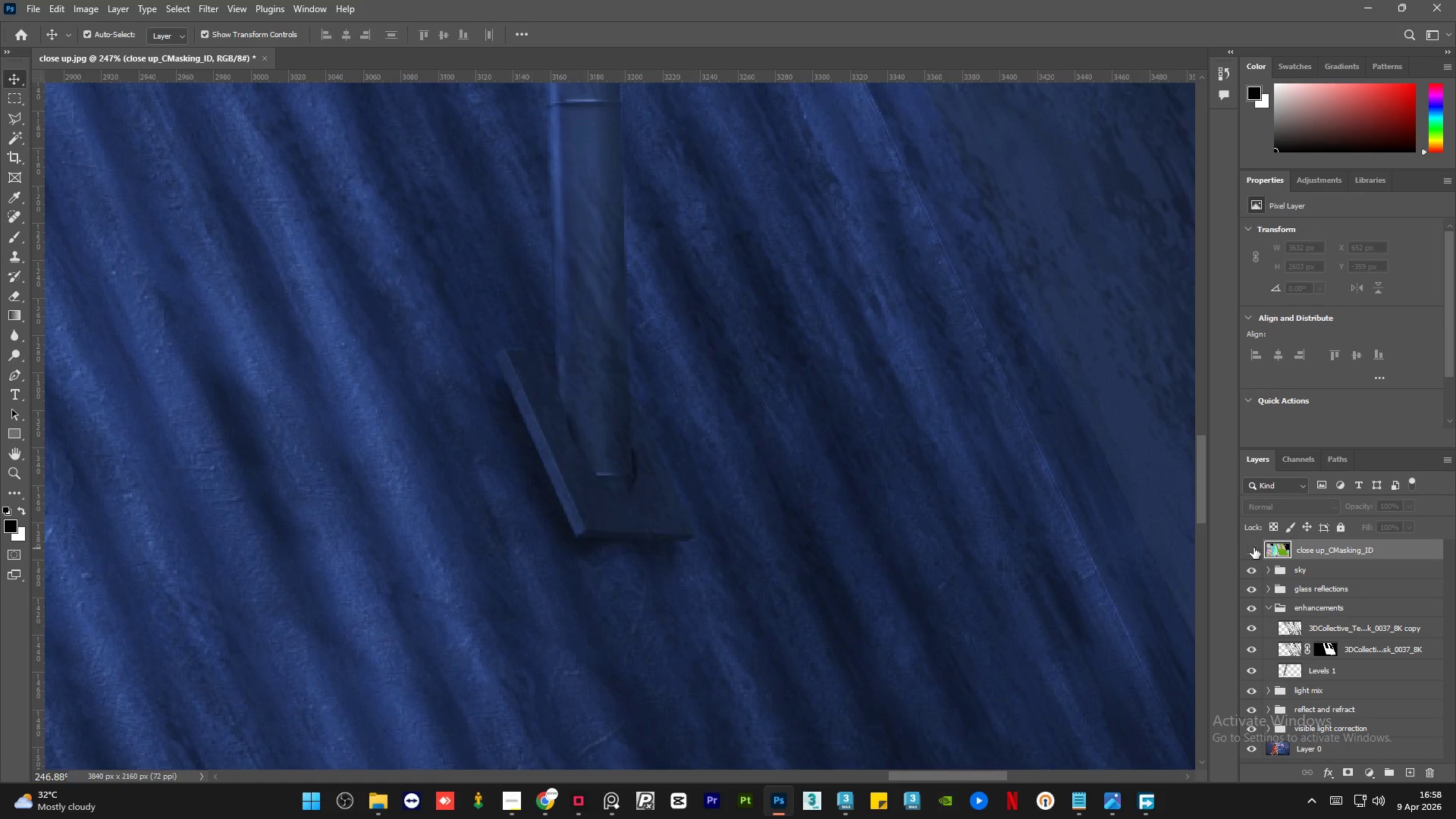 
left_click([1254, 548])
 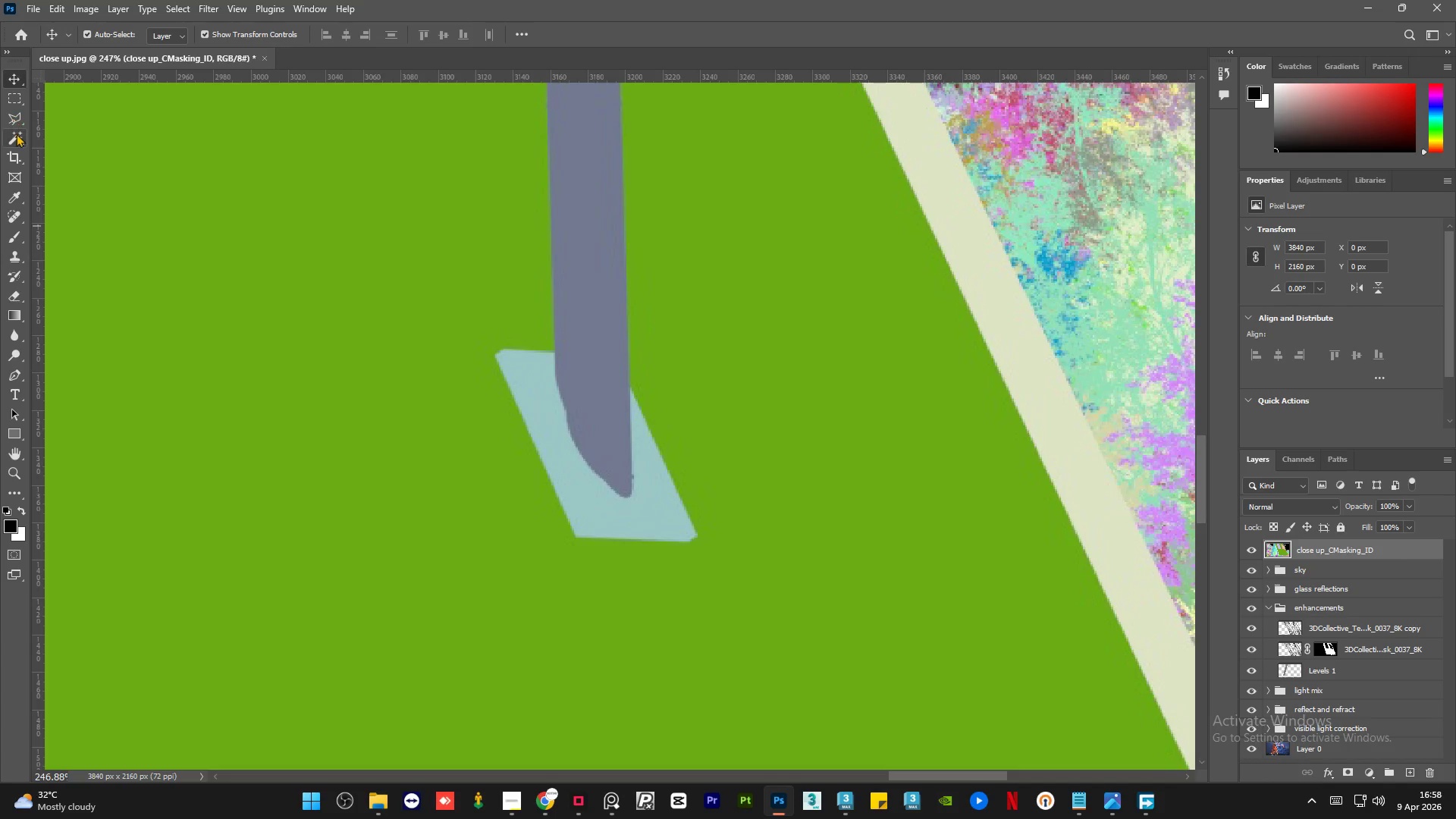 
left_click([10, 136])
 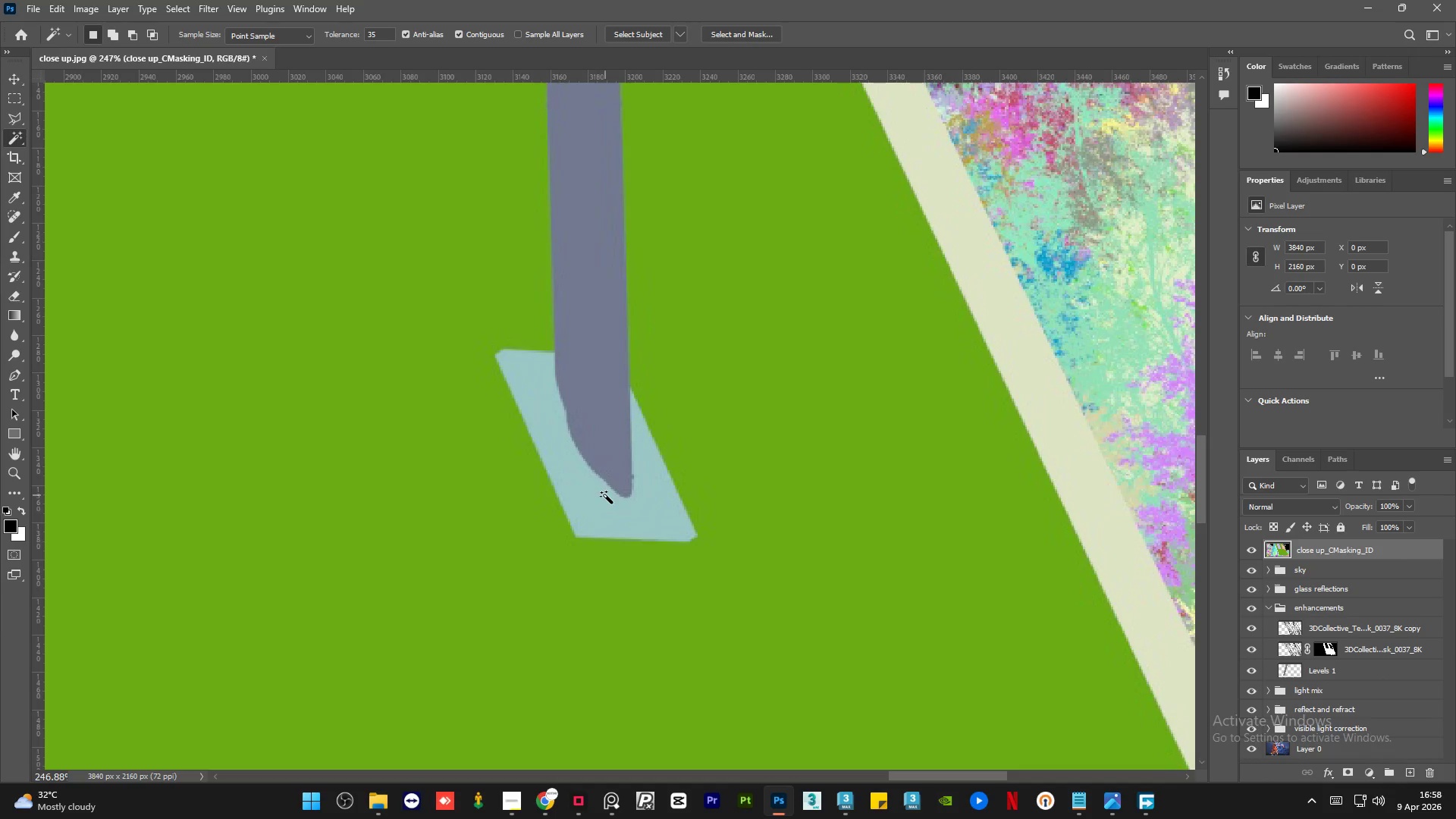 
left_click([605, 495])
 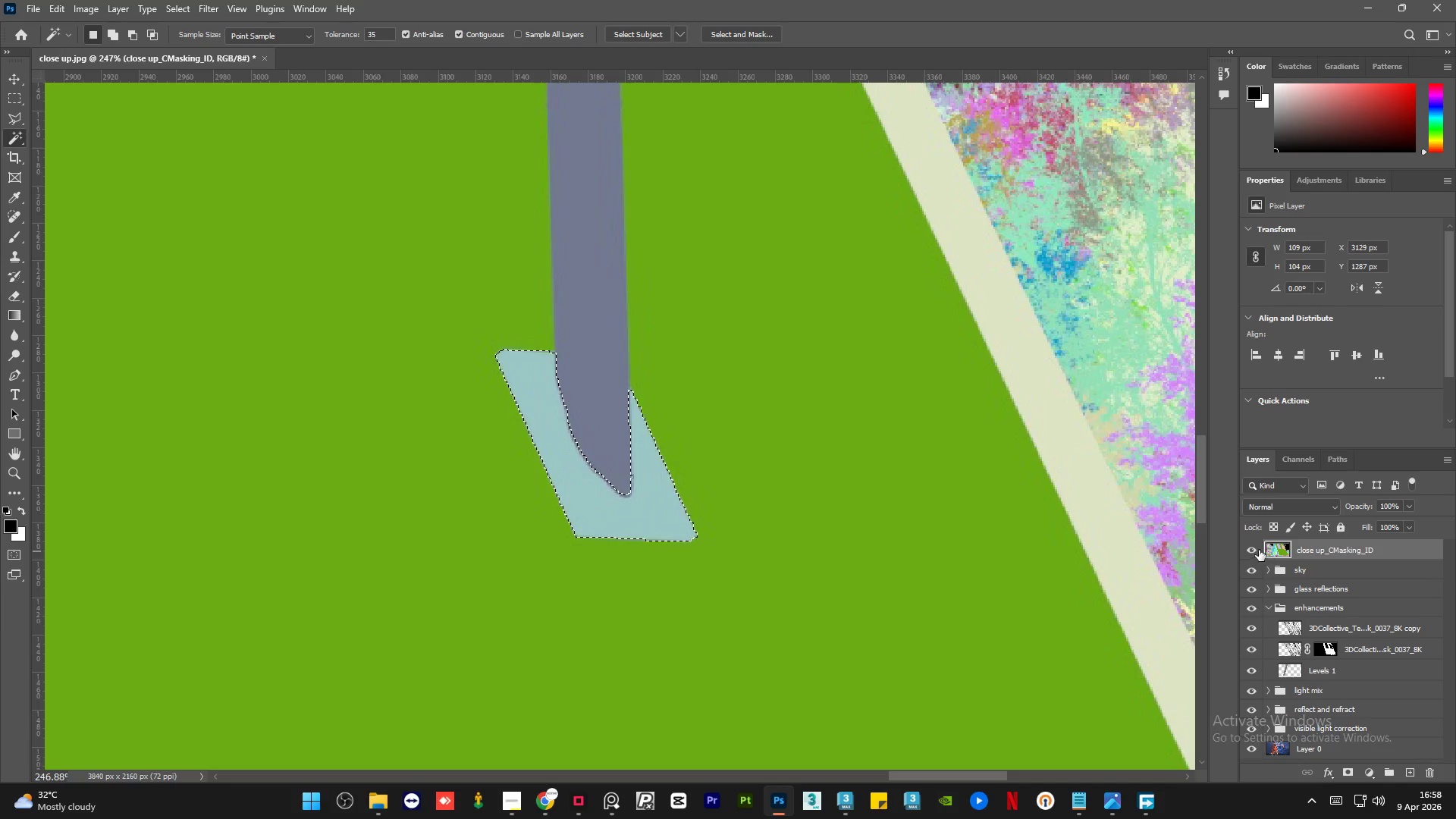 
left_click([1253, 548])
 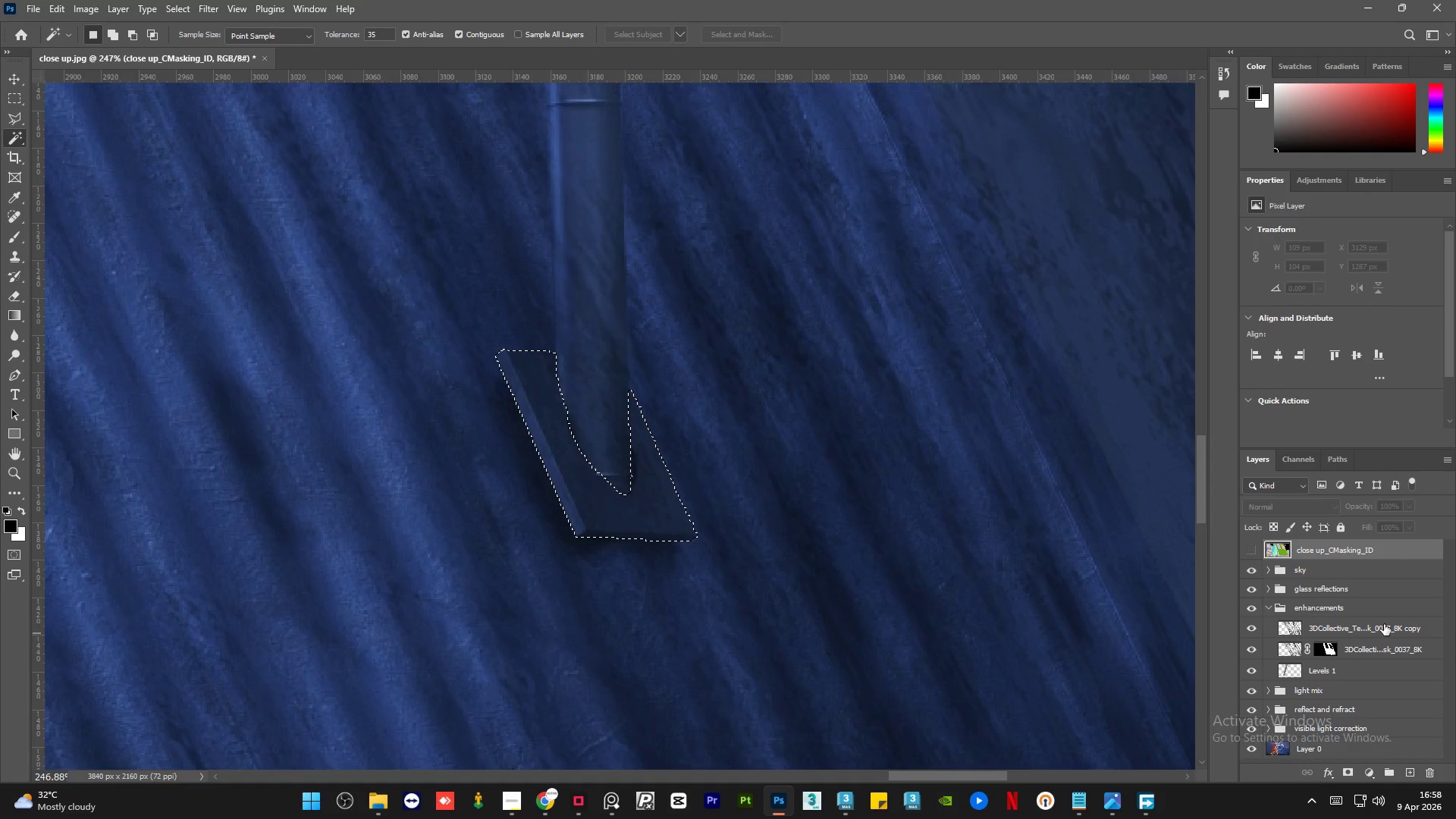 
left_click([1384, 625])
 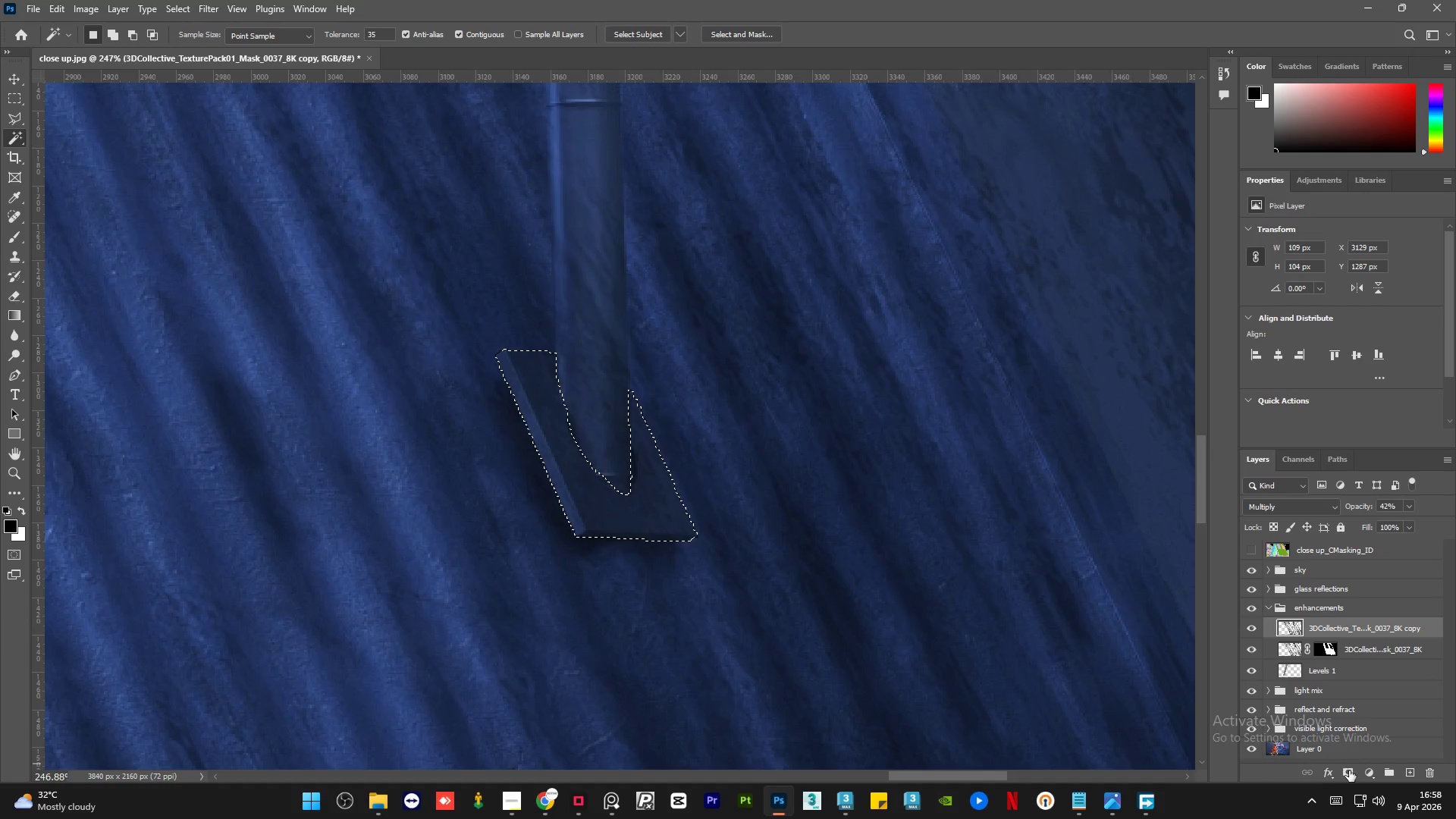 
left_click([1350, 770])
 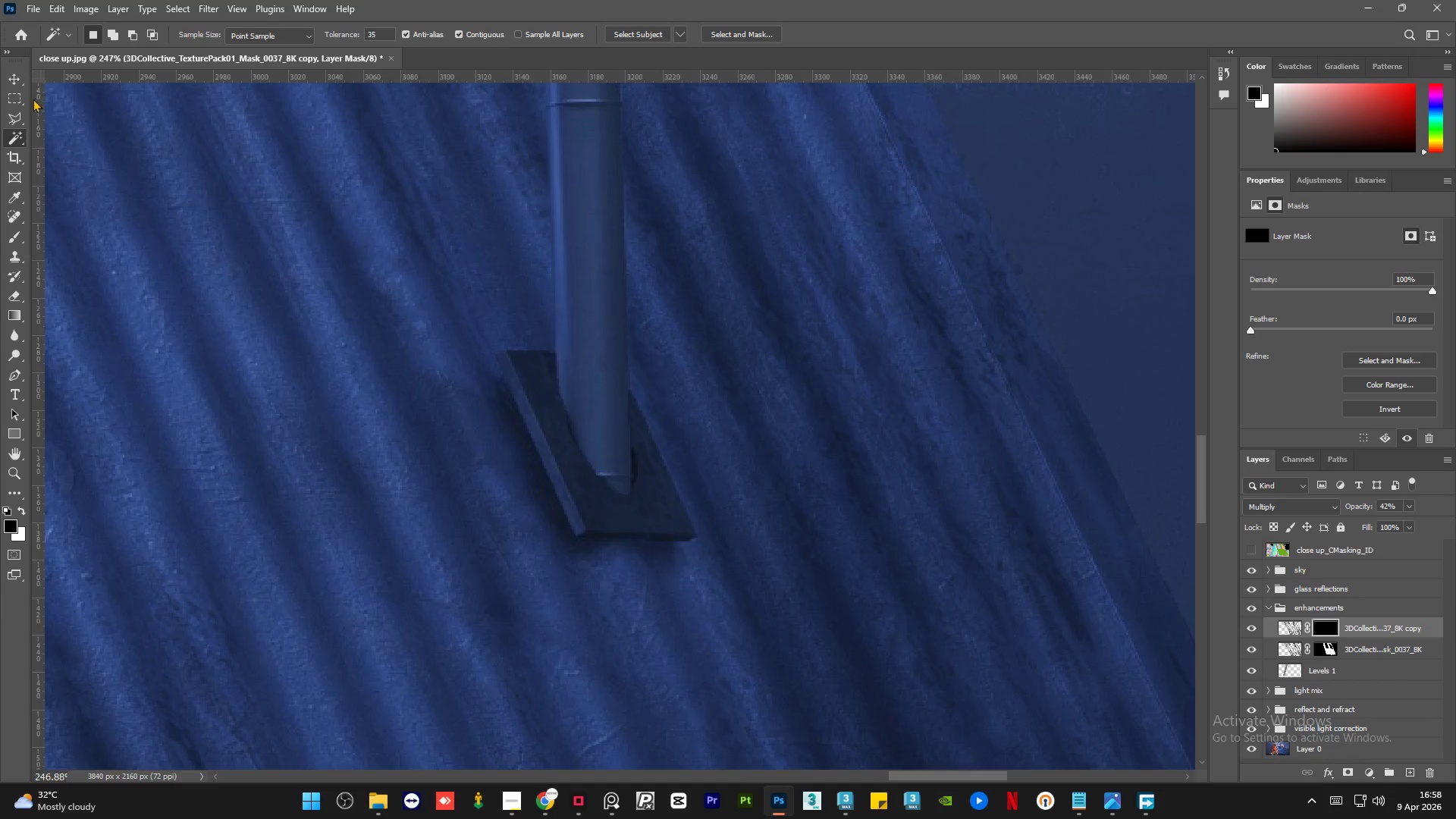 
left_click([20, 84])
 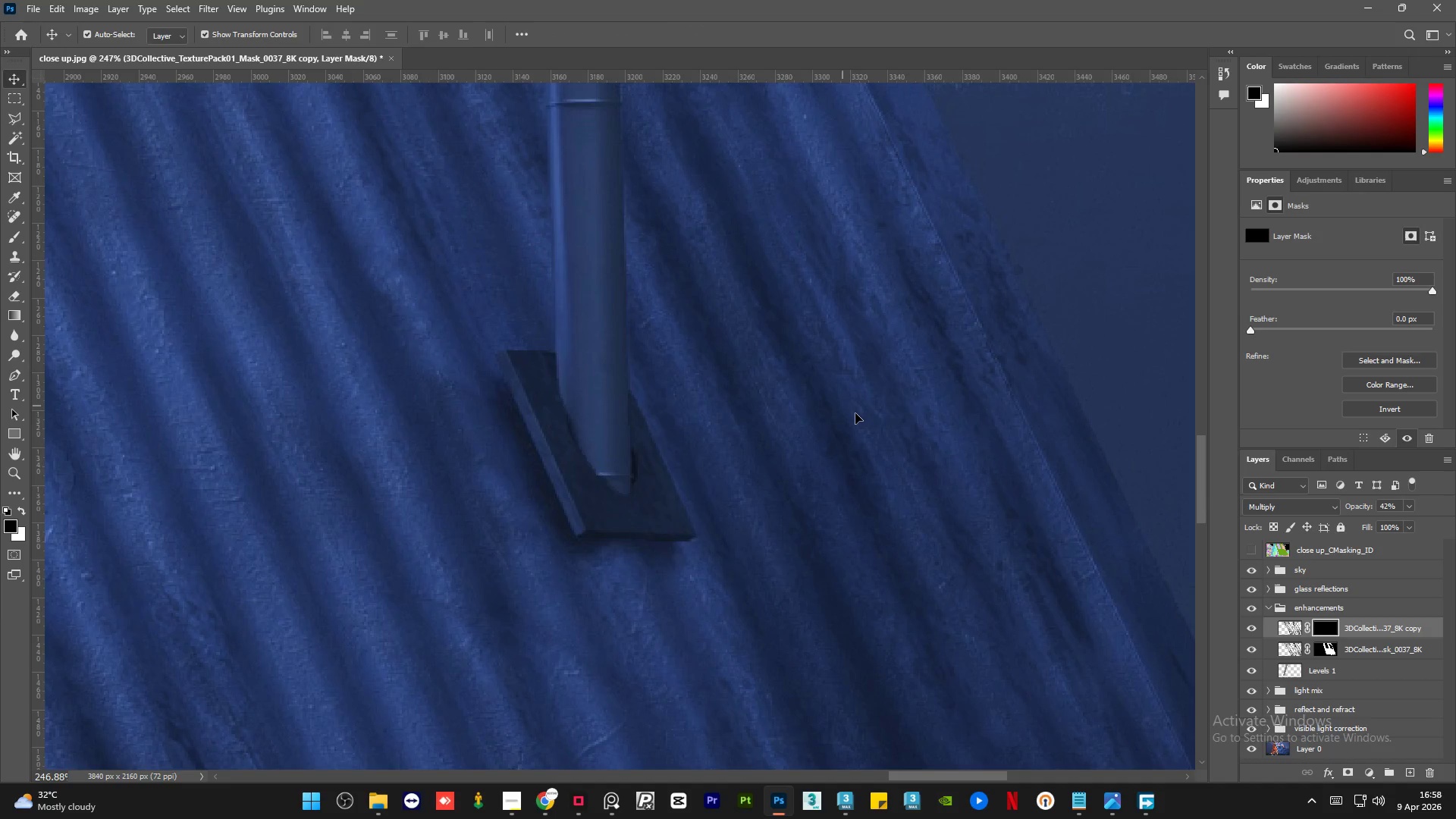 
hold_key(key=AltLeft, duration=1.34)
scroll: coordinate [856, 415], scroll_direction: down, amount: 21.0
 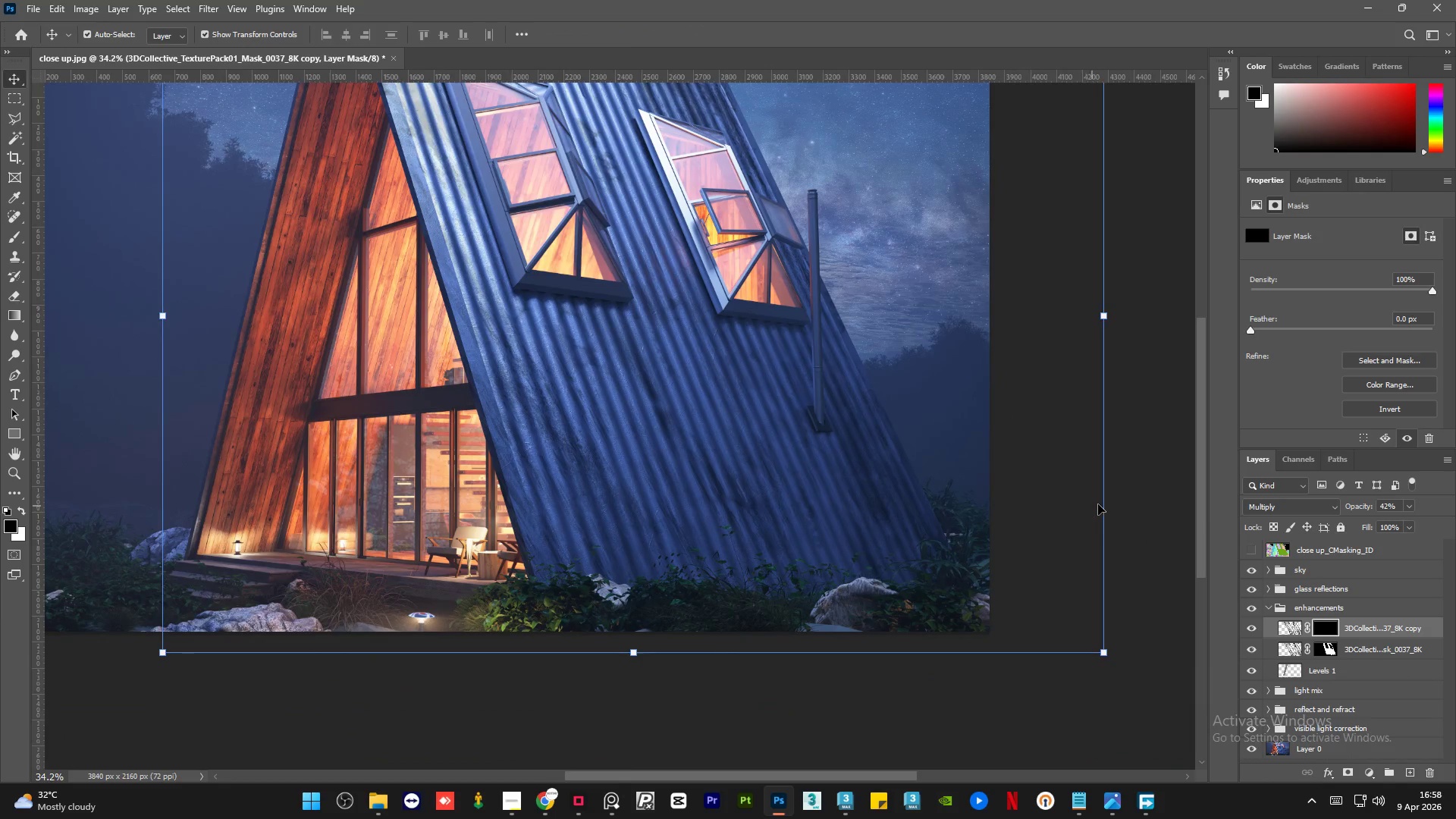 
left_click([1125, 491])
 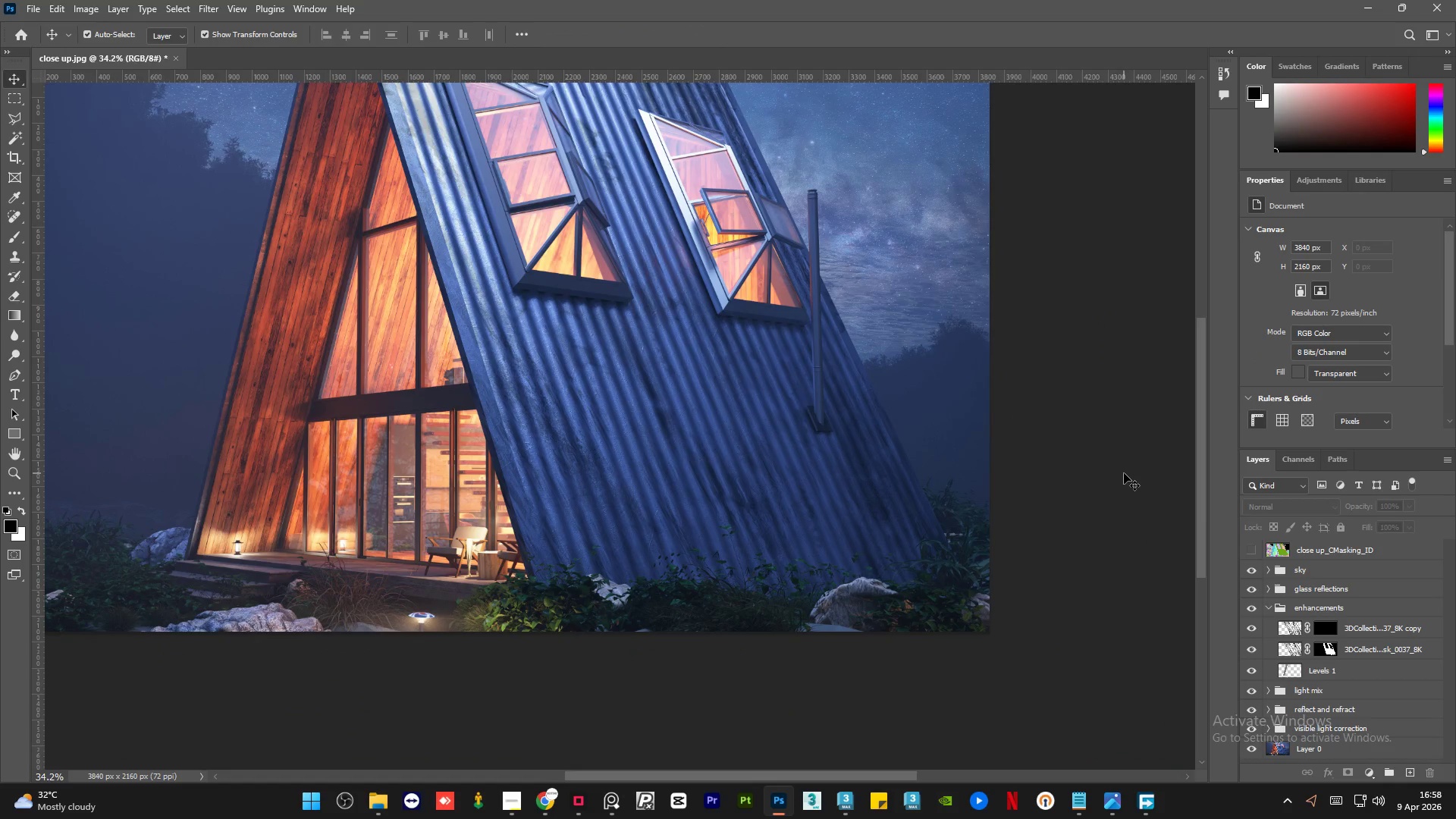 
wait(5.81)
 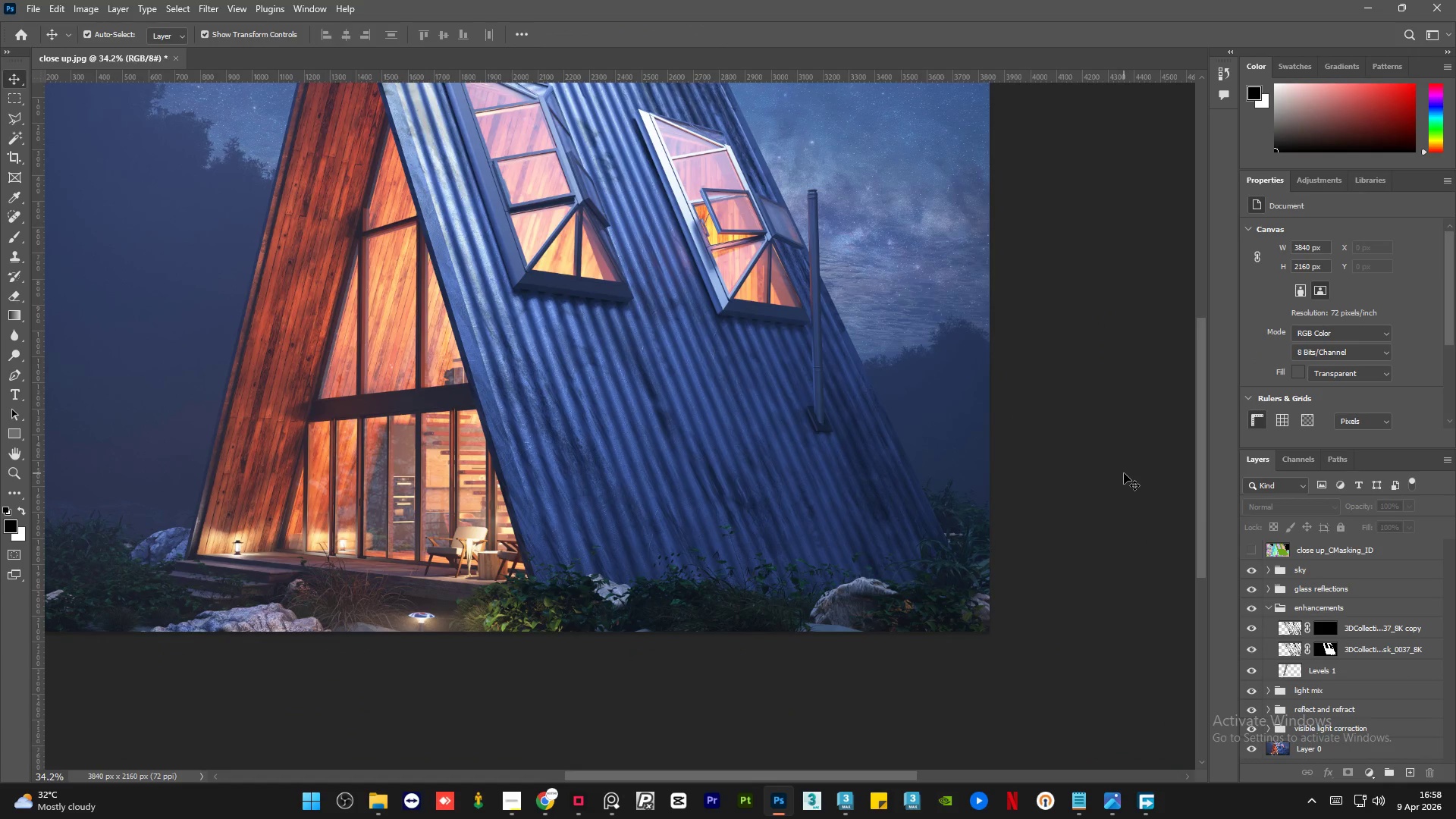 
hold_key(key=AltLeft, duration=0.78)
 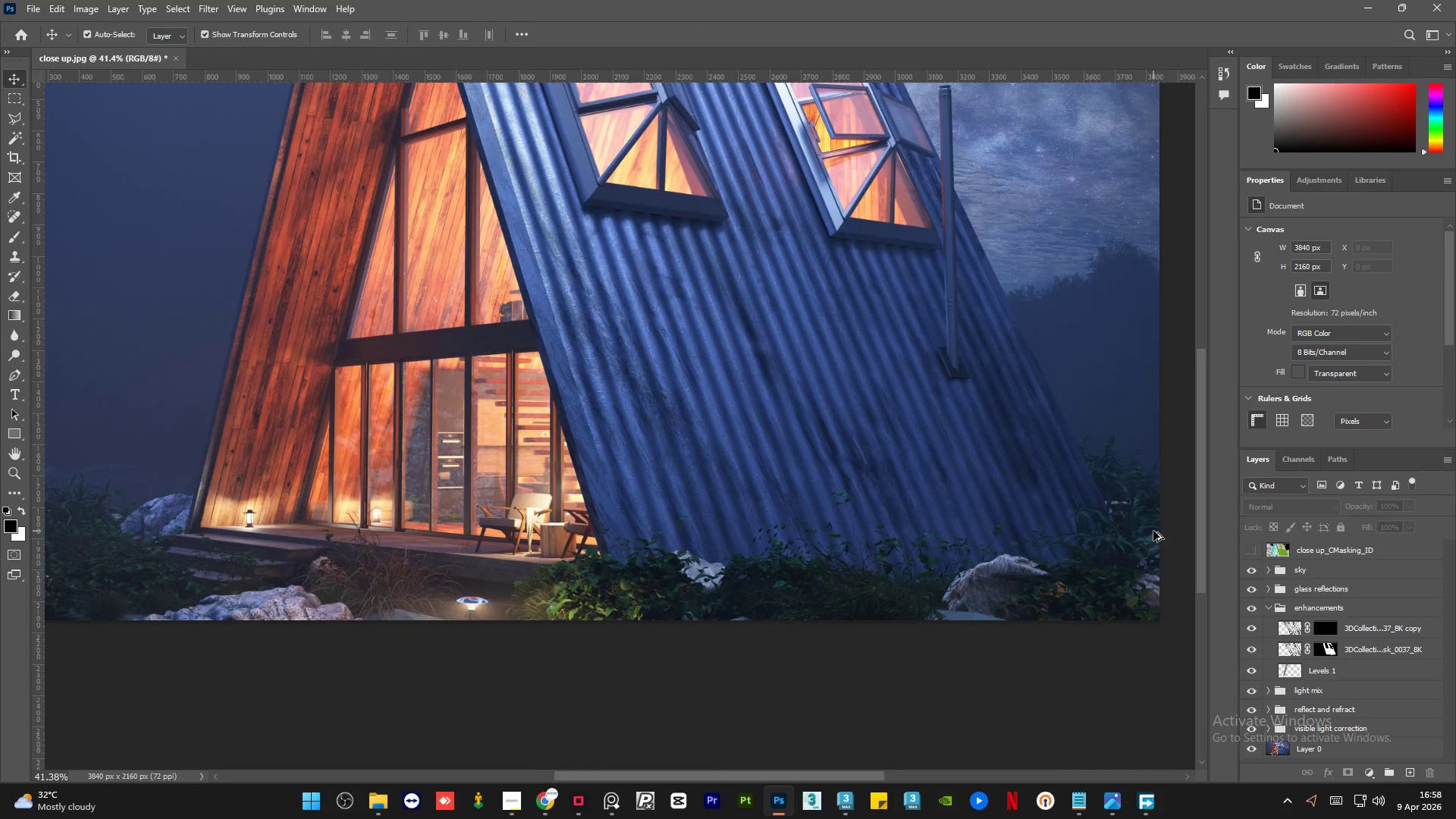 
hold_key(key=AltLeft, duration=0.73)
 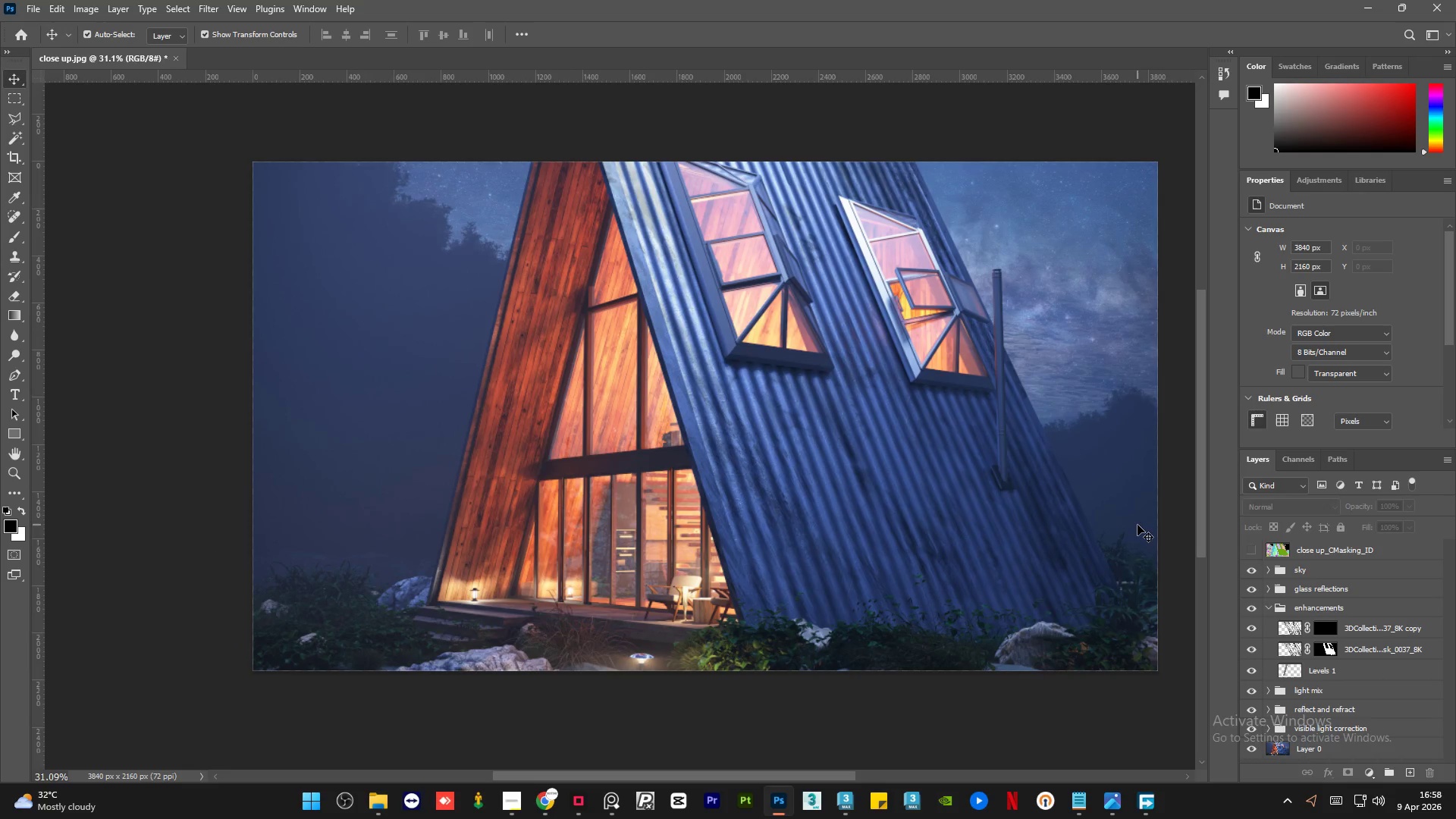 
scroll: coordinate [1153, 526], scroll_direction: up, amount: 2.0
 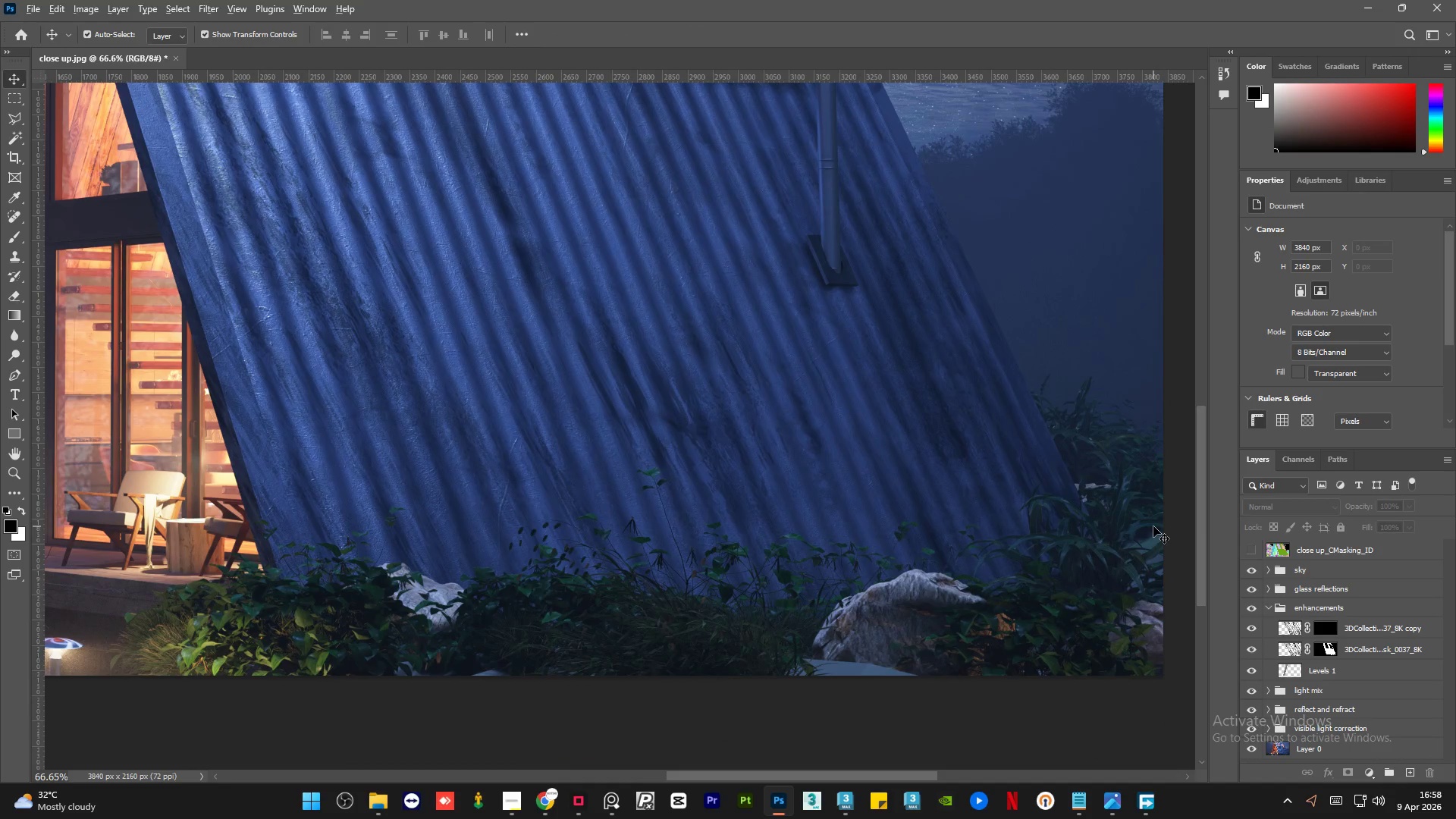 
scroll: coordinate [1138, 525], scroll_direction: down, amount: 2.0
 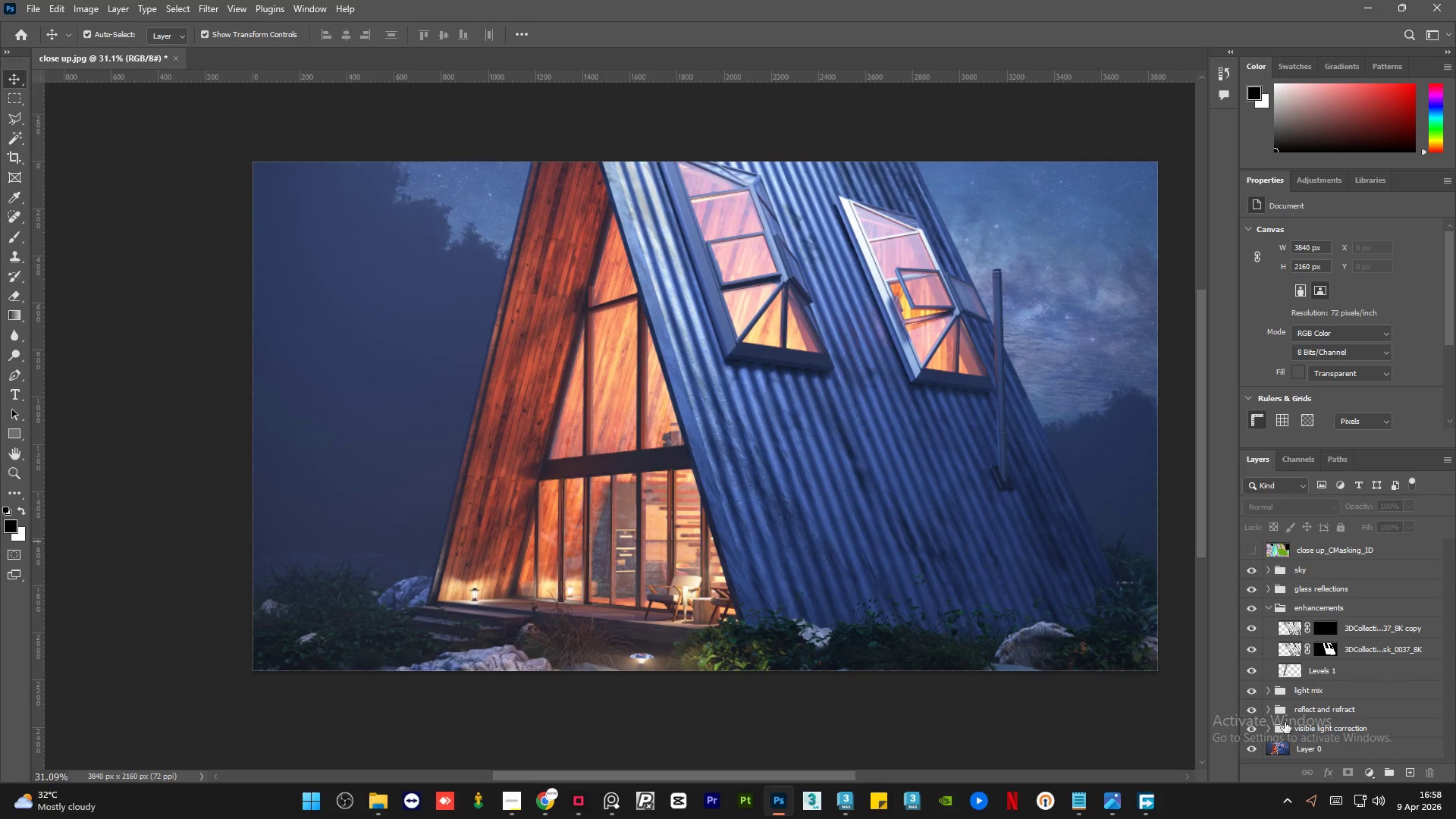 
hold_key(key=AltLeft, duration=1.5)
 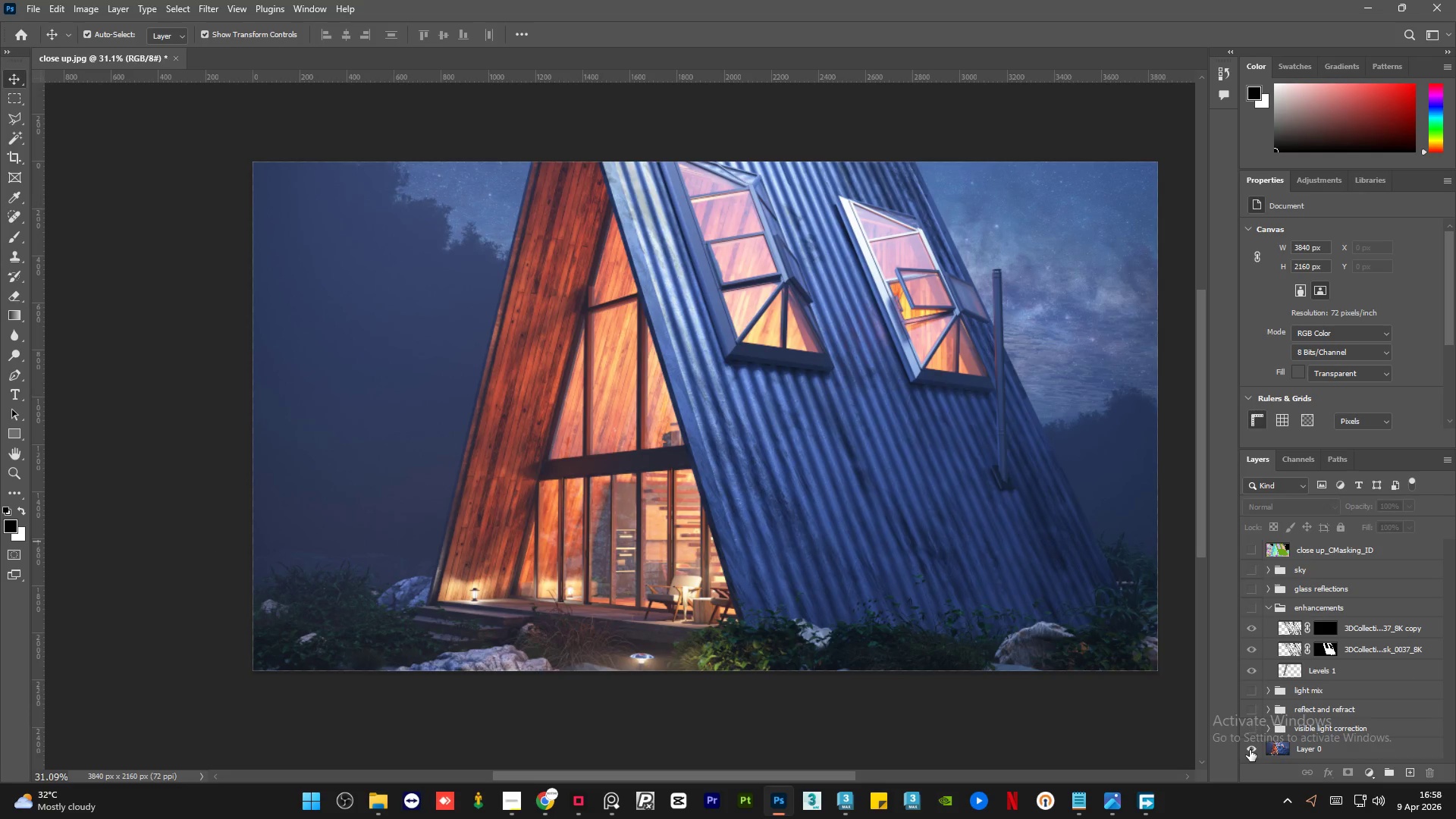 
hold_key(key=AltLeft, duration=1.52)
left_click([1250, 750])
 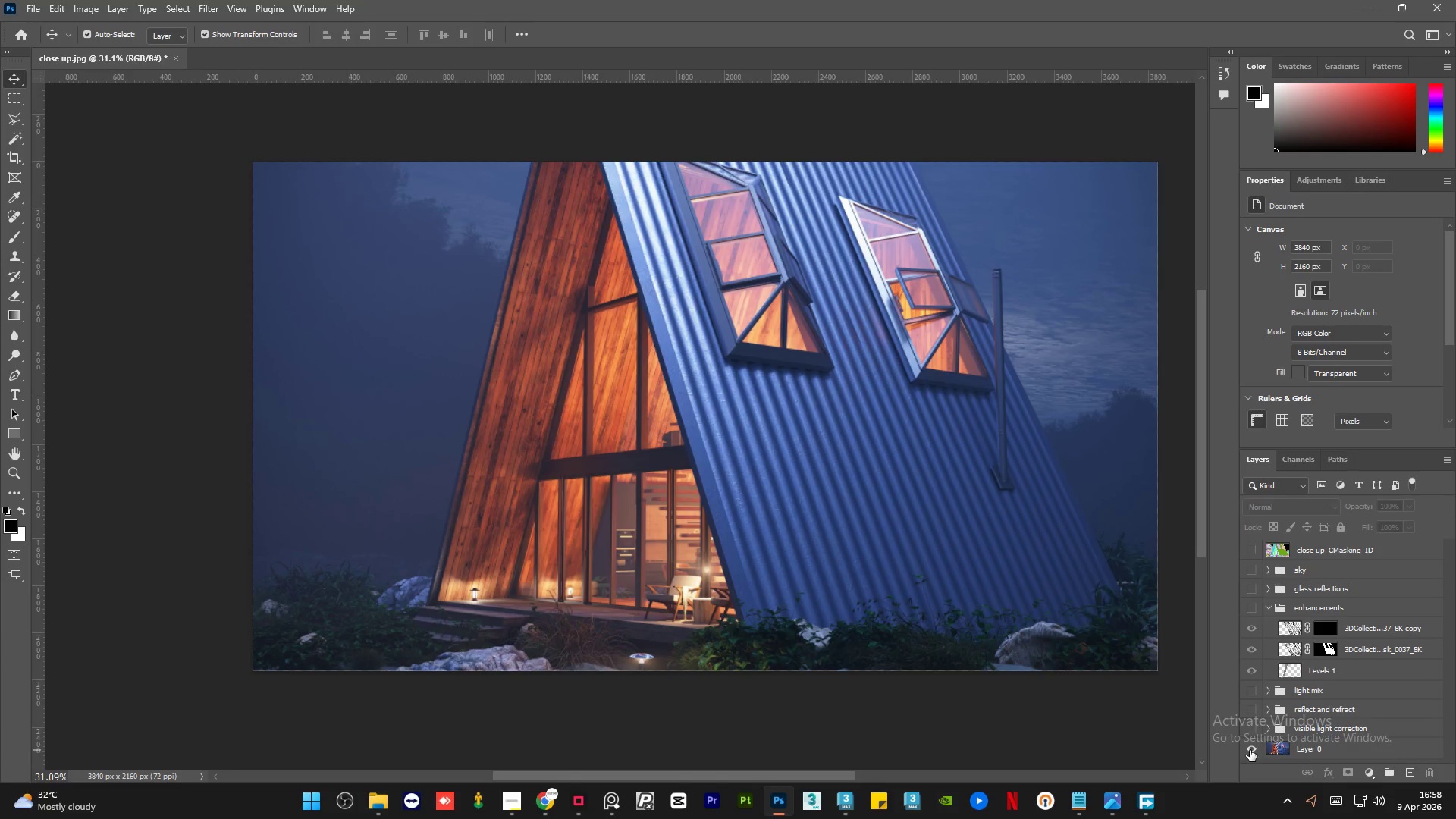 
hold_key(key=AltLeft, duration=1.51)
left_click([1250, 750])
 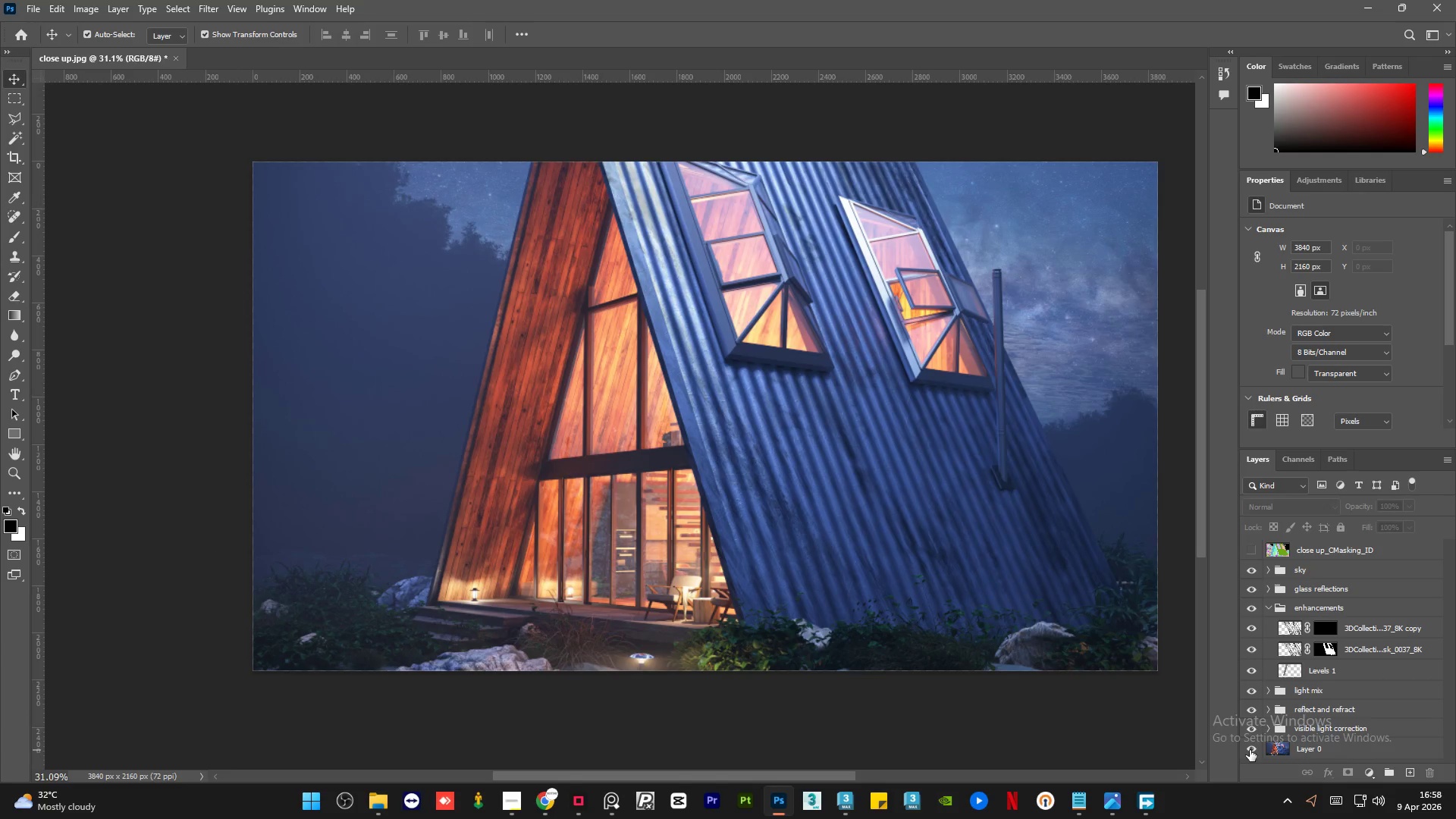 
hold_key(key=AltLeft, duration=1.52)
 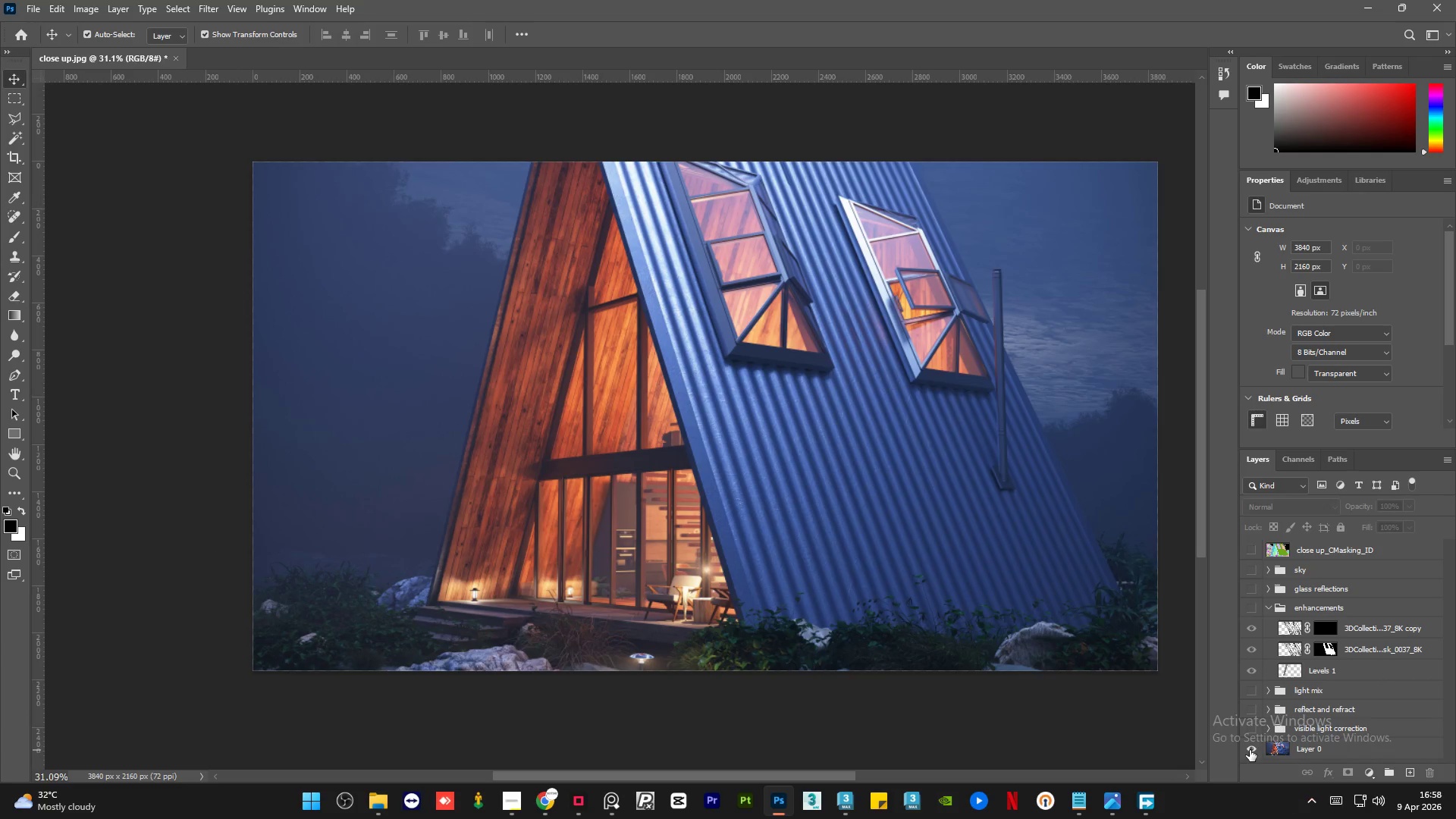 
hold_key(key=AltLeft, duration=1.52)
left_click([1250, 750])
 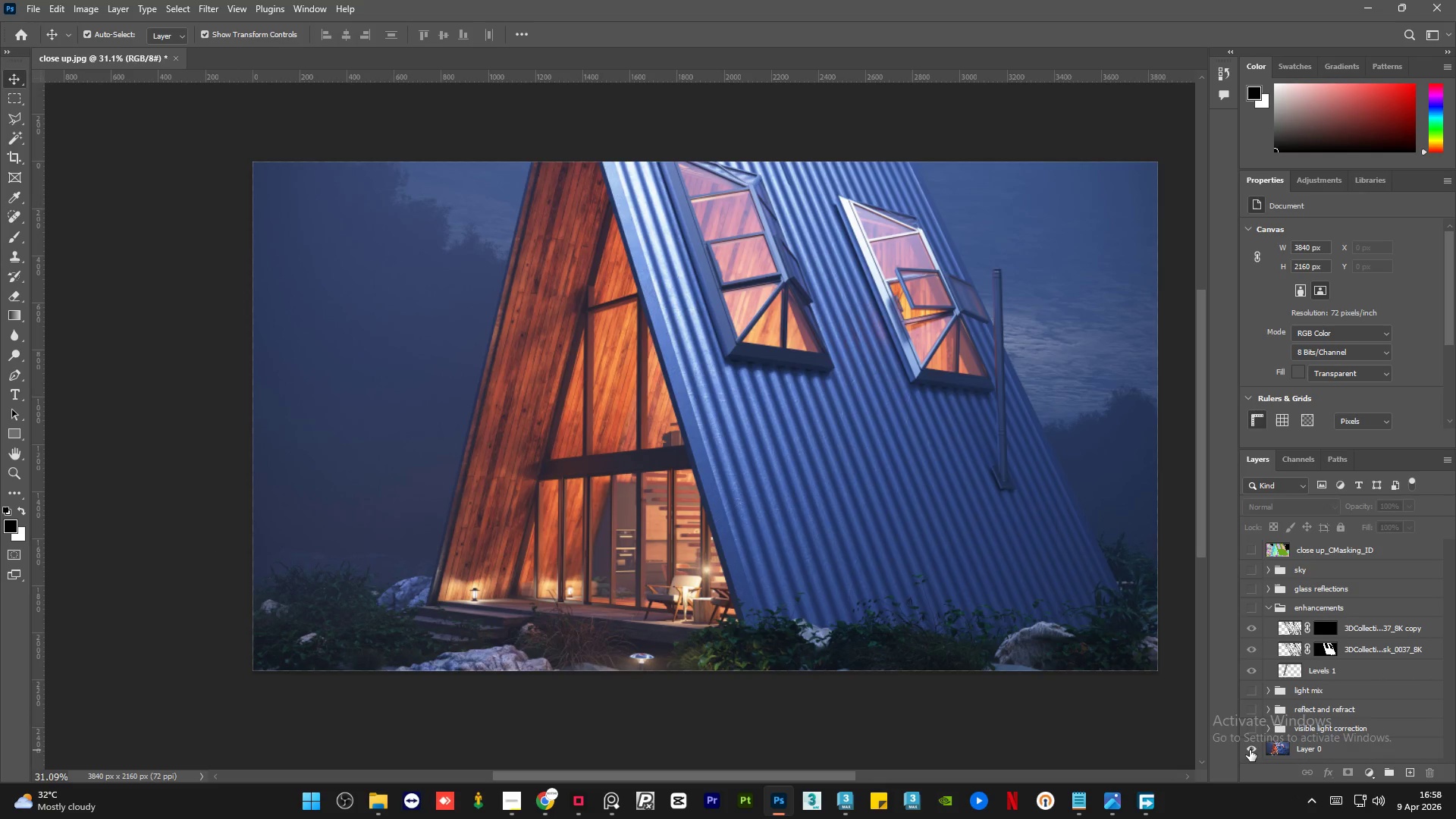 
left_click([1250, 750])
 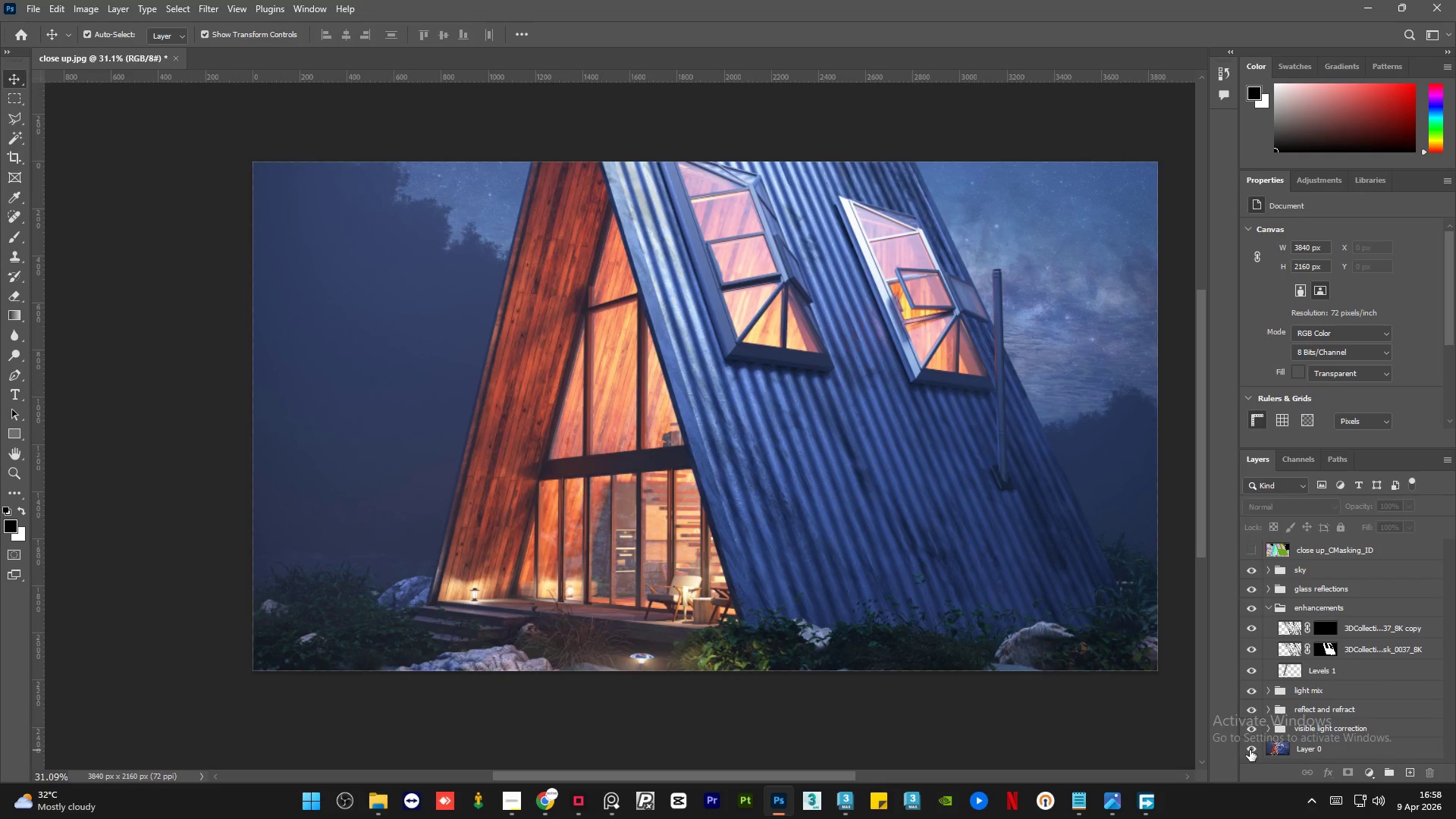 
hold_key(key=AltLeft, duration=1.51)
left_click([1250, 750])
 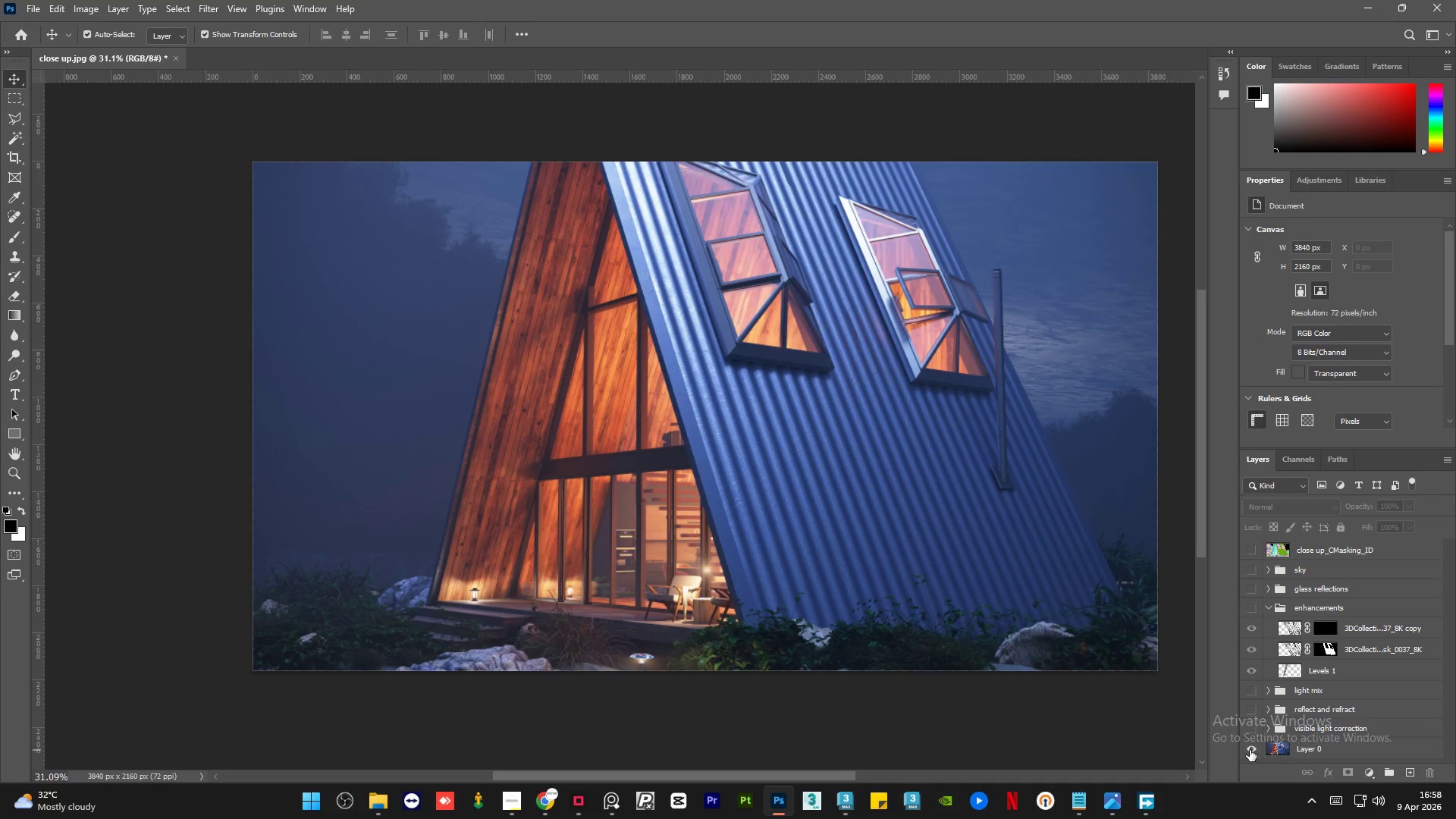 
double_click([1250, 750])
 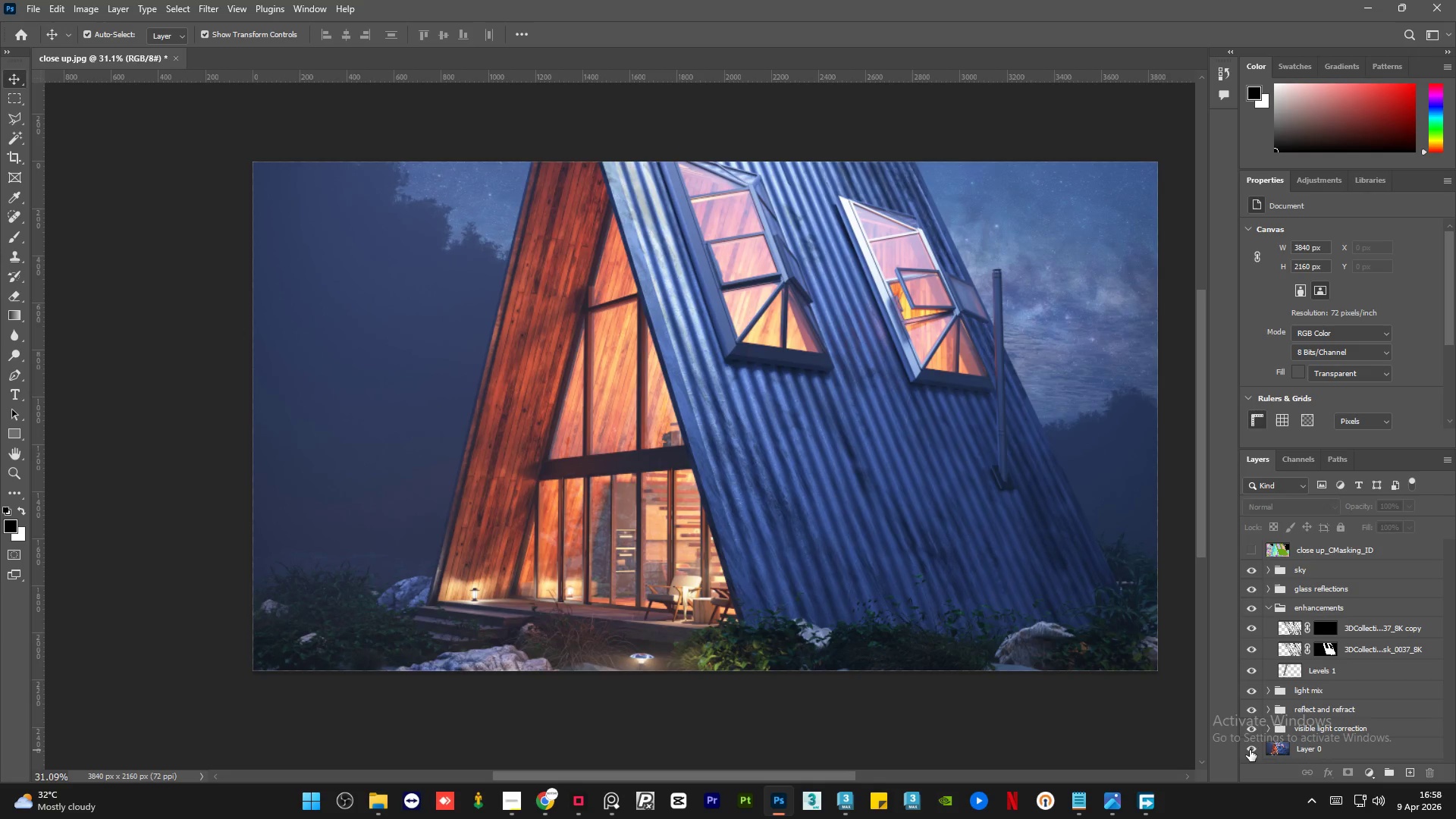 
hold_key(key=AltLeft, duration=0.78)
left_click([1250, 750])
 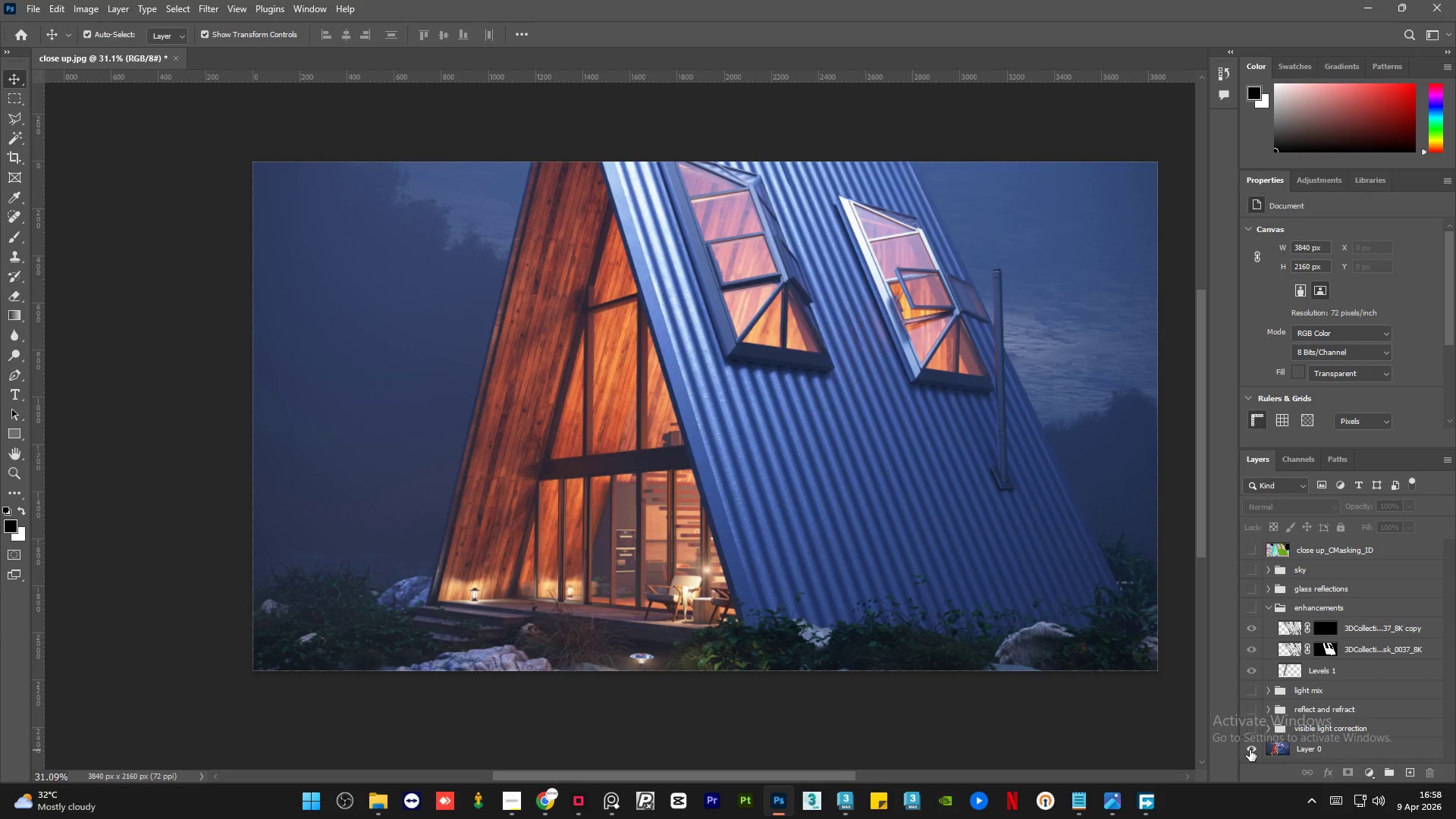 
double_click([1250, 750])
 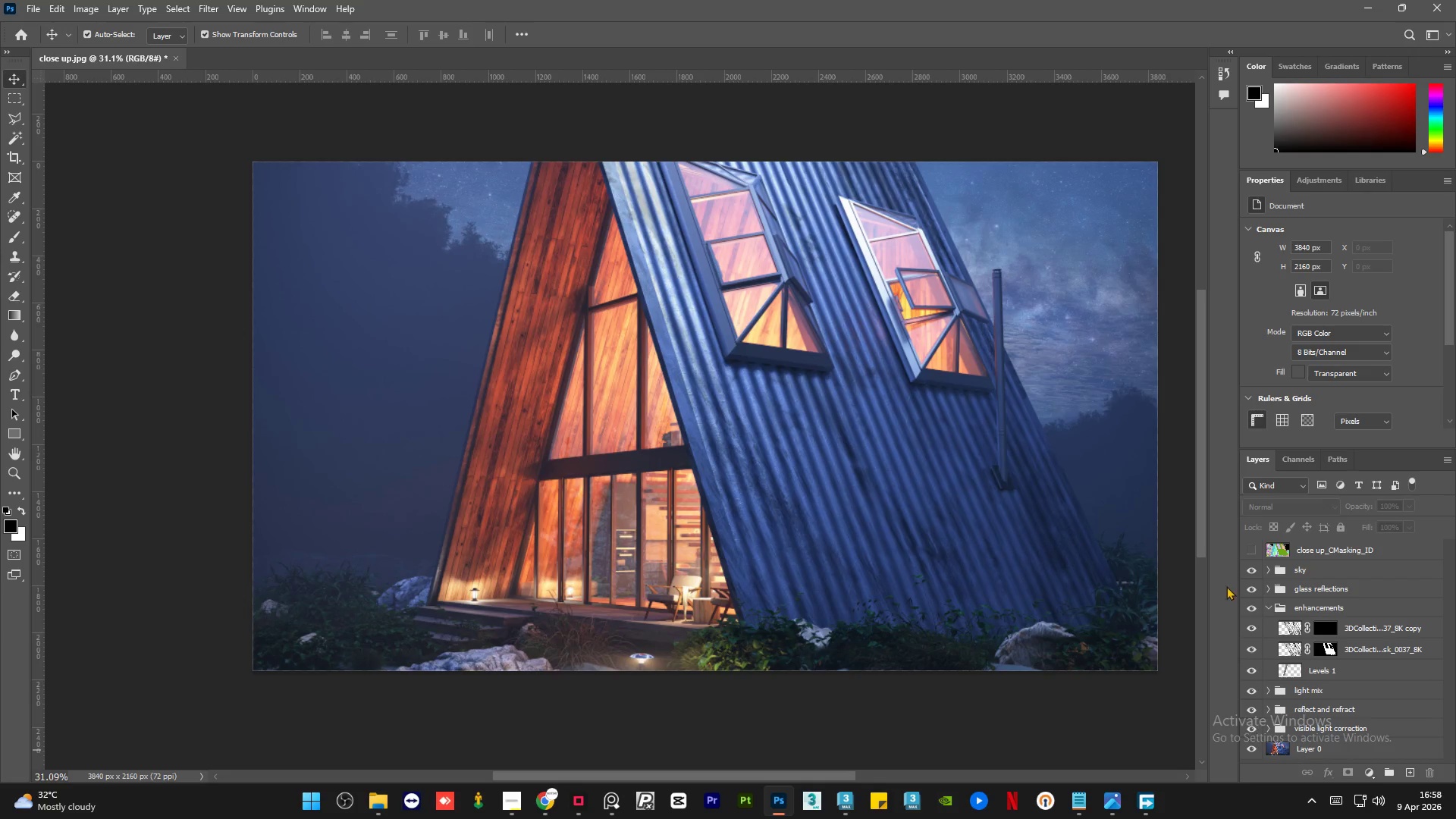 
hold_key(key=AltLeft, duration=1.38)
scroll: coordinate [405, 363], scroll_direction: up, amount: 1.0
 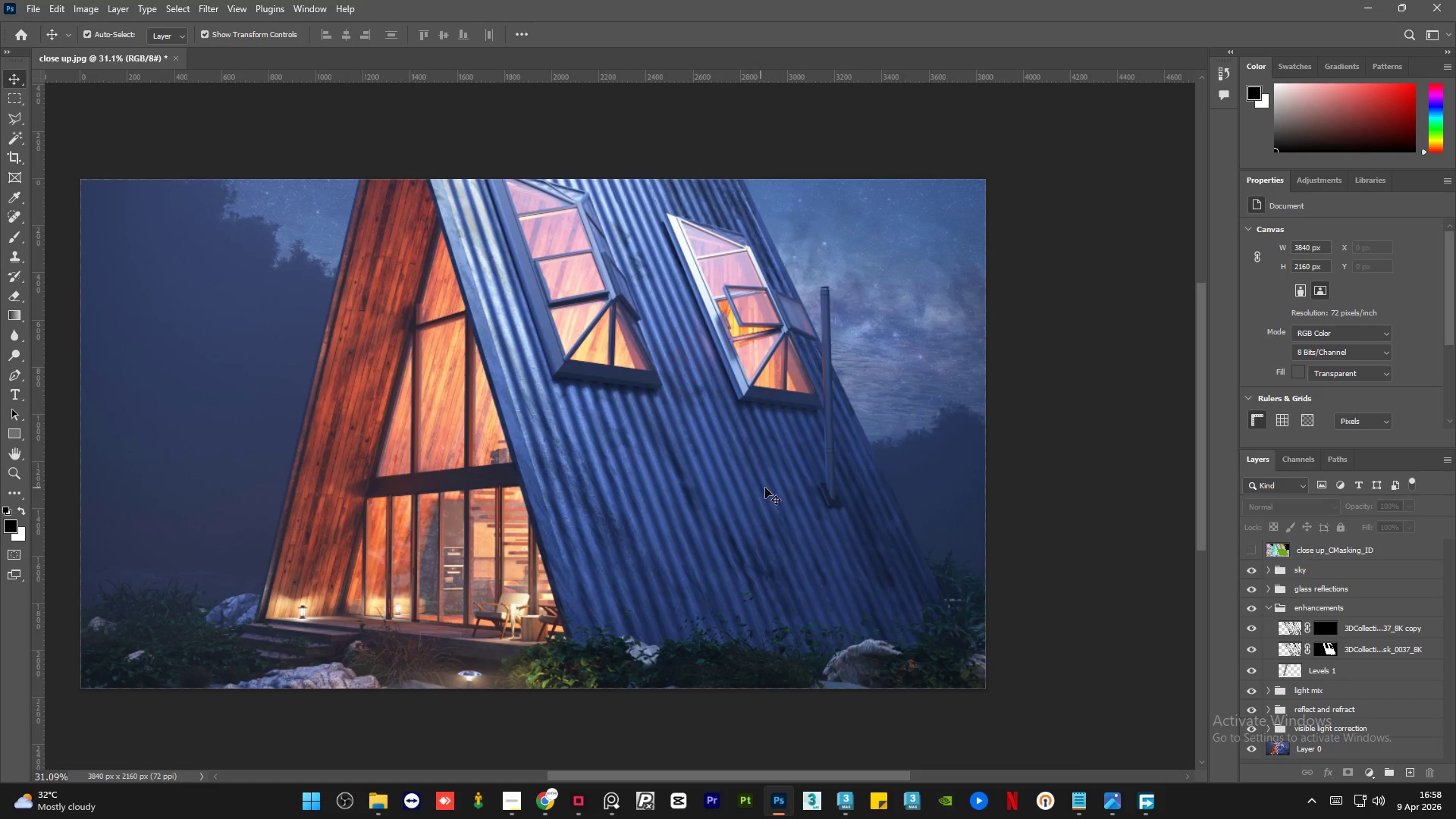 
hold_key(key=AltLeft, duration=0.42)
scroll: coordinate [698, 579], scroll_direction: up, amount: 7.0
 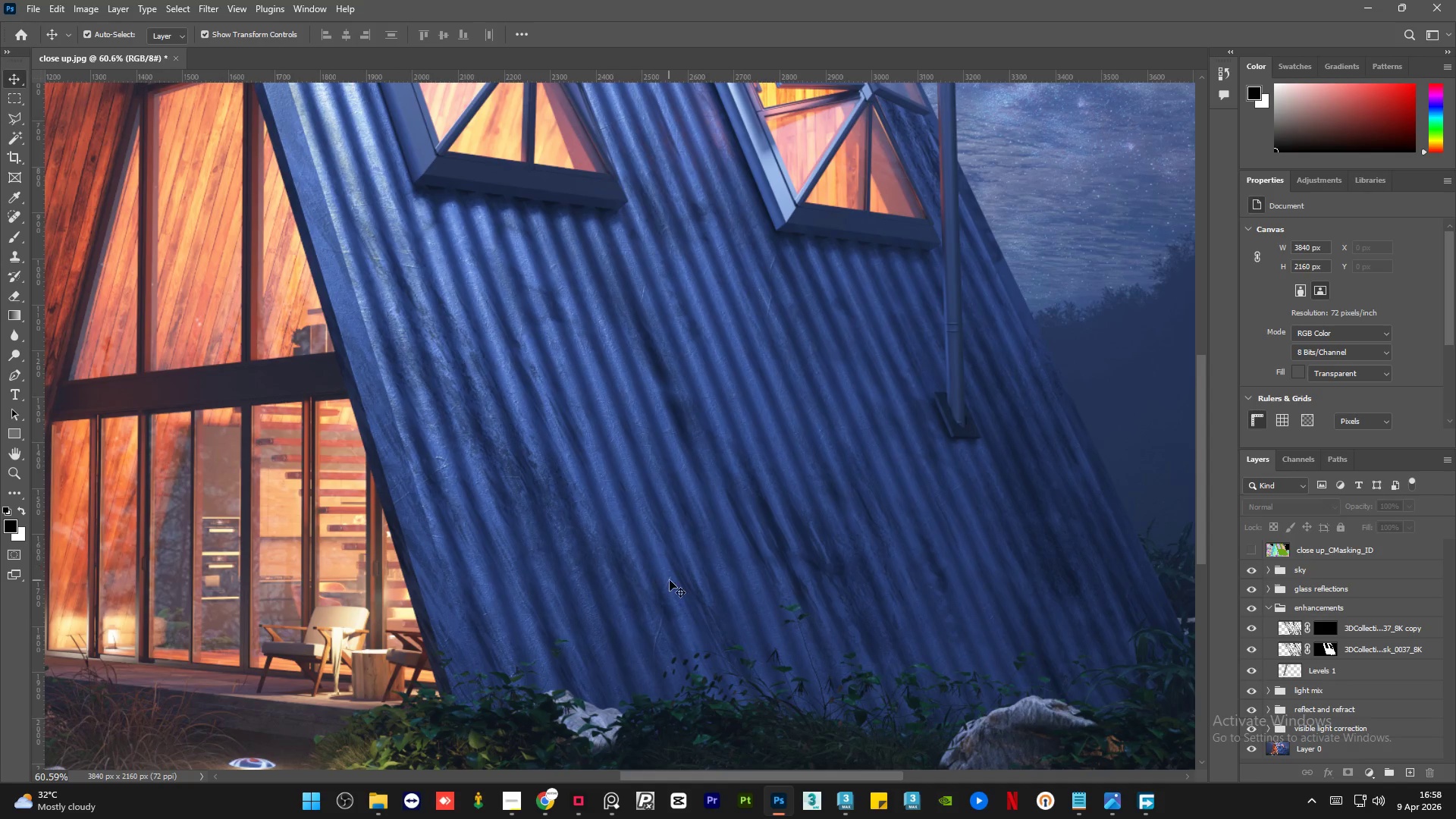 
hold_key(key=AltLeft, duration=1.5)
scroll: coordinate [376, 488], scroll_direction: up, amount: 13.0
 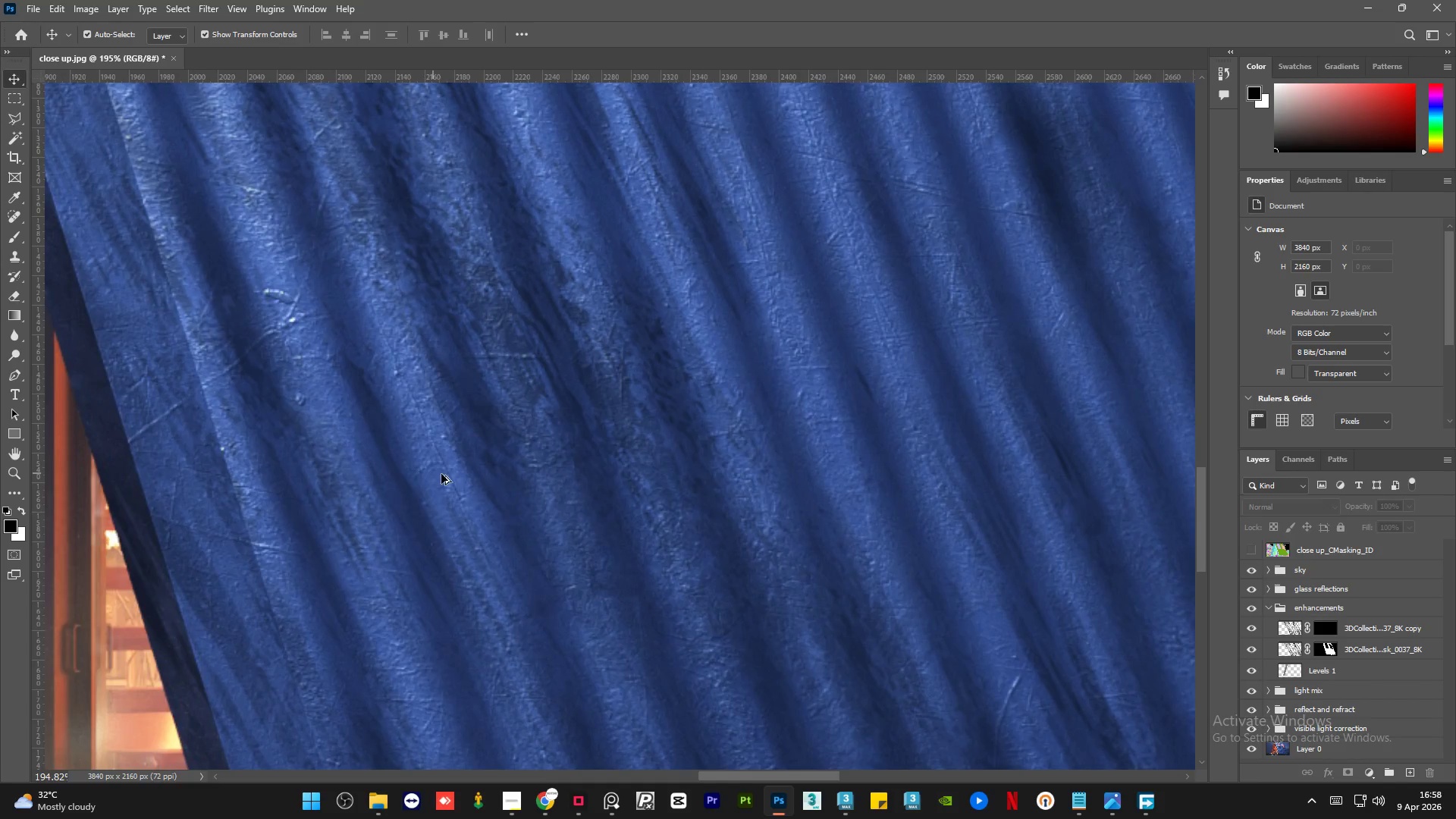 
hold_key(key=AltLeft, duration=1.51)
 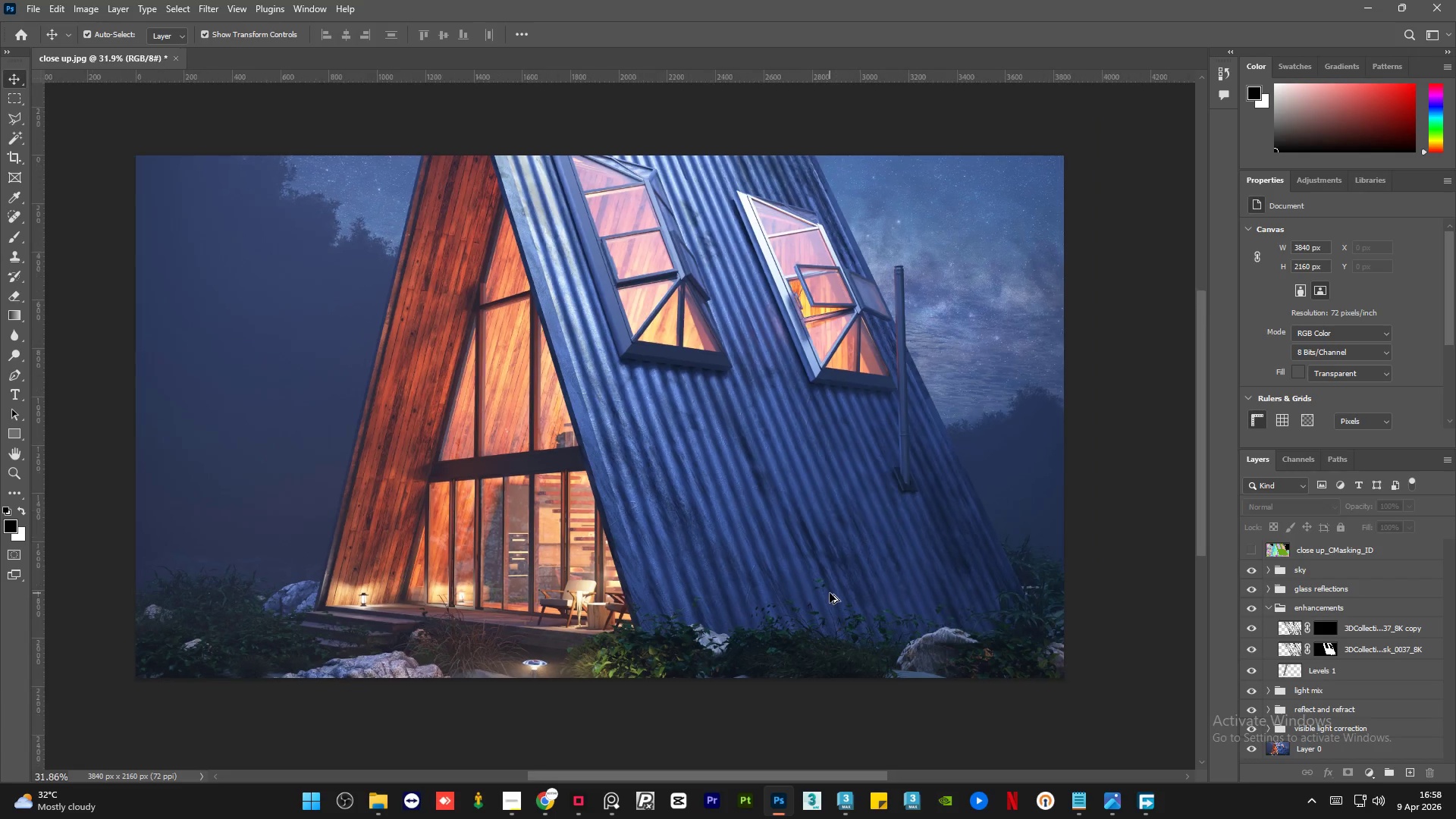 
hold_key(key=AltLeft, duration=1.02)
 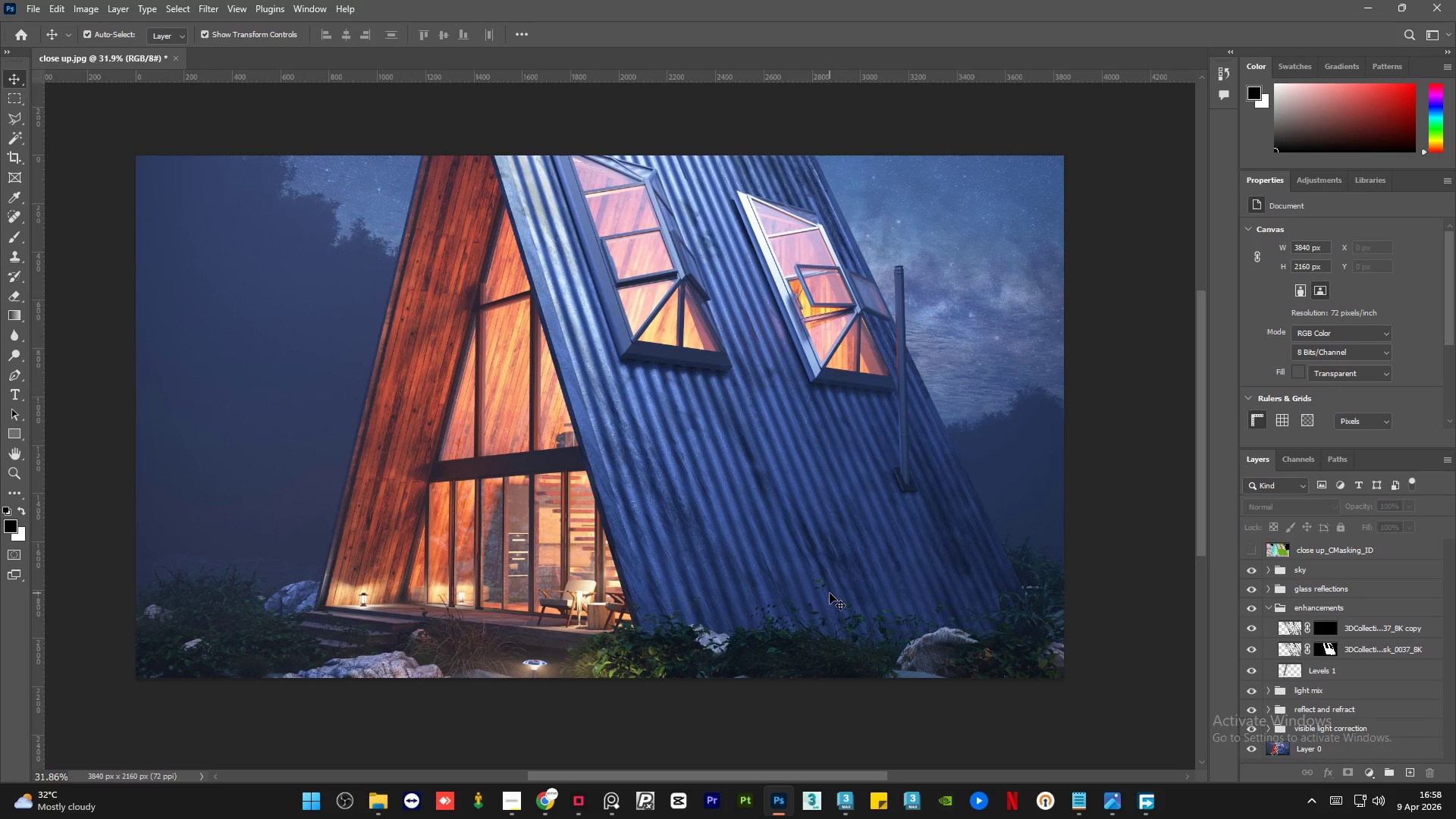 
scroll: coordinate [830, 593], scroll_direction: down, amount: 19.0
 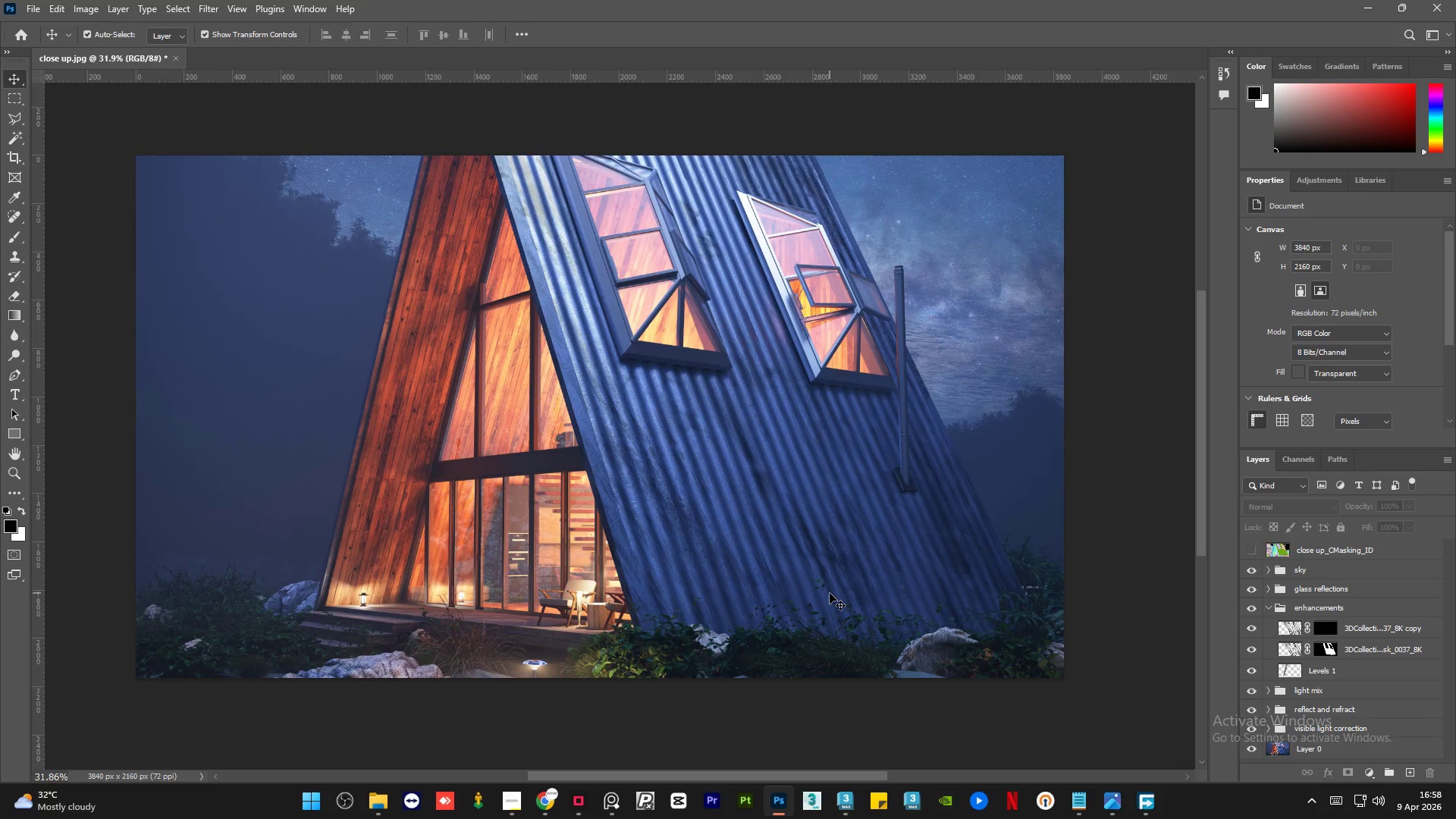 
wait(13.47)
 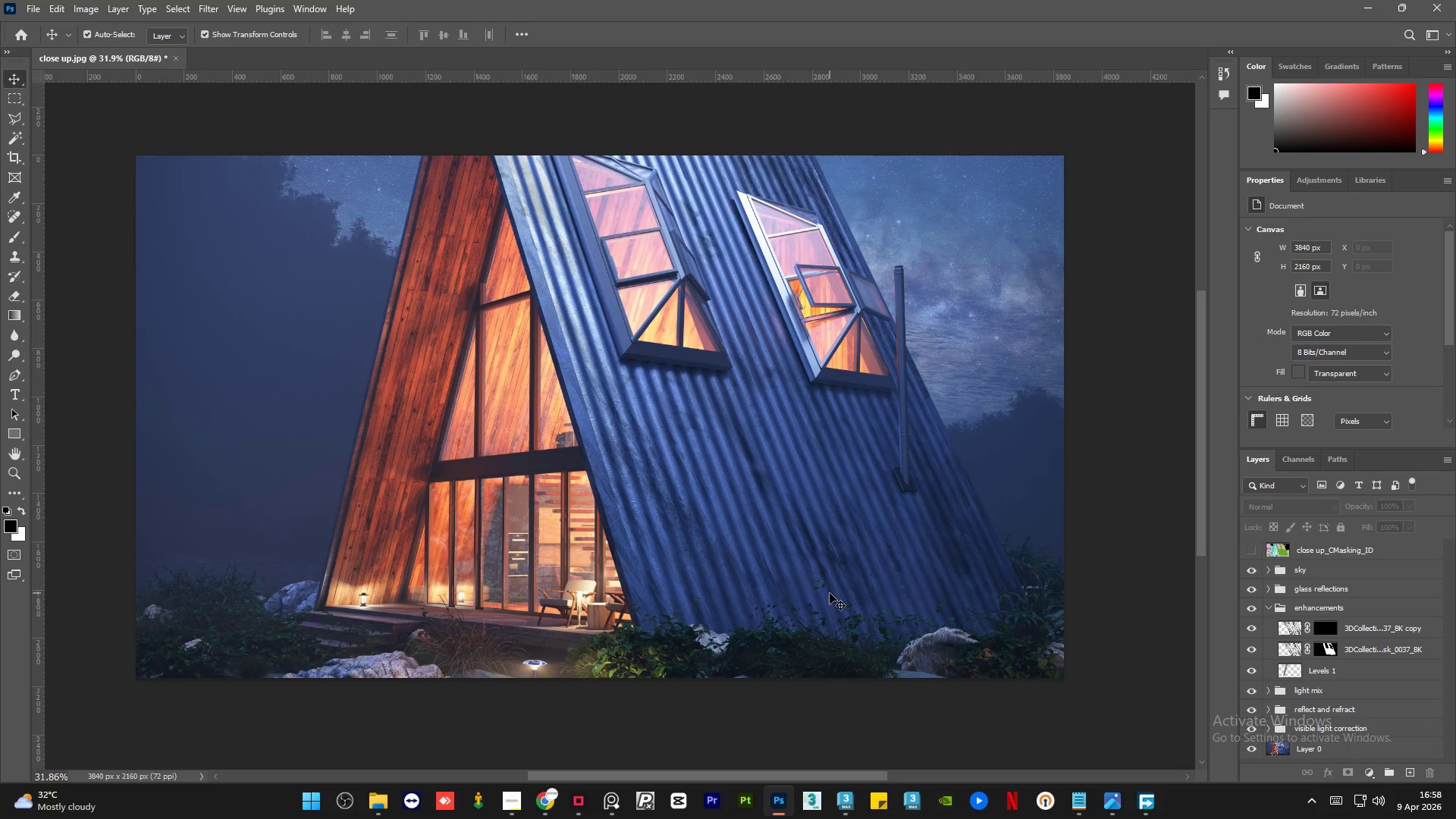 
left_click([1286, 644])
 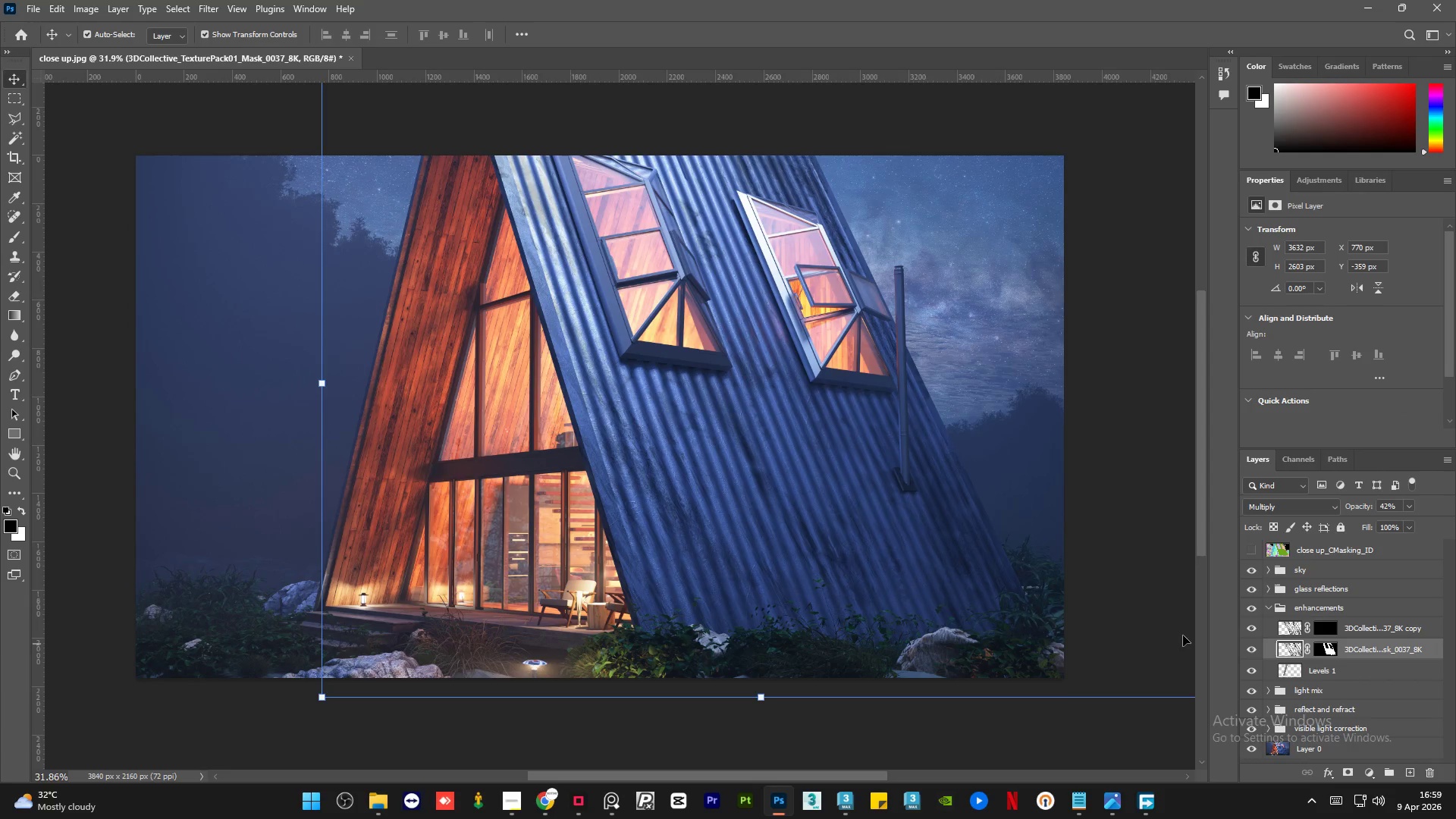 
hold_key(key=AltLeft, duration=0.69)
scroll: coordinate [479, 486], scroll_direction: down, amount: 4.0
 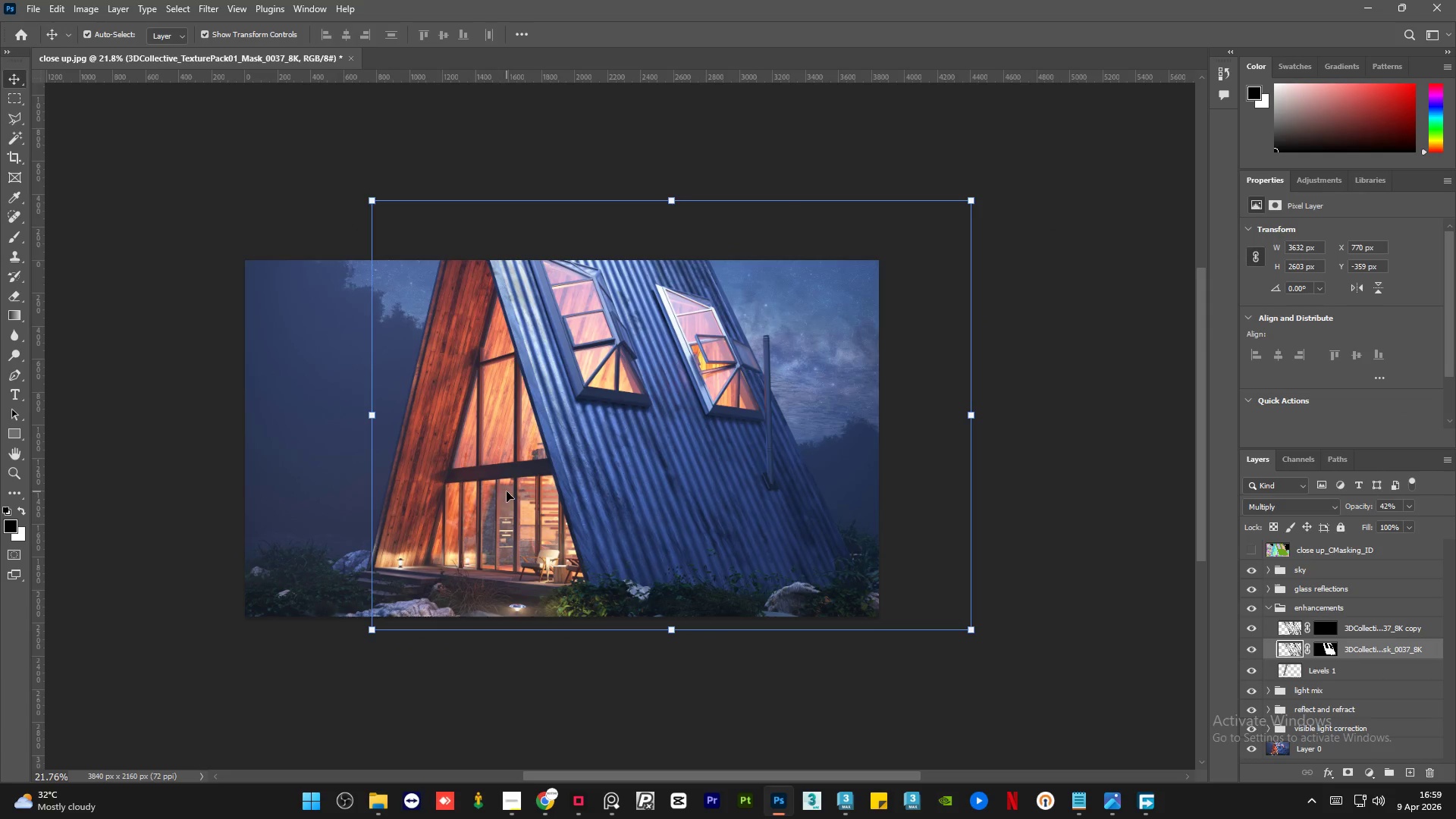 
hold_key(key=AltLeft, duration=0.5)
scroll: coordinate [736, 416], scroll_direction: up, amount: 2.0
 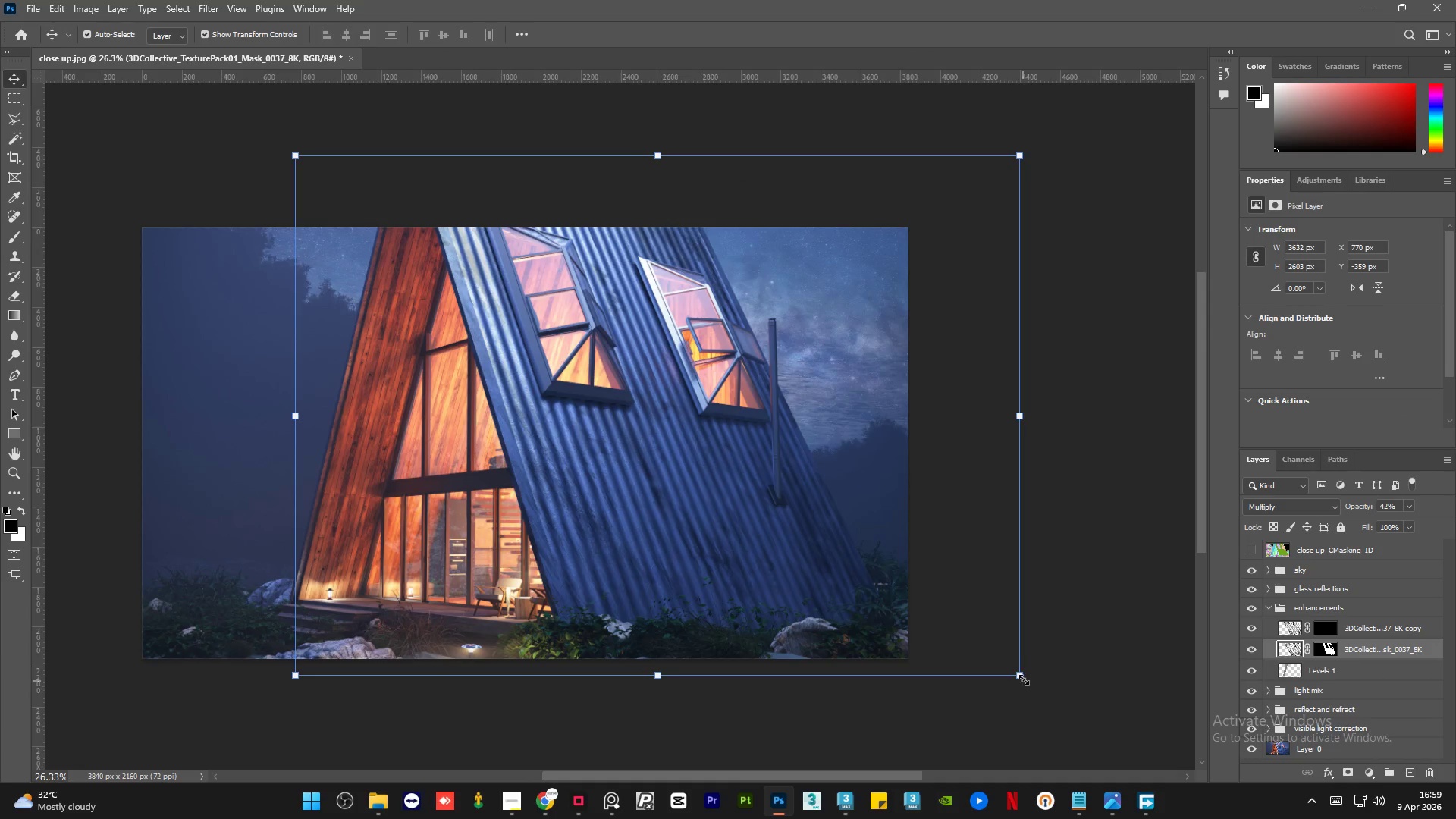 
left_click_drag(start_coordinate=[1024, 677], to_coordinate=[861, 539])
 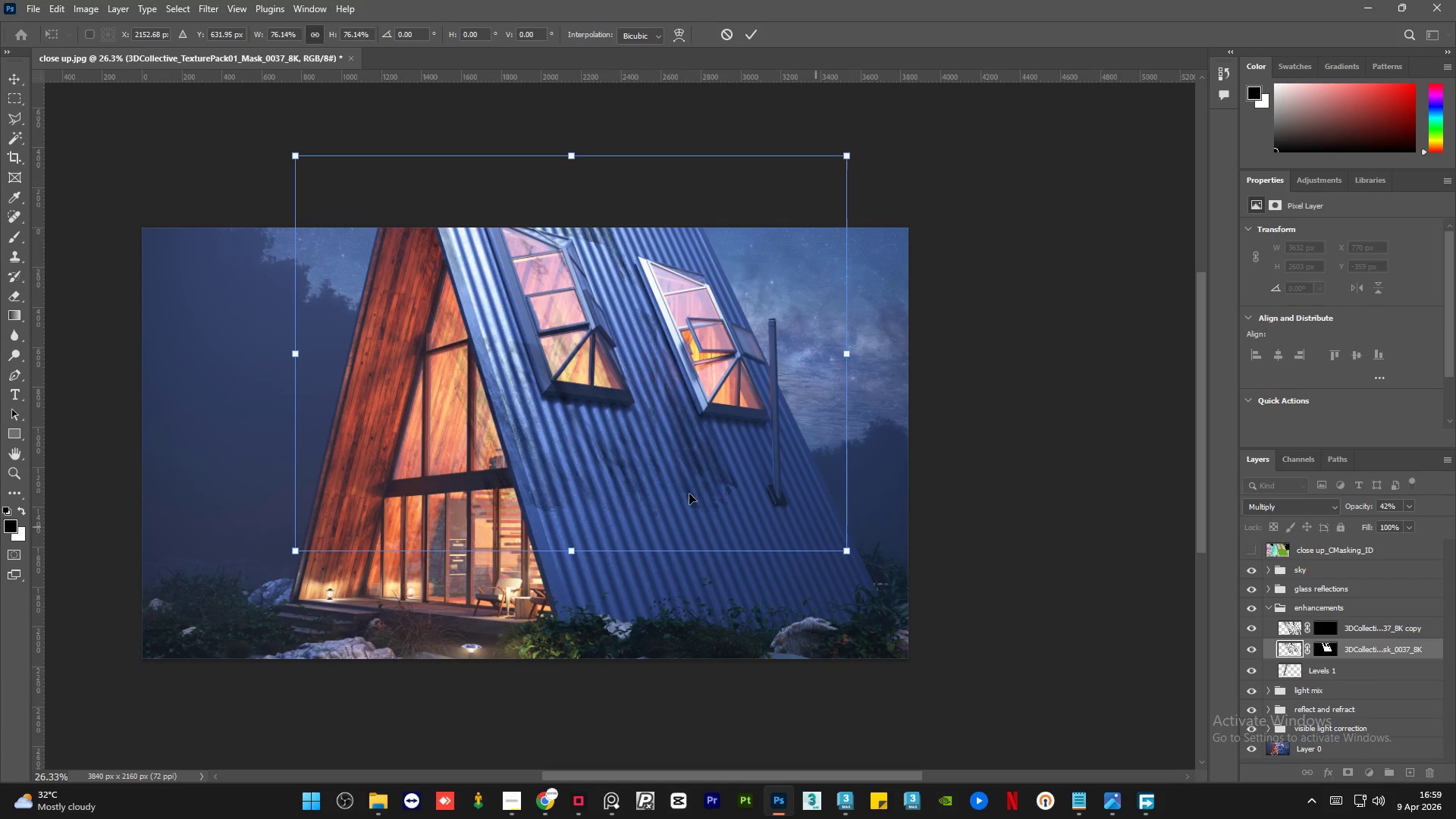 
hold_key(key=AltLeft, duration=1.28)
scroll: coordinate [655, 484], scroll_direction: up, amount: 14.0
 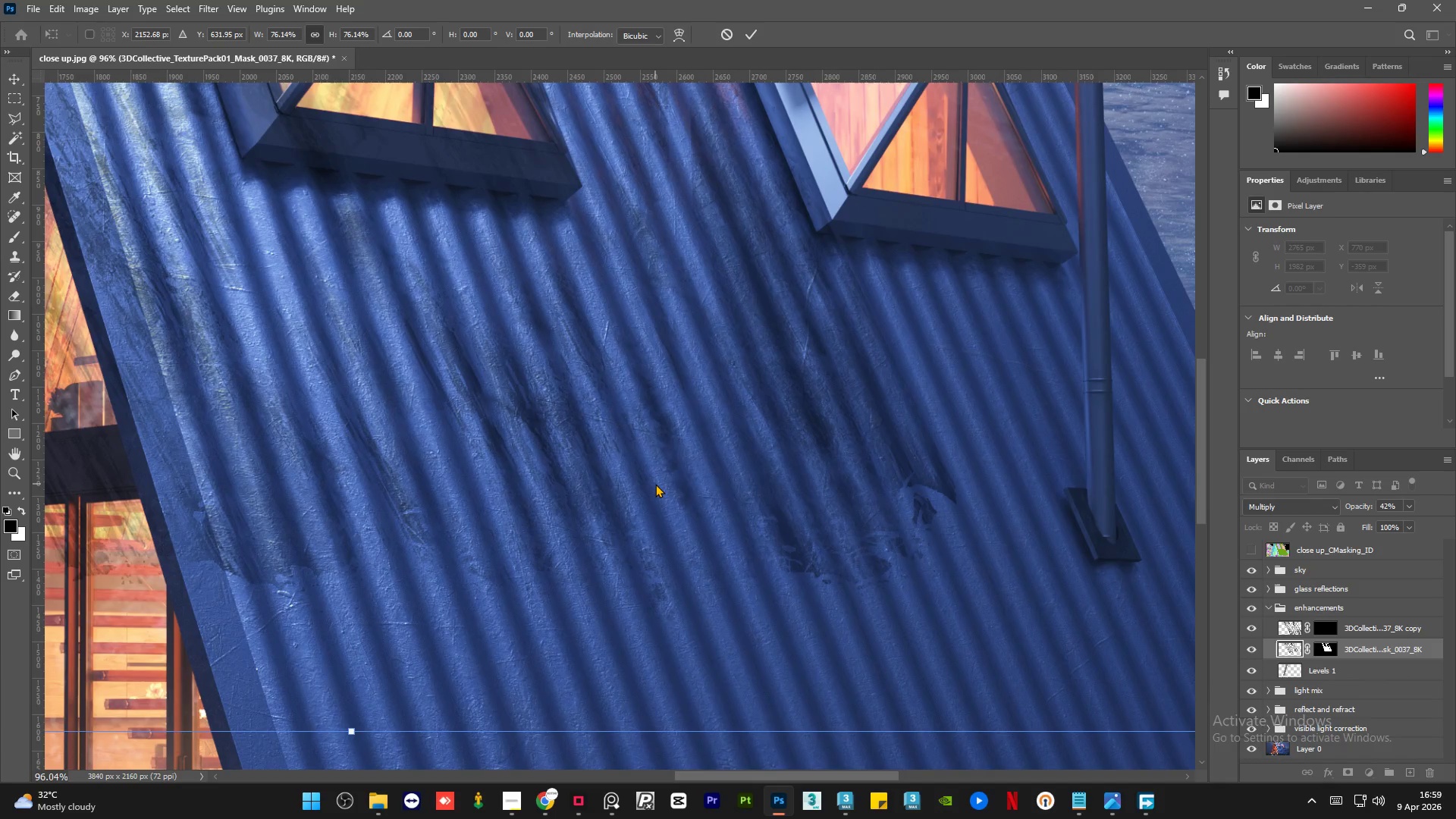 
hold_key(key=AltLeft, duration=0.69)
scroll: coordinate [655, 484], scroll_direction: down, amount: 7.0
 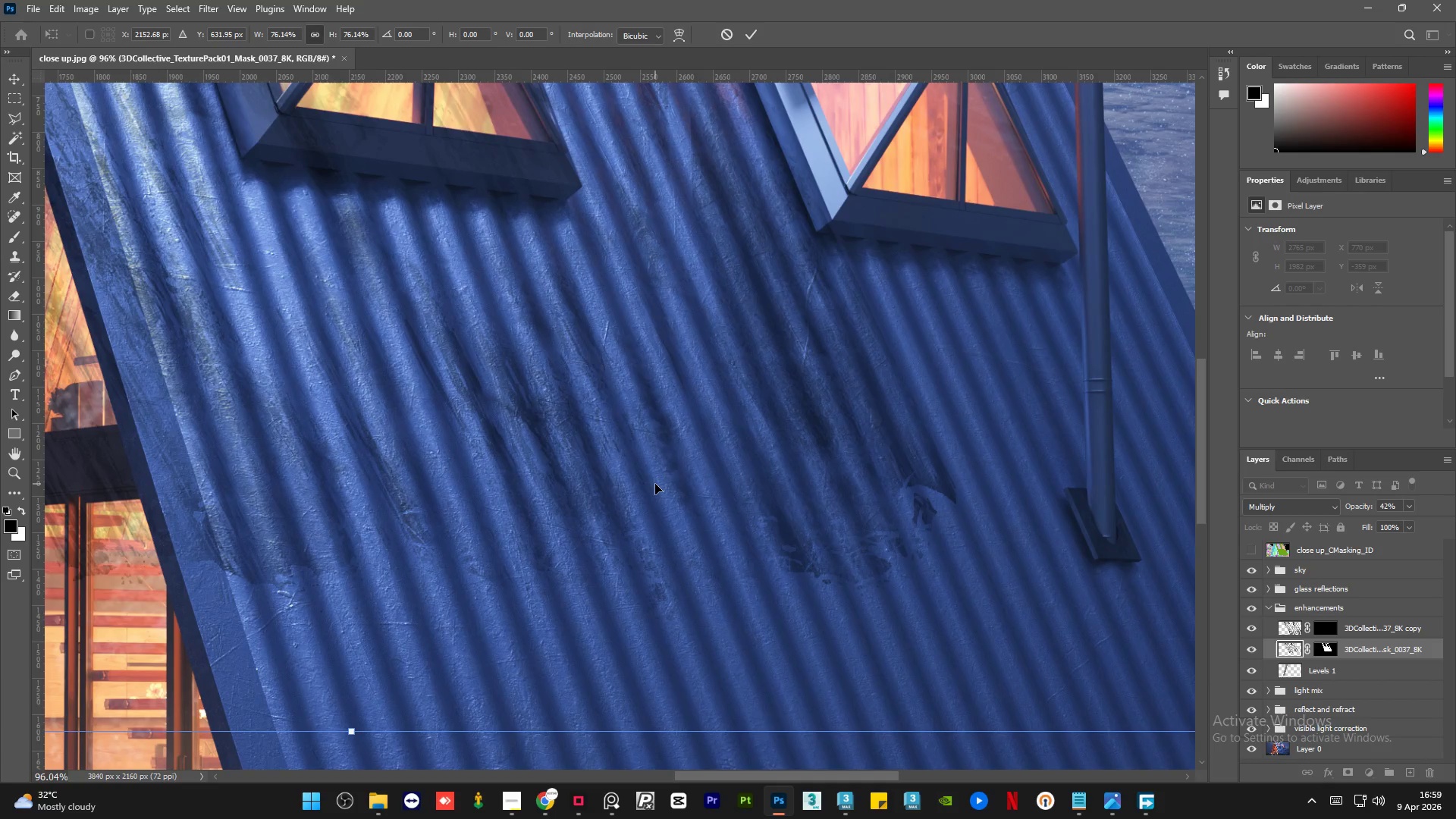 
hold_key(key=AltLeft, duration=1.51)
 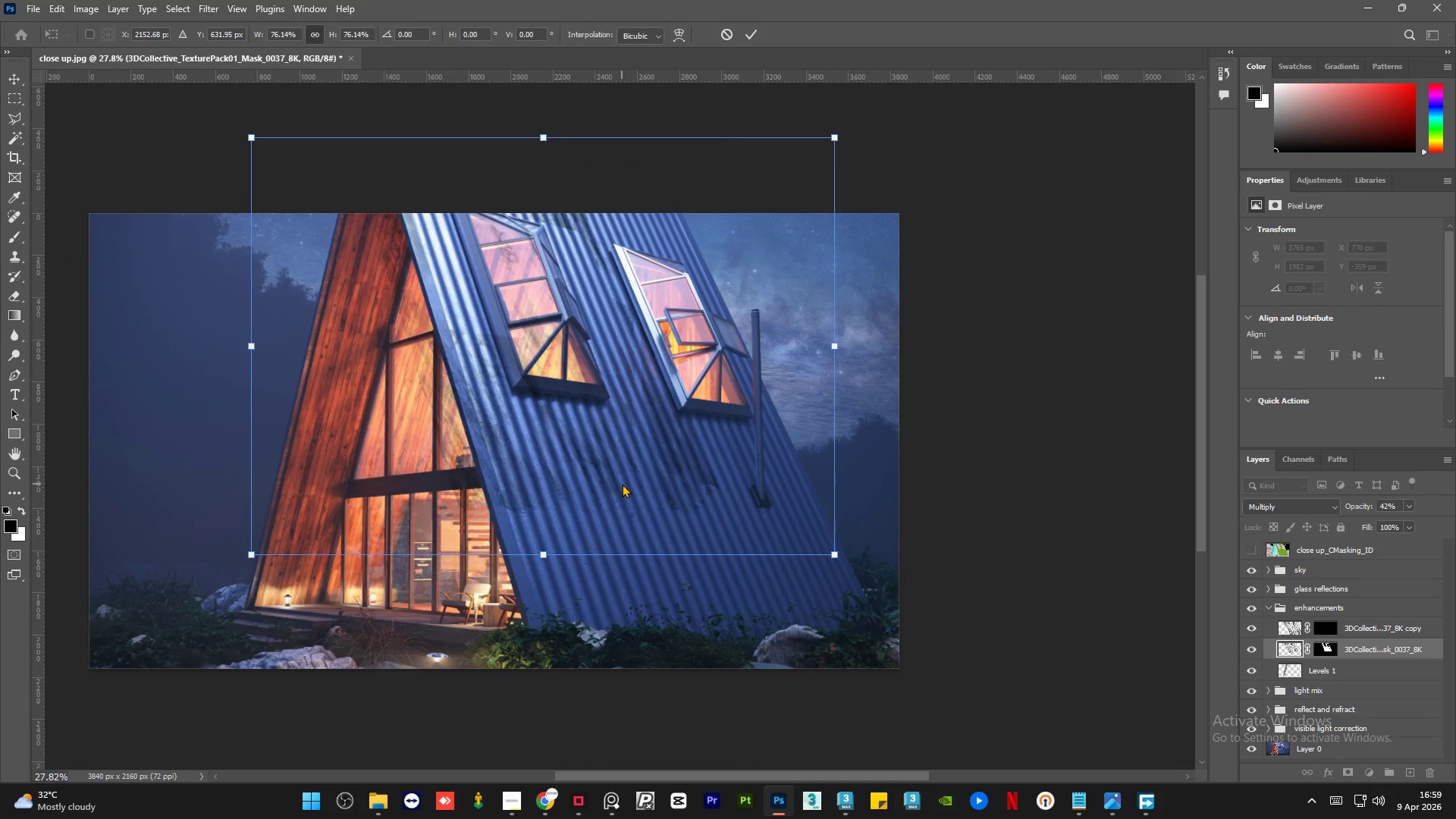 
hold_key(key=AltLeft, duration=0.59)
 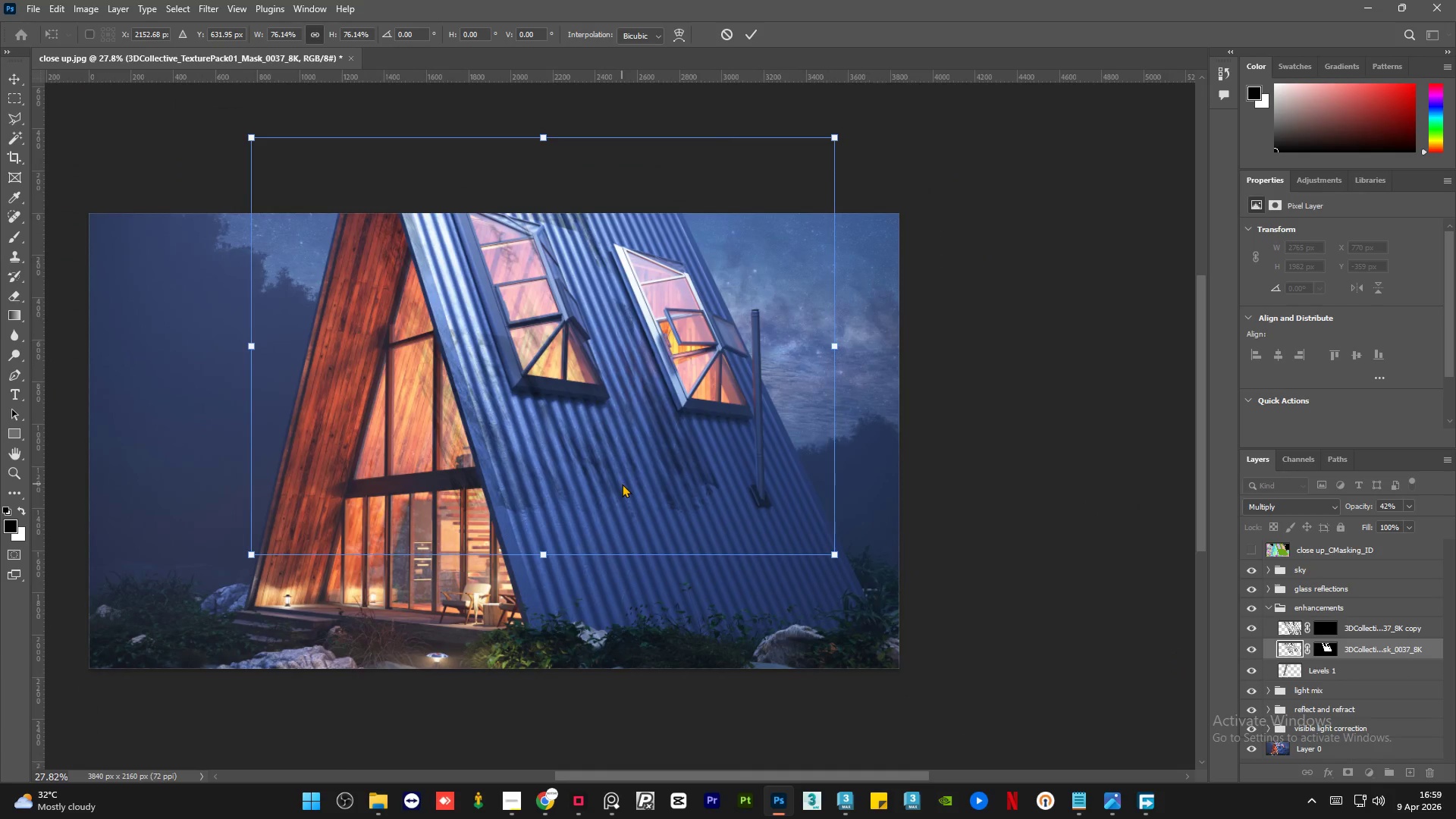 
scroll: coordinate [622, 484], scroll_direction: down, amount: 13.0
 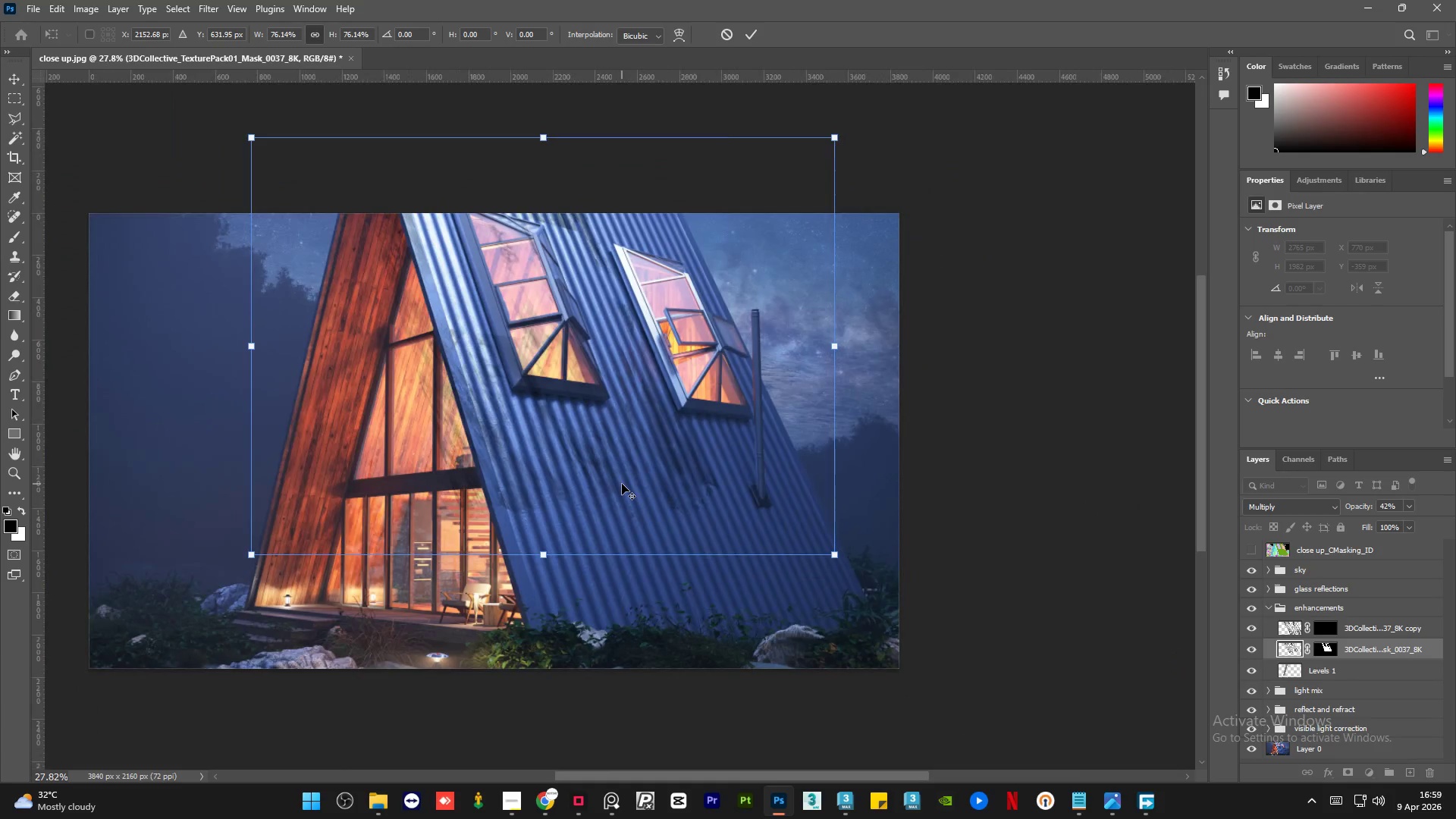 
key(Control+Z)
 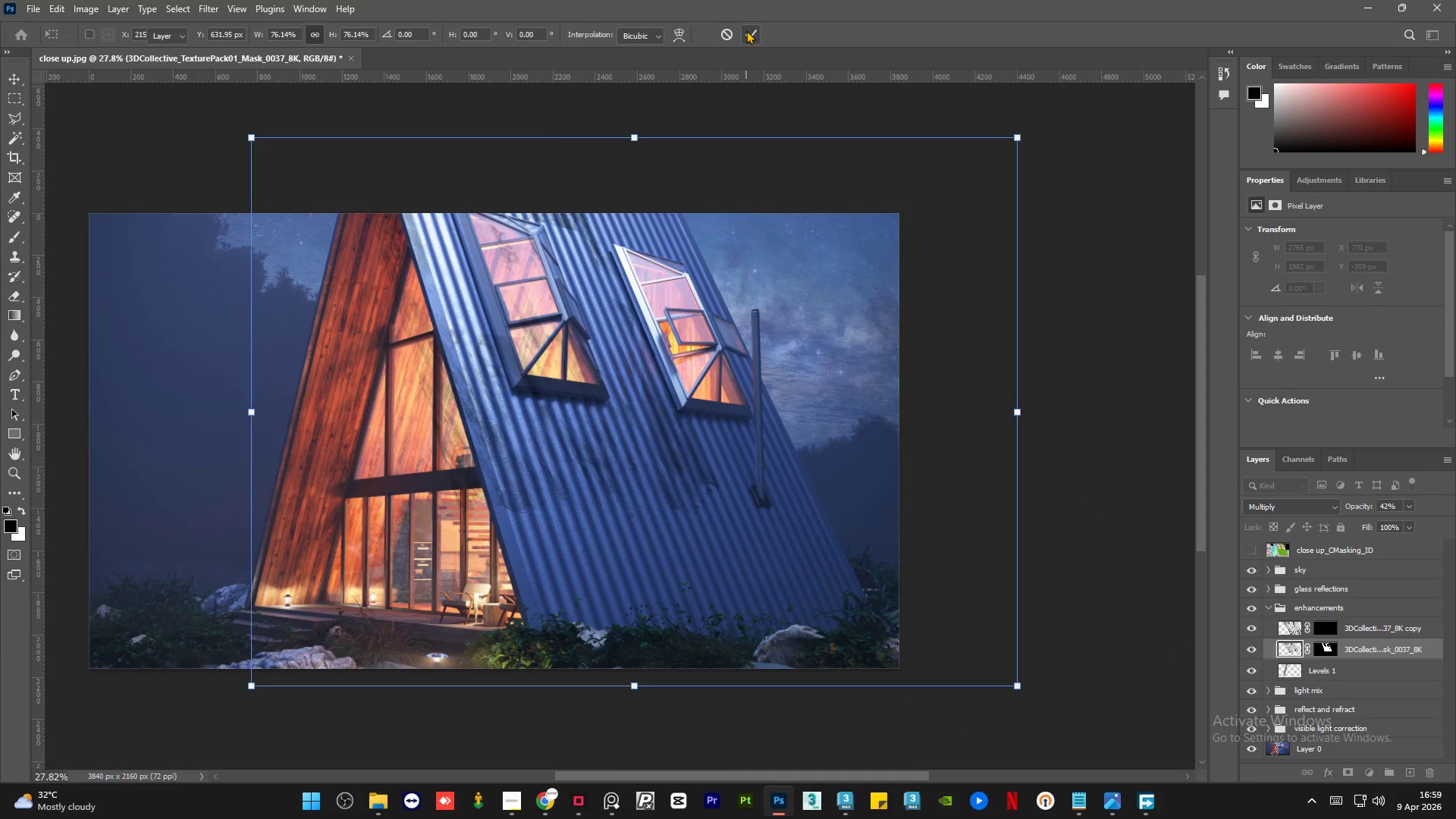 
key(Control+Z)
 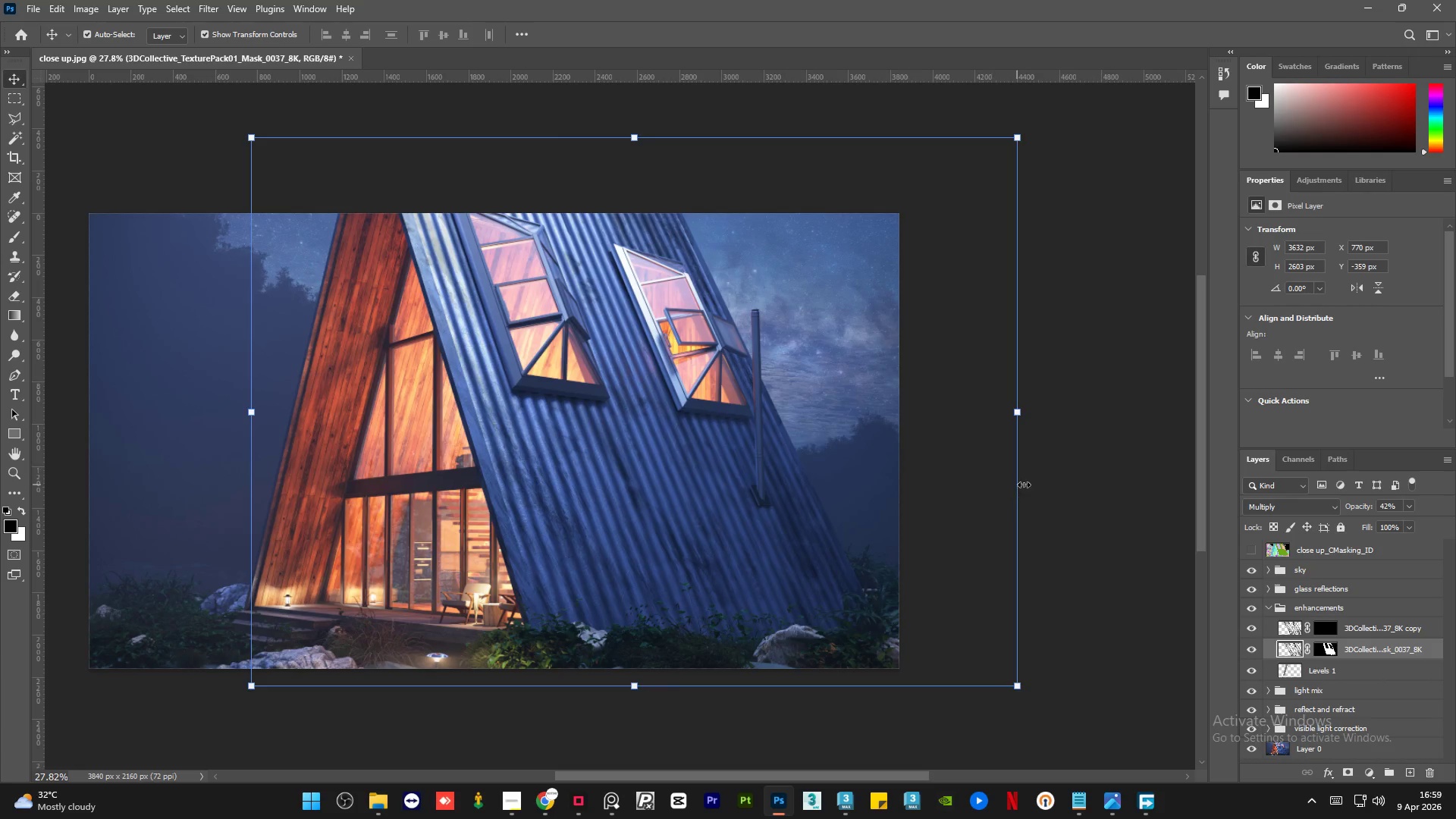 
left_click([1062, 462])
 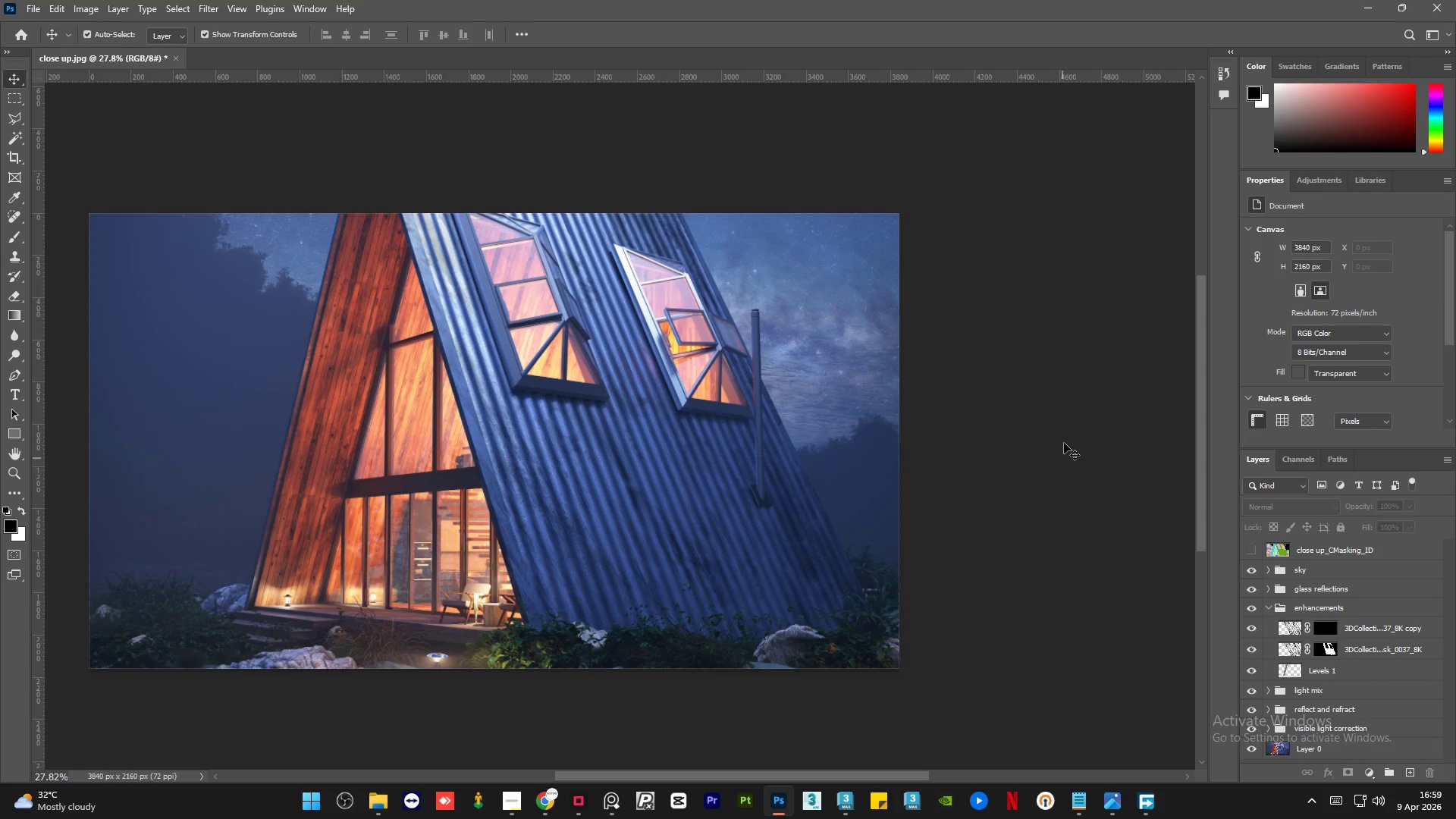 
hold_key(key=AltLeft, duration=1.19)
scroll: coordinate [739, 329], scroll_direction: up, amount: 9.0
 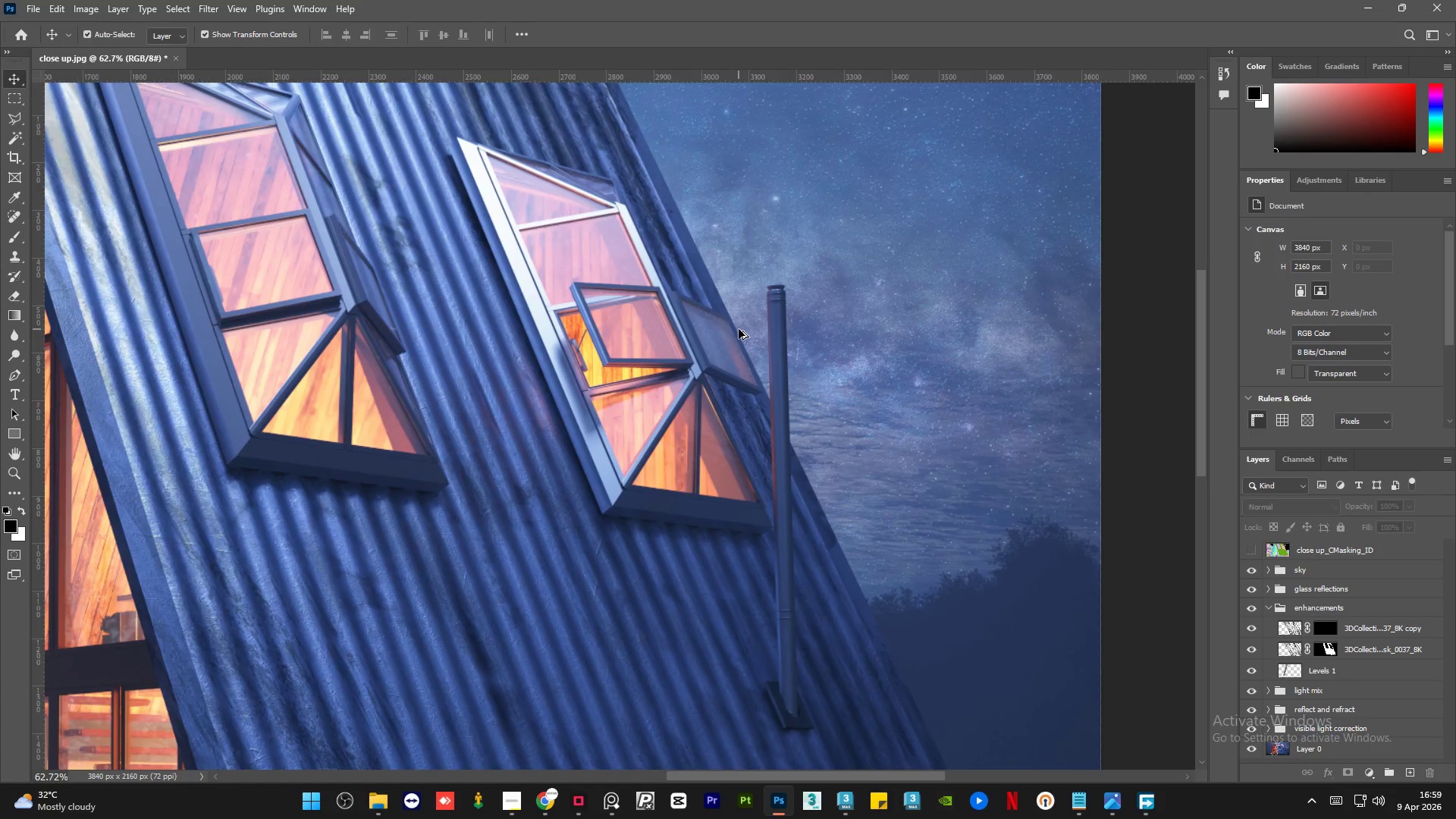 
scroll: coordinate [739, 329], scroll_direction: down, amount: 6.0
 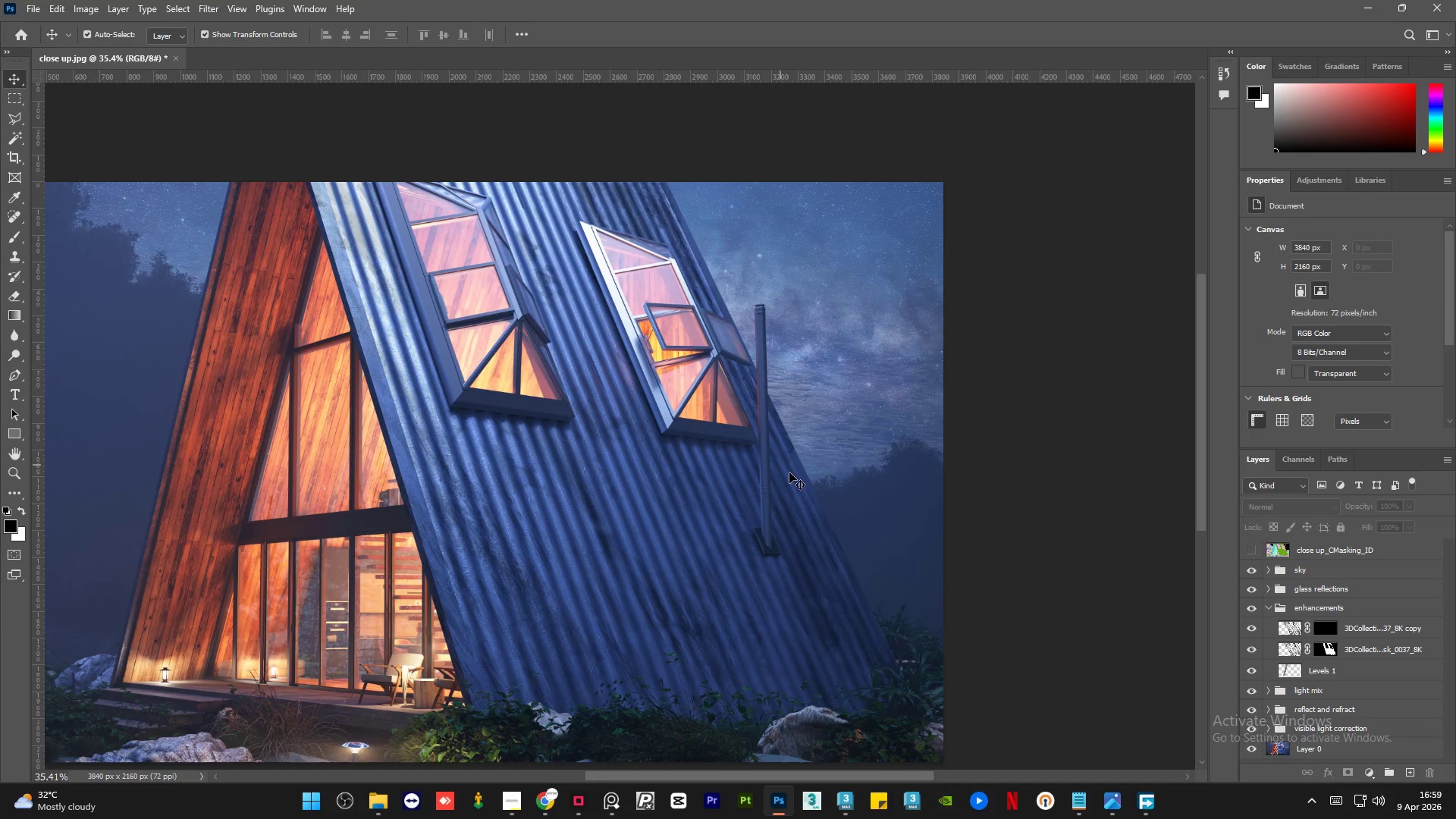 
hold_key(key=AltLeft, duration=1.5)
 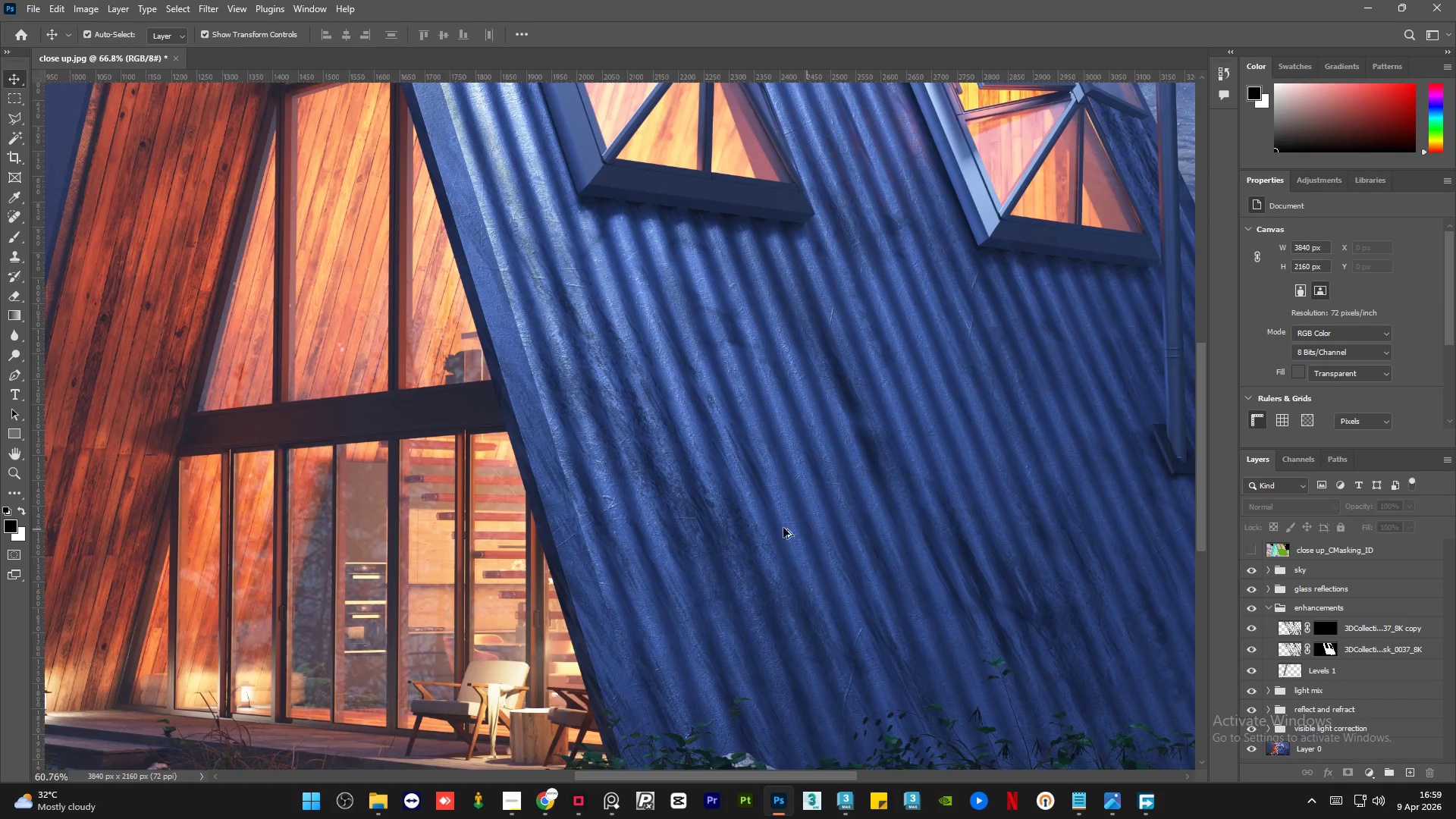 
hold_key(key=AltLeft, duration=1.51)
 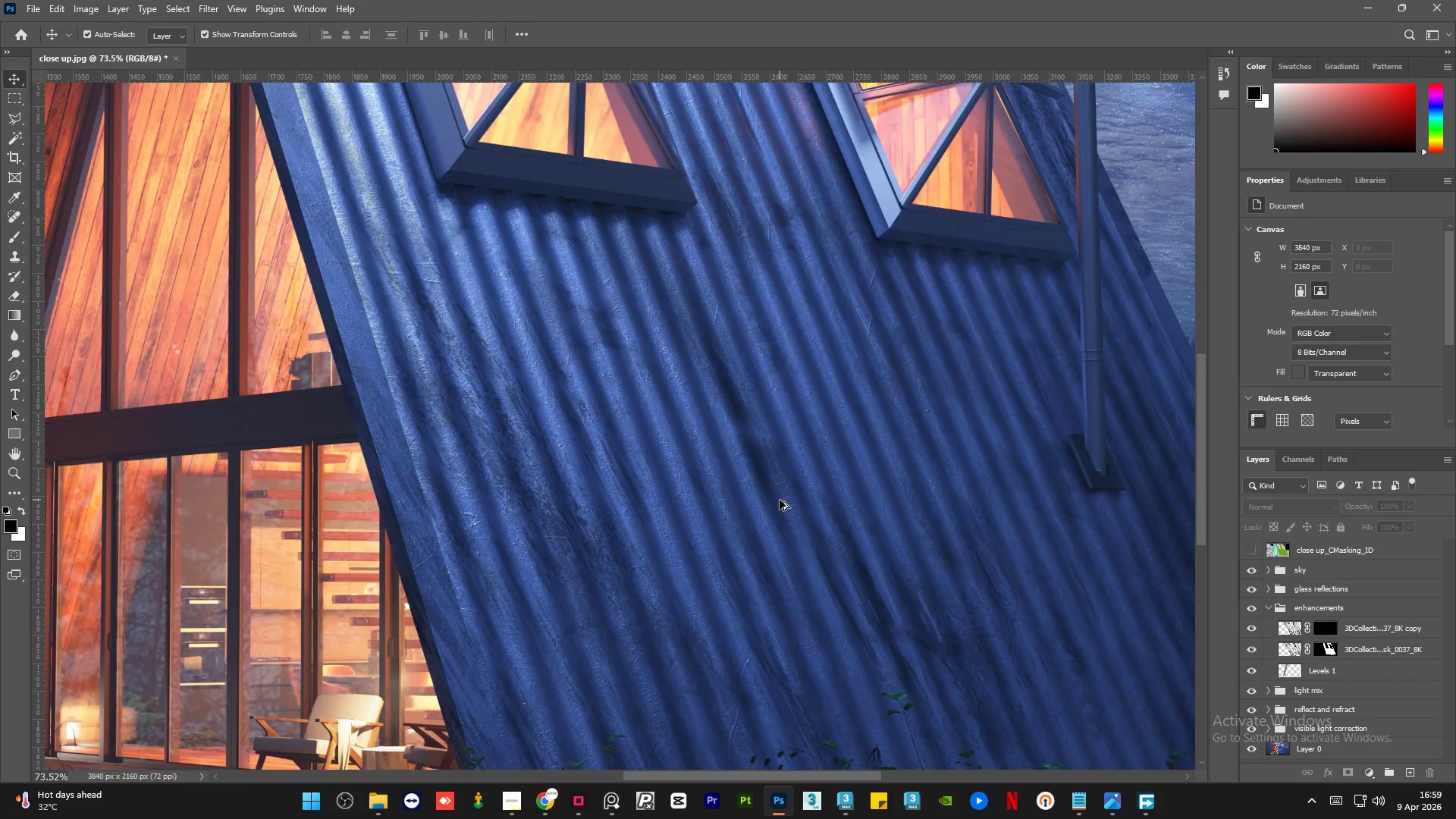 
scroll: coordinate [830, 532], scroll_direction: up, amount: 7.0
 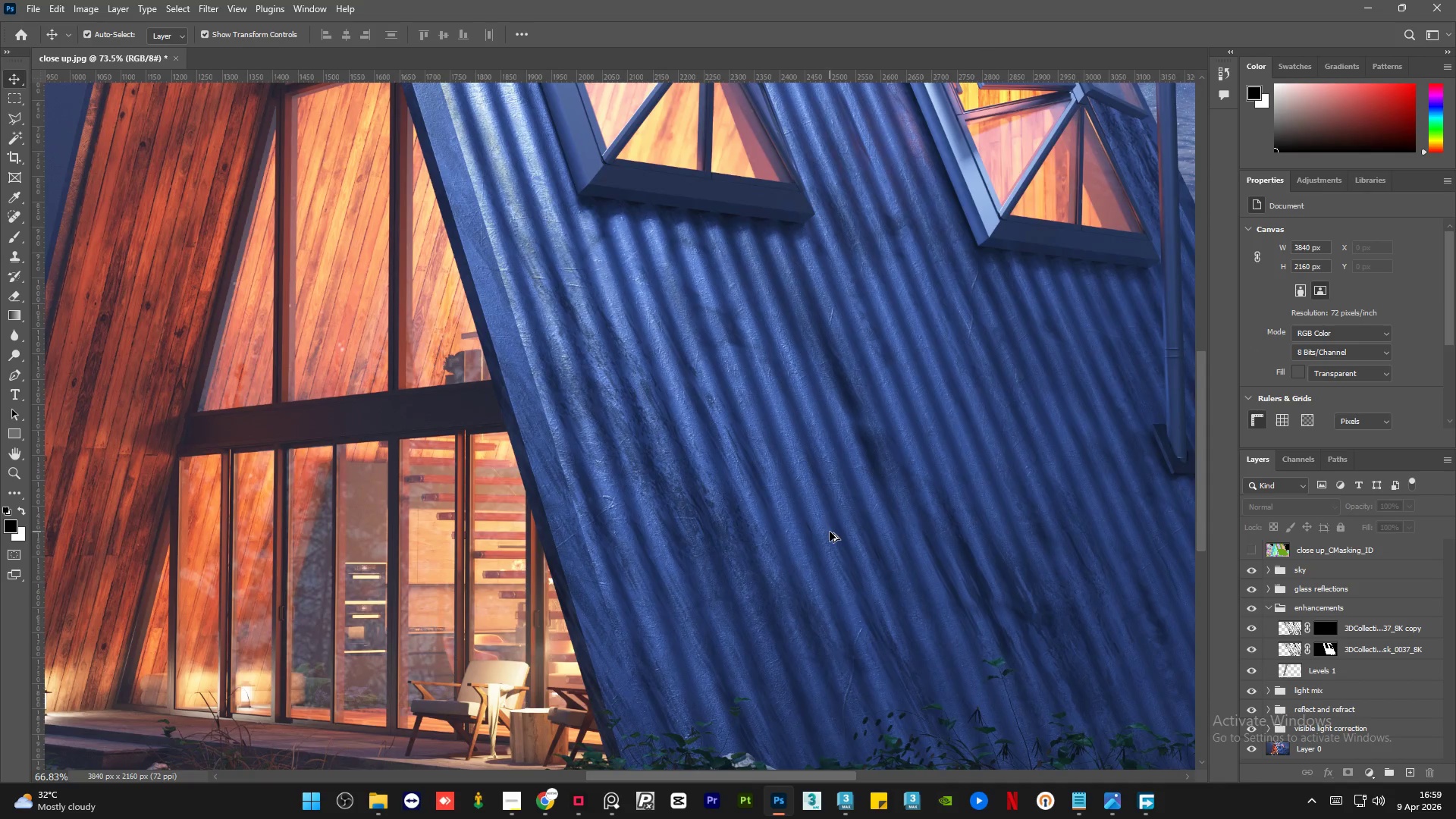 
hold_key(key=AltLeft, duration=1.52)
 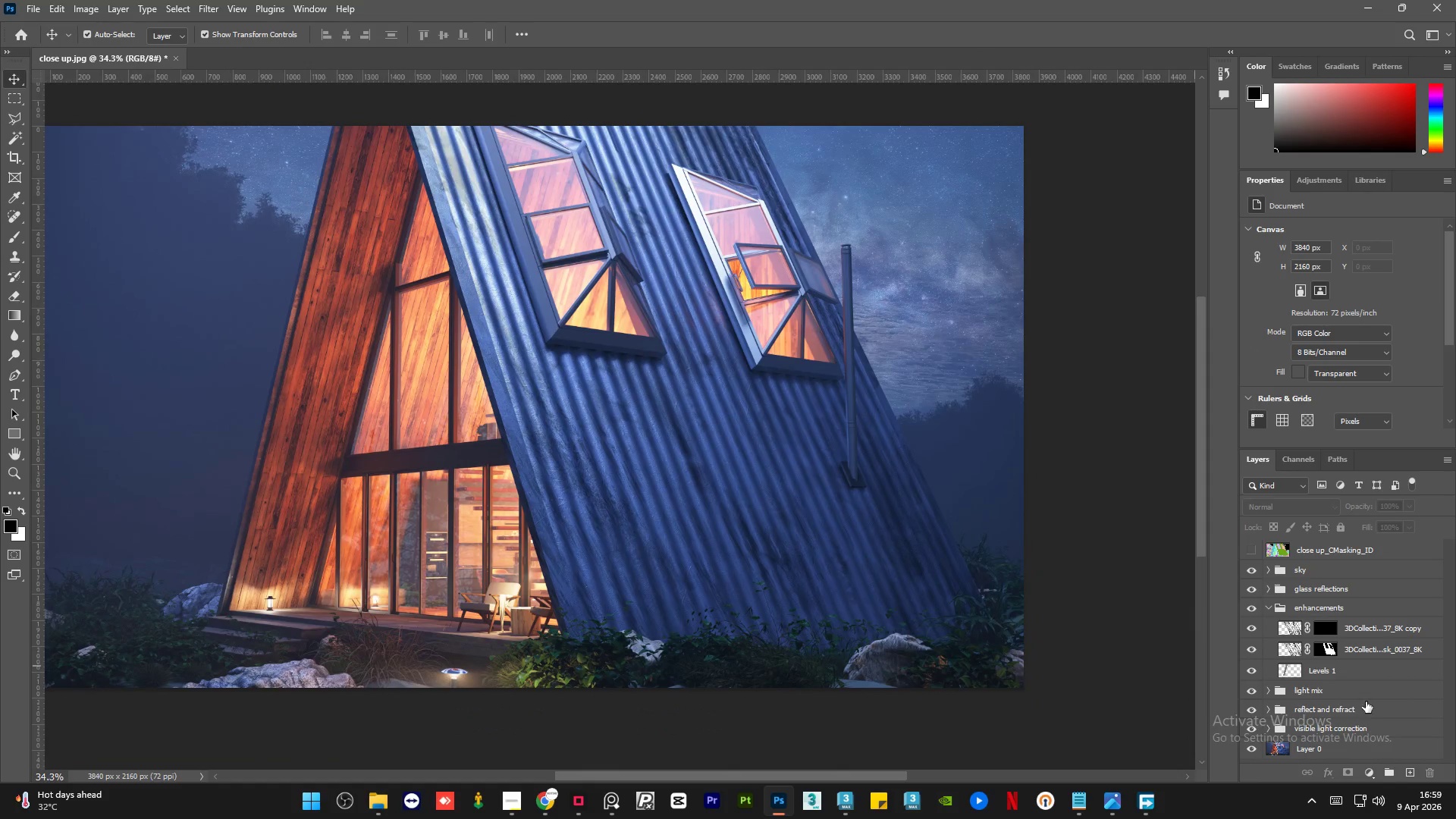 
scroll: coordinate [586, 515], scroll_direction: down, amount: 6.0
 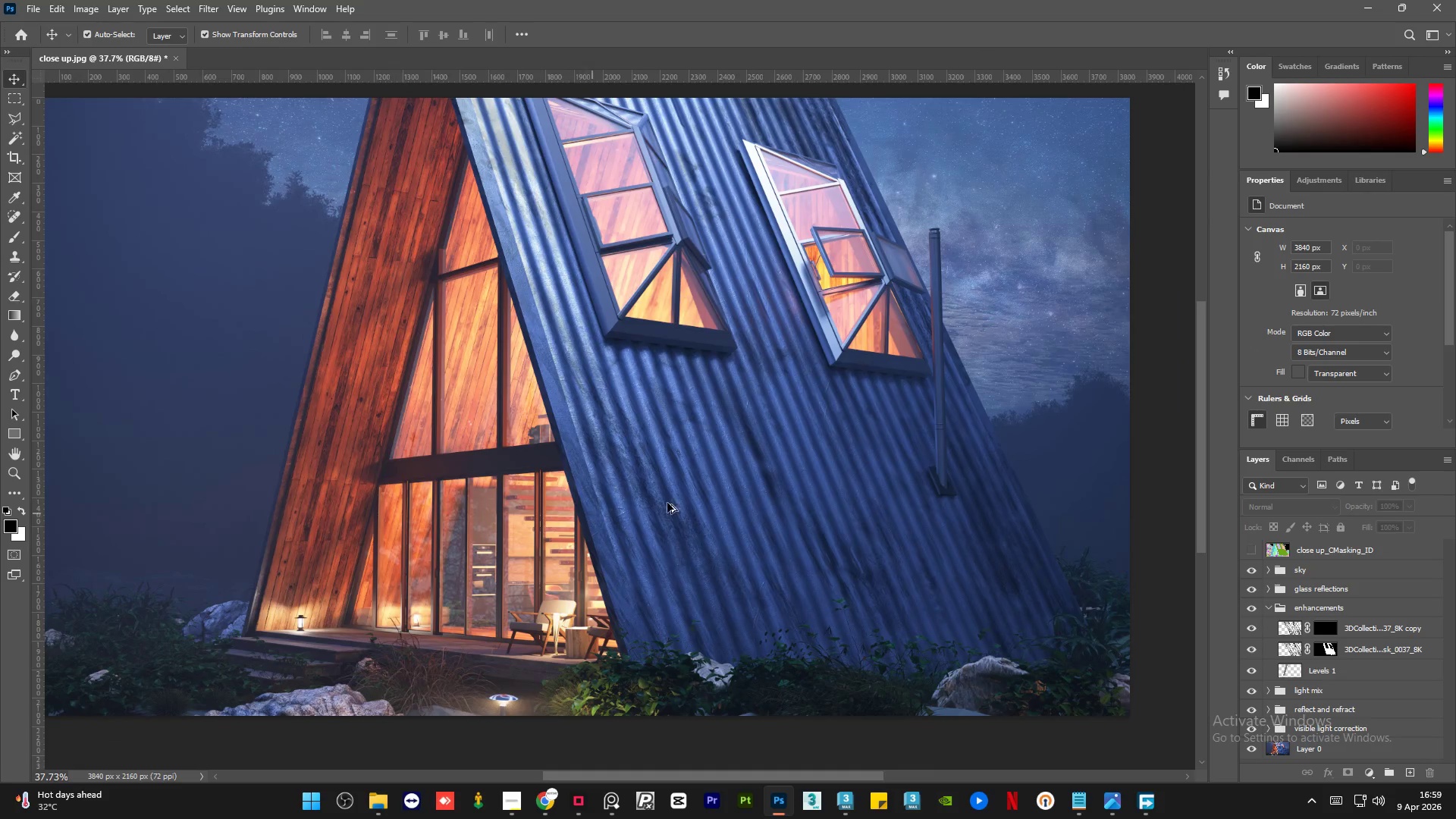 
hold_key(key=AltLeft, duration=0.39)
 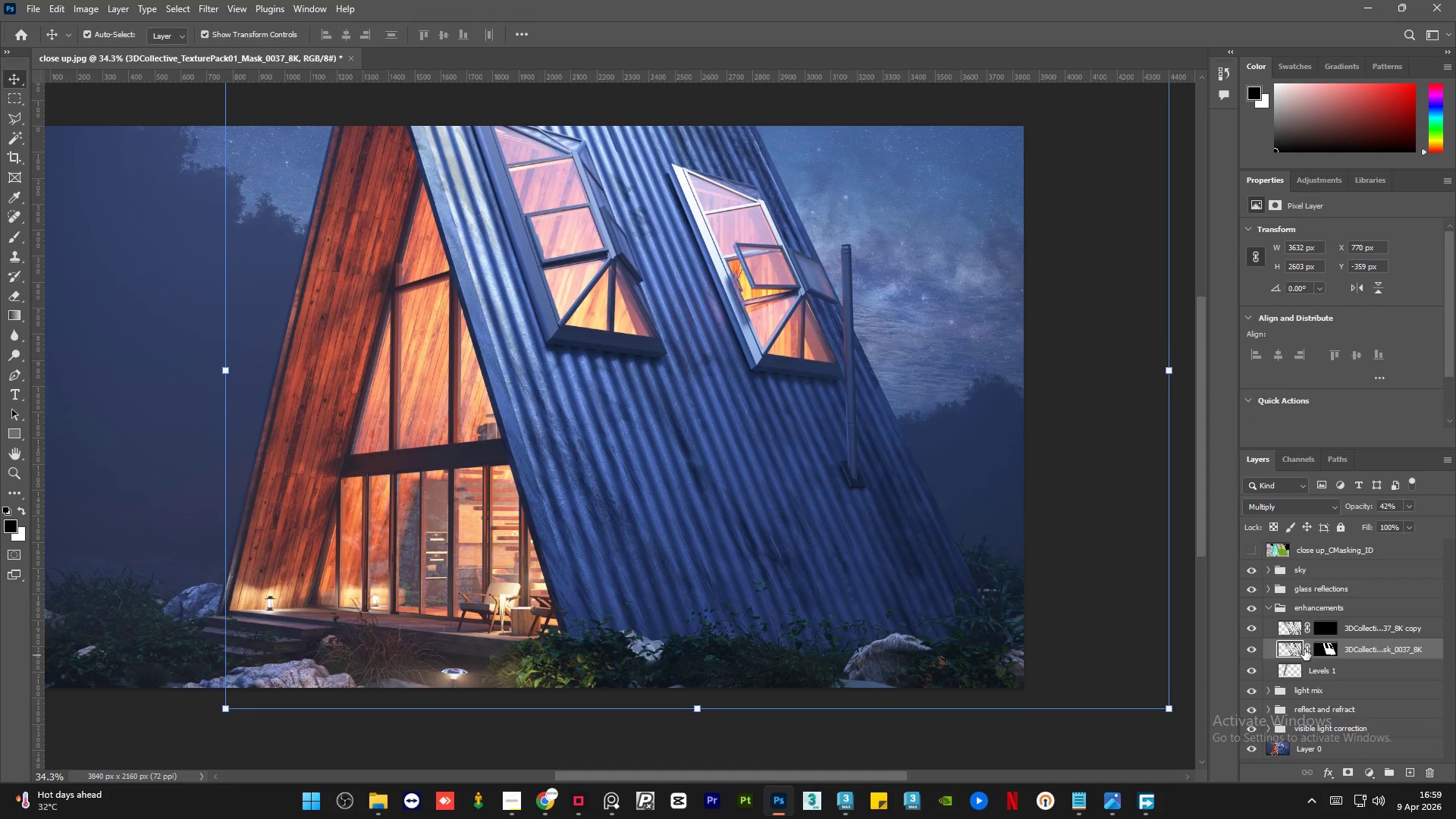 
scroll: coordinate [640, 486], scroll_direction: down, amount: 1.0
 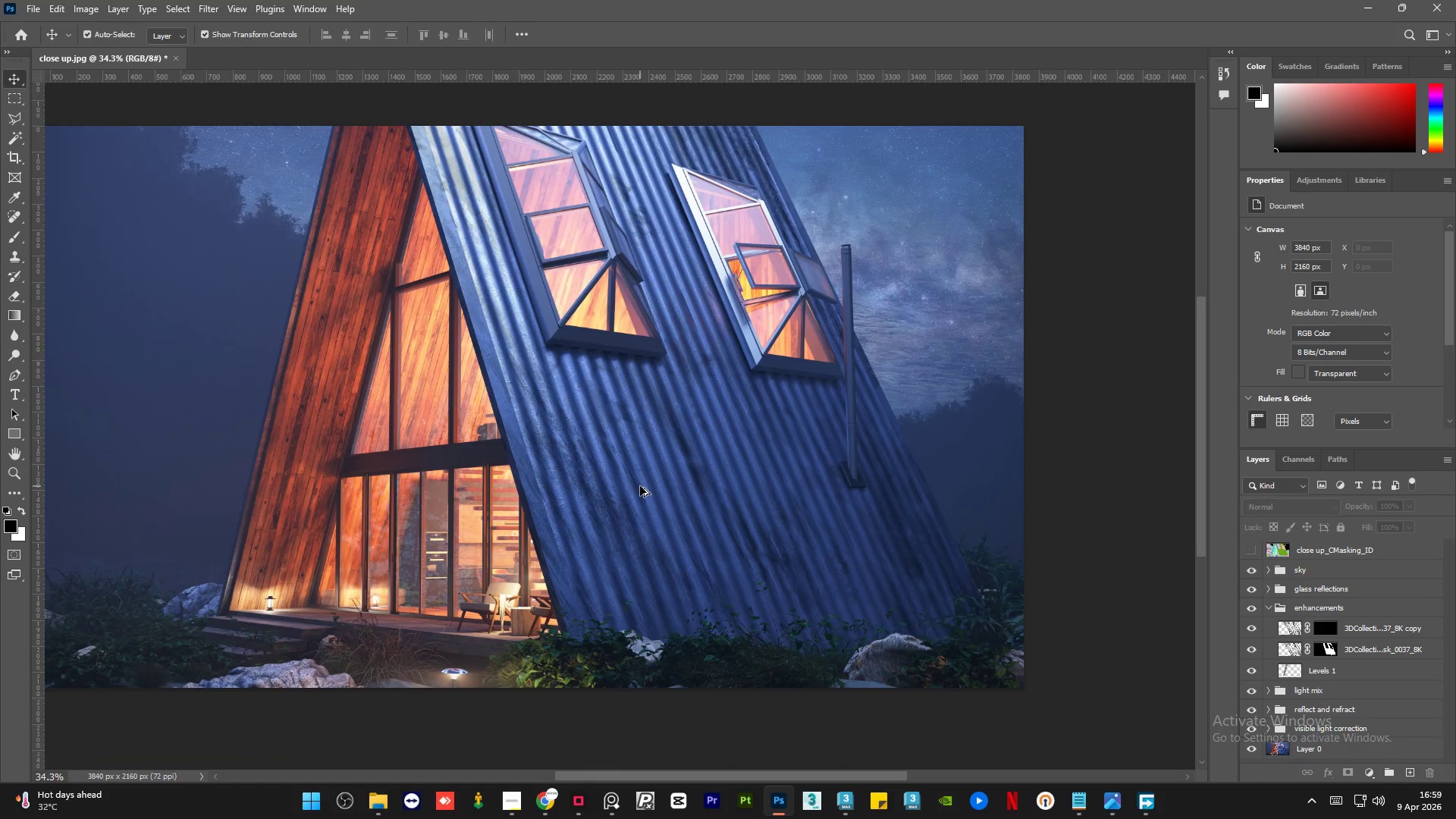 
hold_key(key=AltLeft, duration=0.47)
 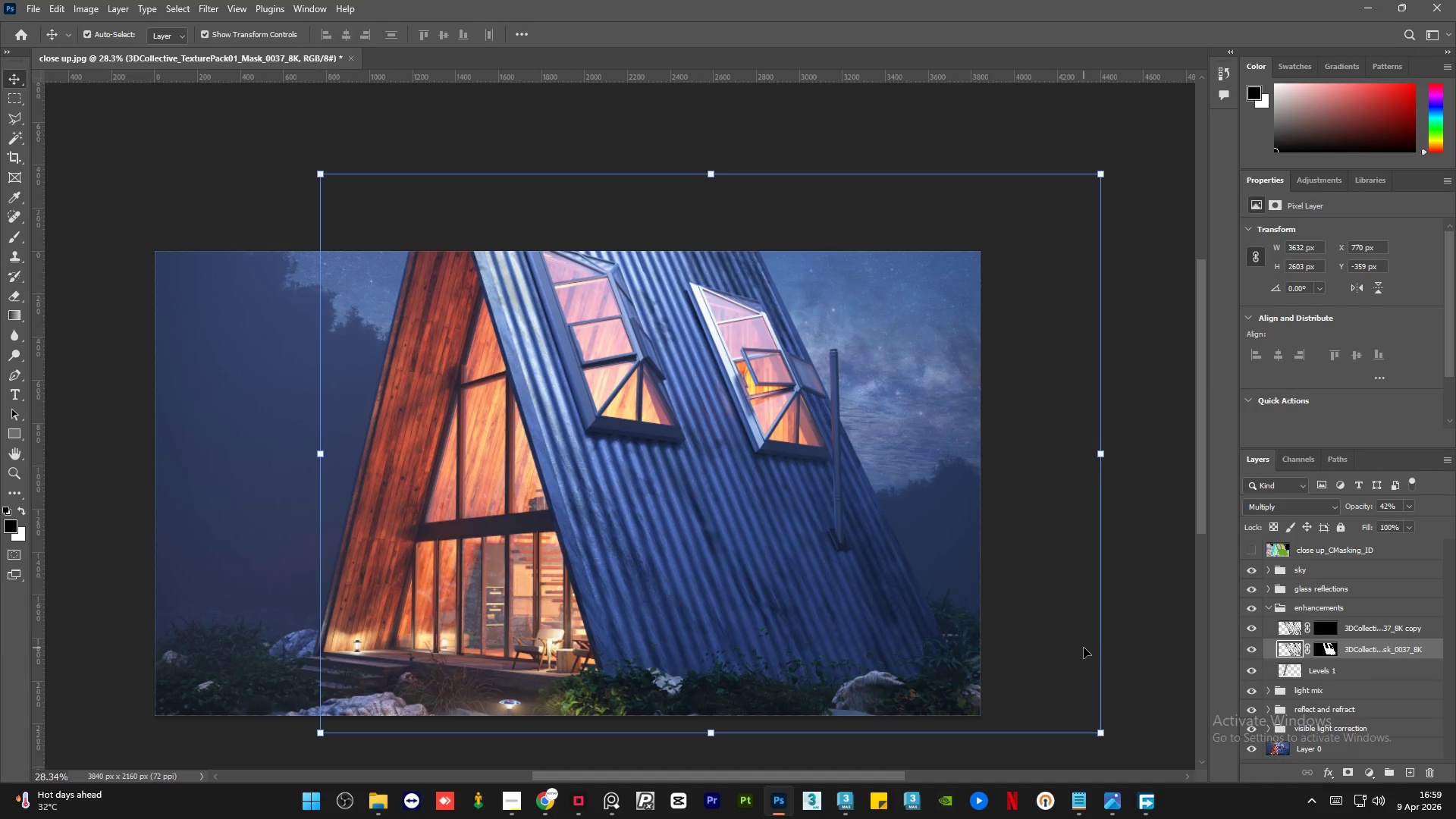 
hold_key(key=AltLeft, duration=1.19)
 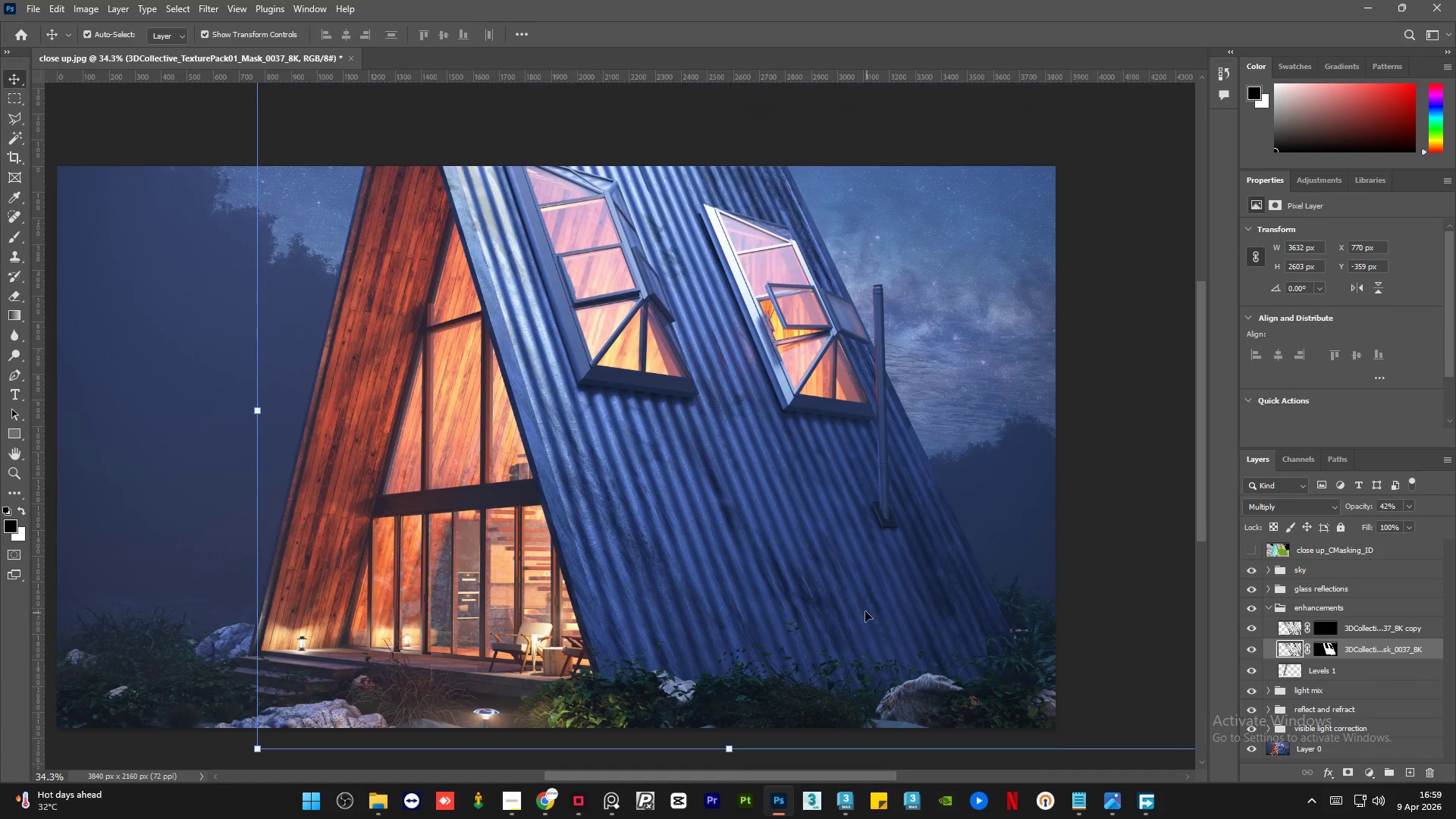 
hold_key(key=AltLeft, duration=1.09)
 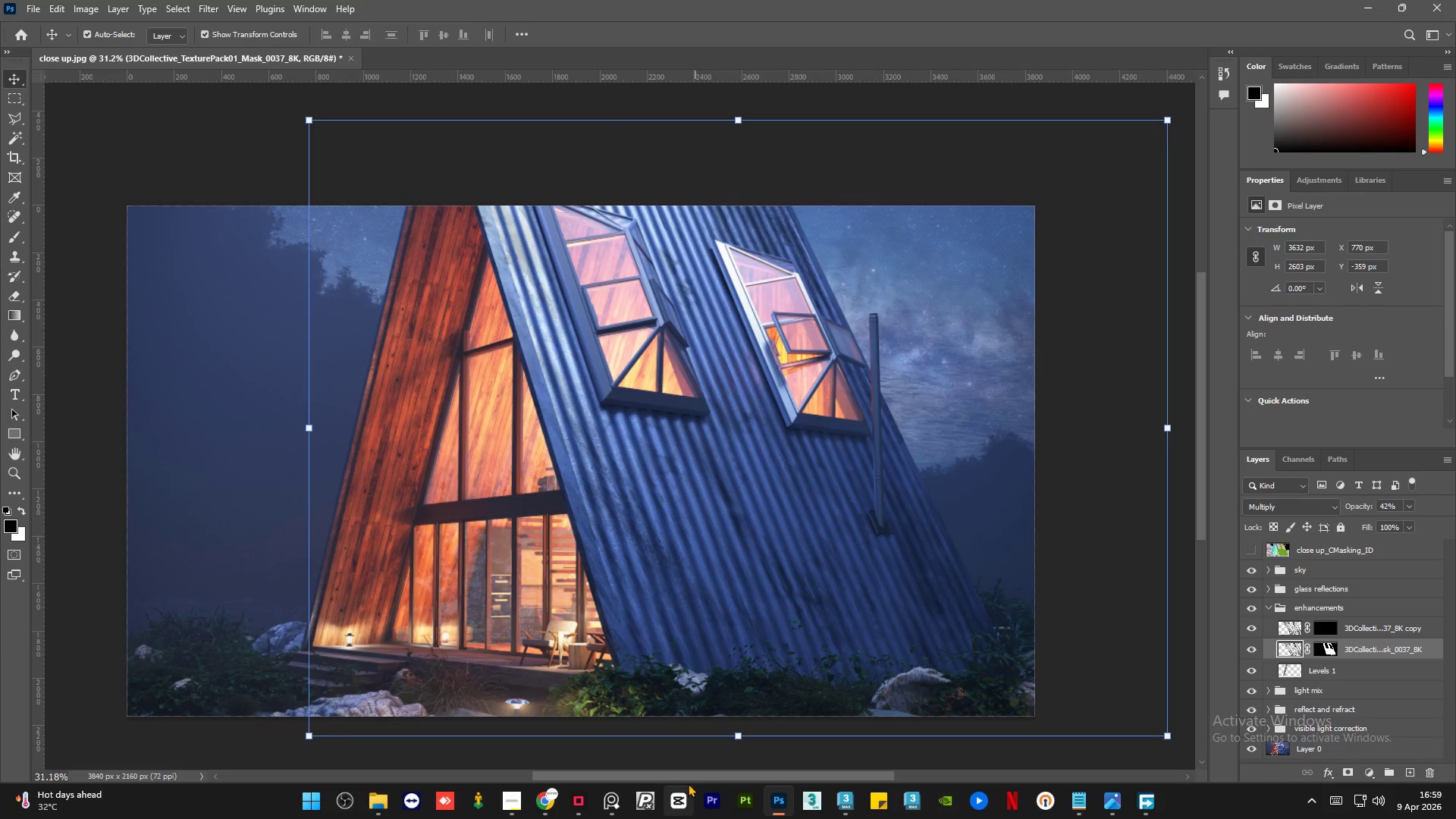 
scroll: coordinate [830, 600], scroll_direction: down, amount: 2.0
 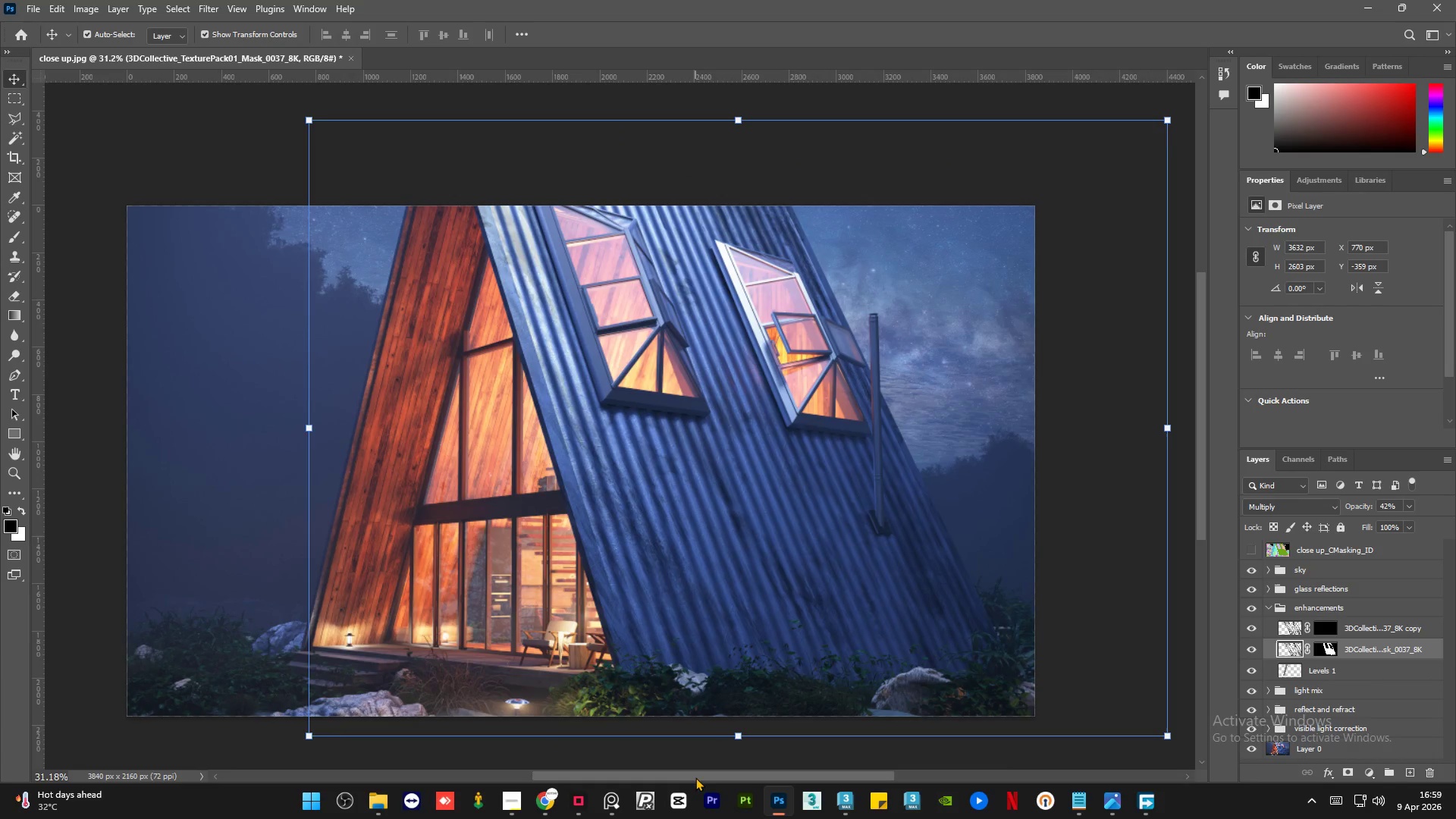 
left_click_drag(start_coordinate=[698, 774], to_coordinate=[717, 775])
 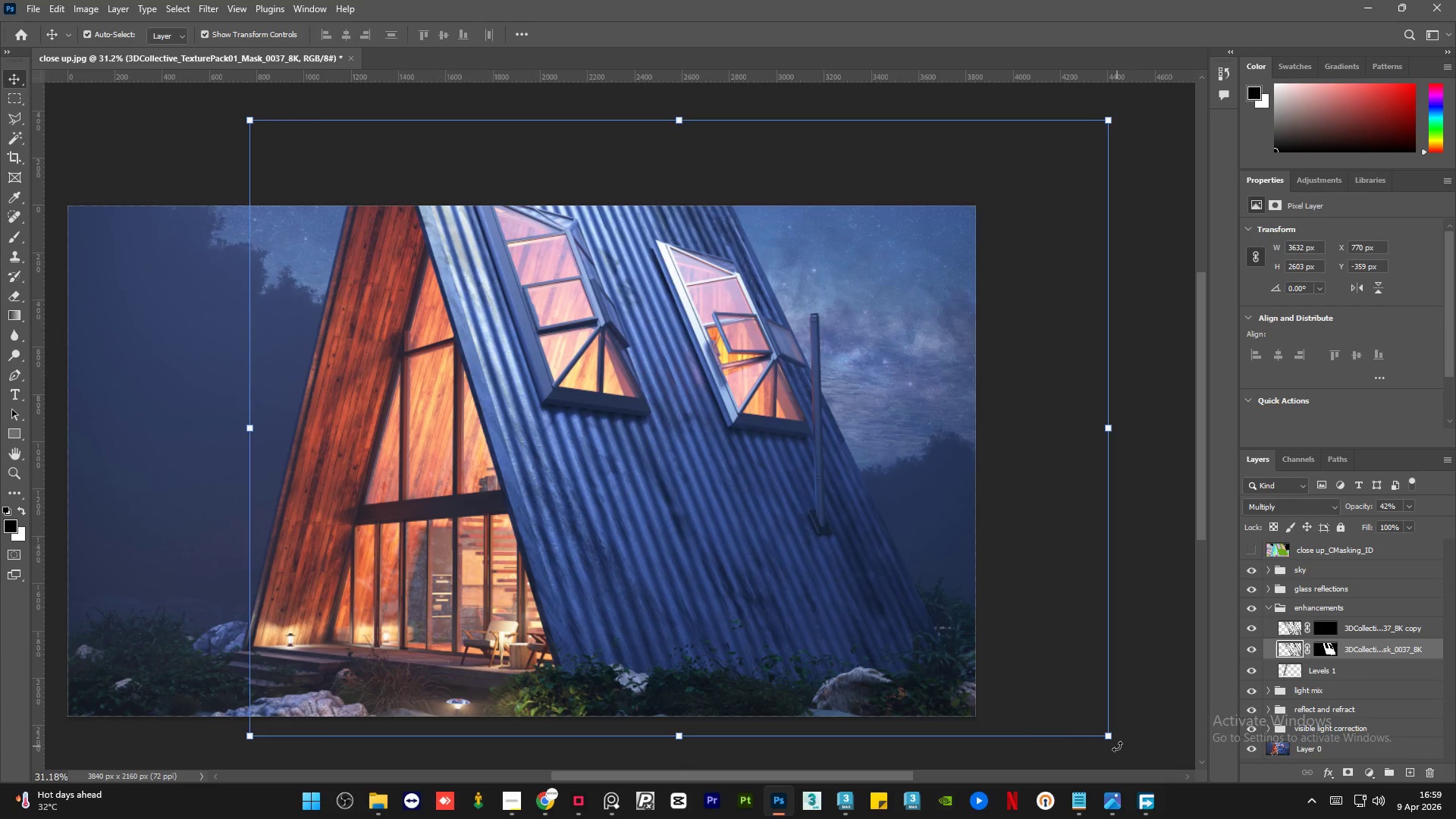 
left_click_drag(start_coordinate=[1117, 746], to_coordinate=[1115, 766])
 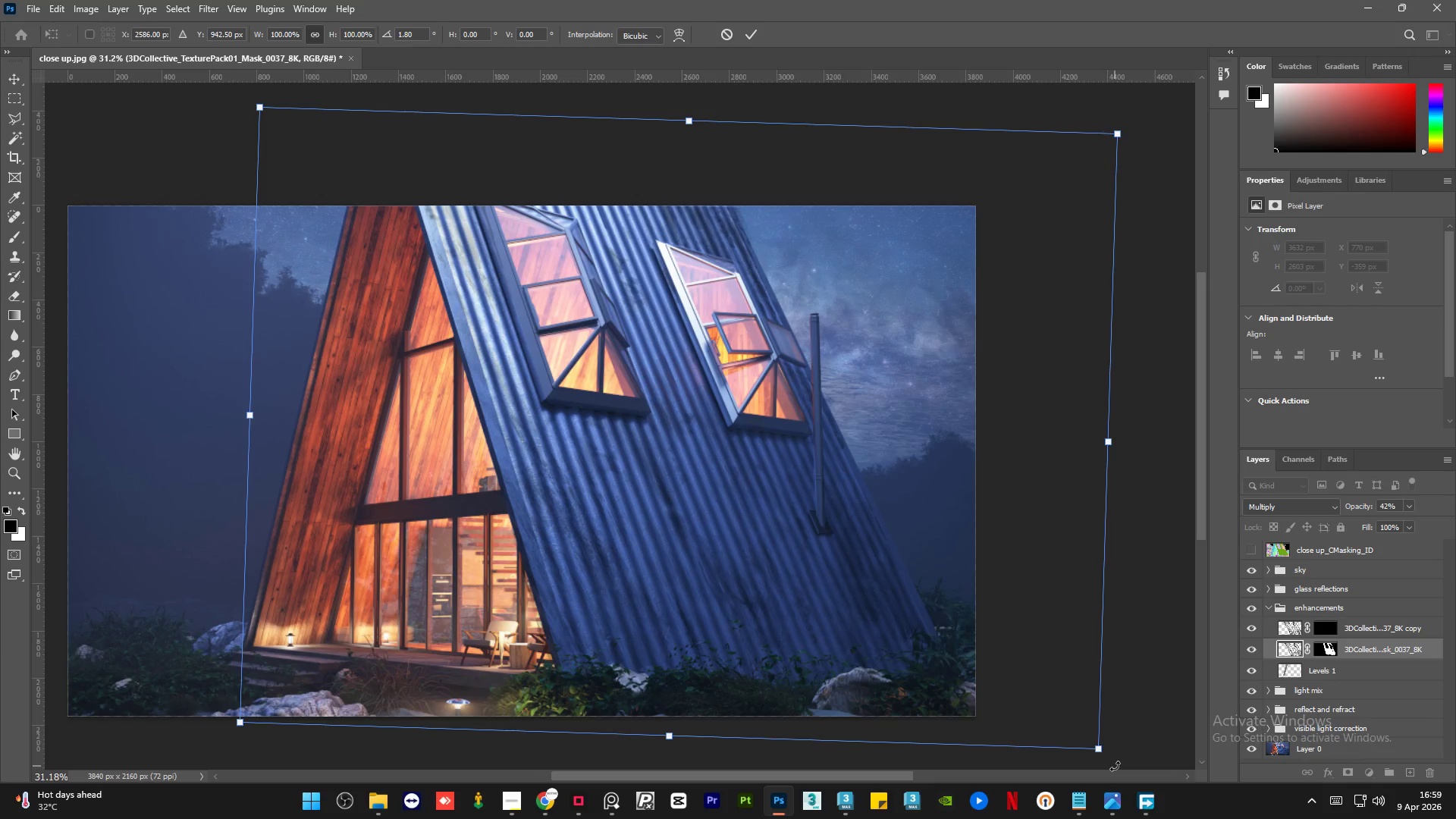 
key(Control+Z)
 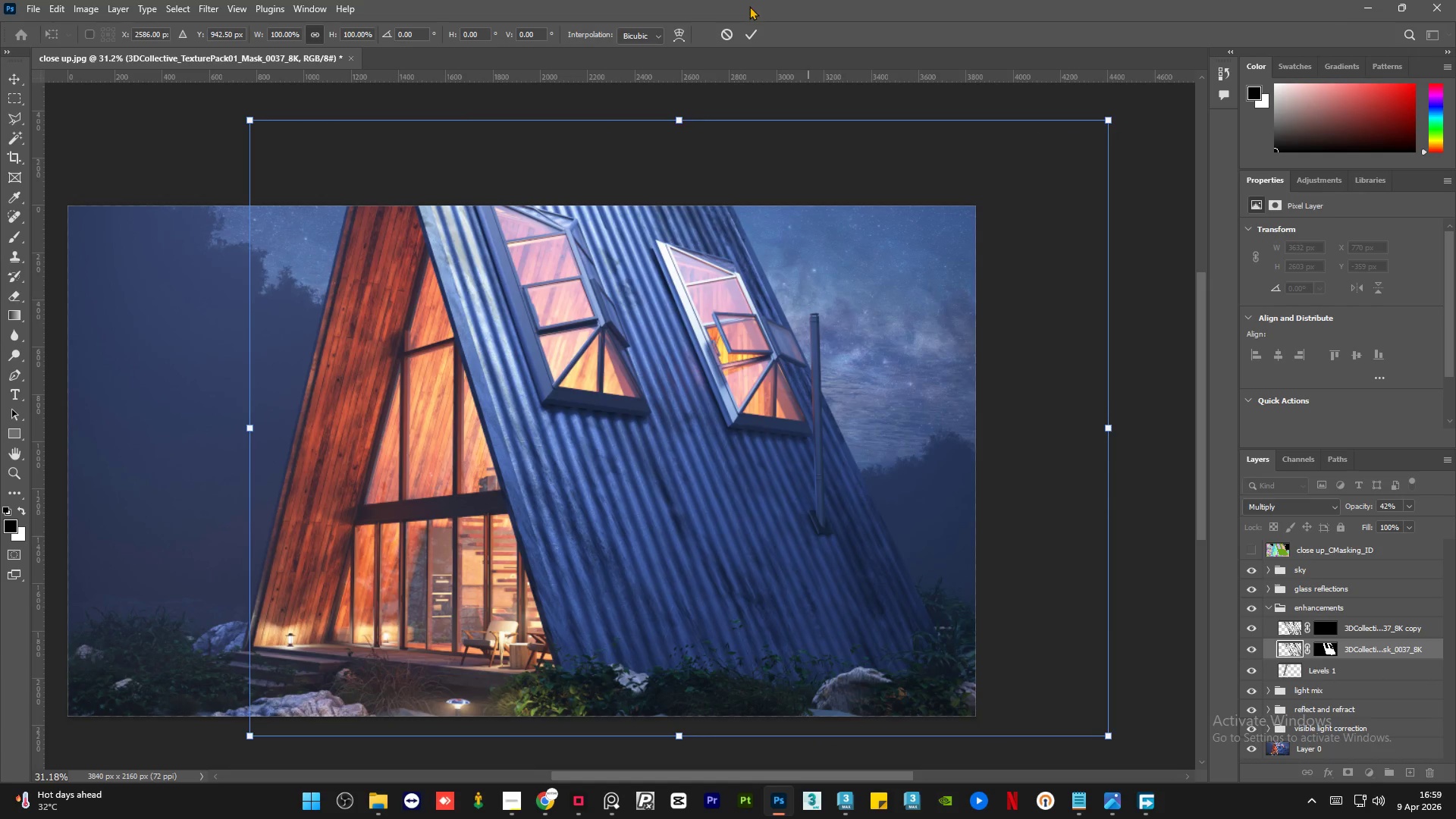 
left_click([746, 43])
 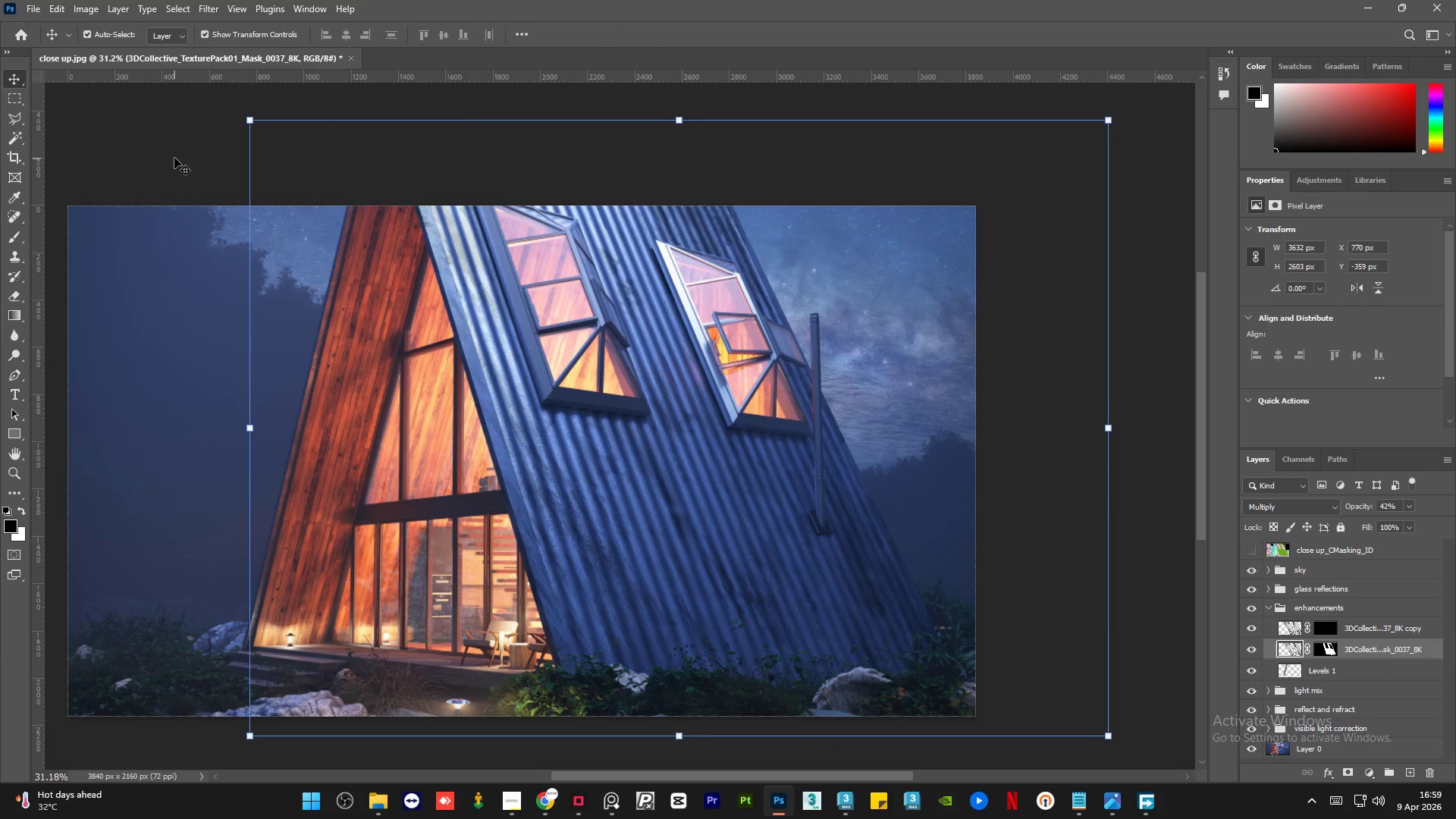 
left_click([174, 157])
 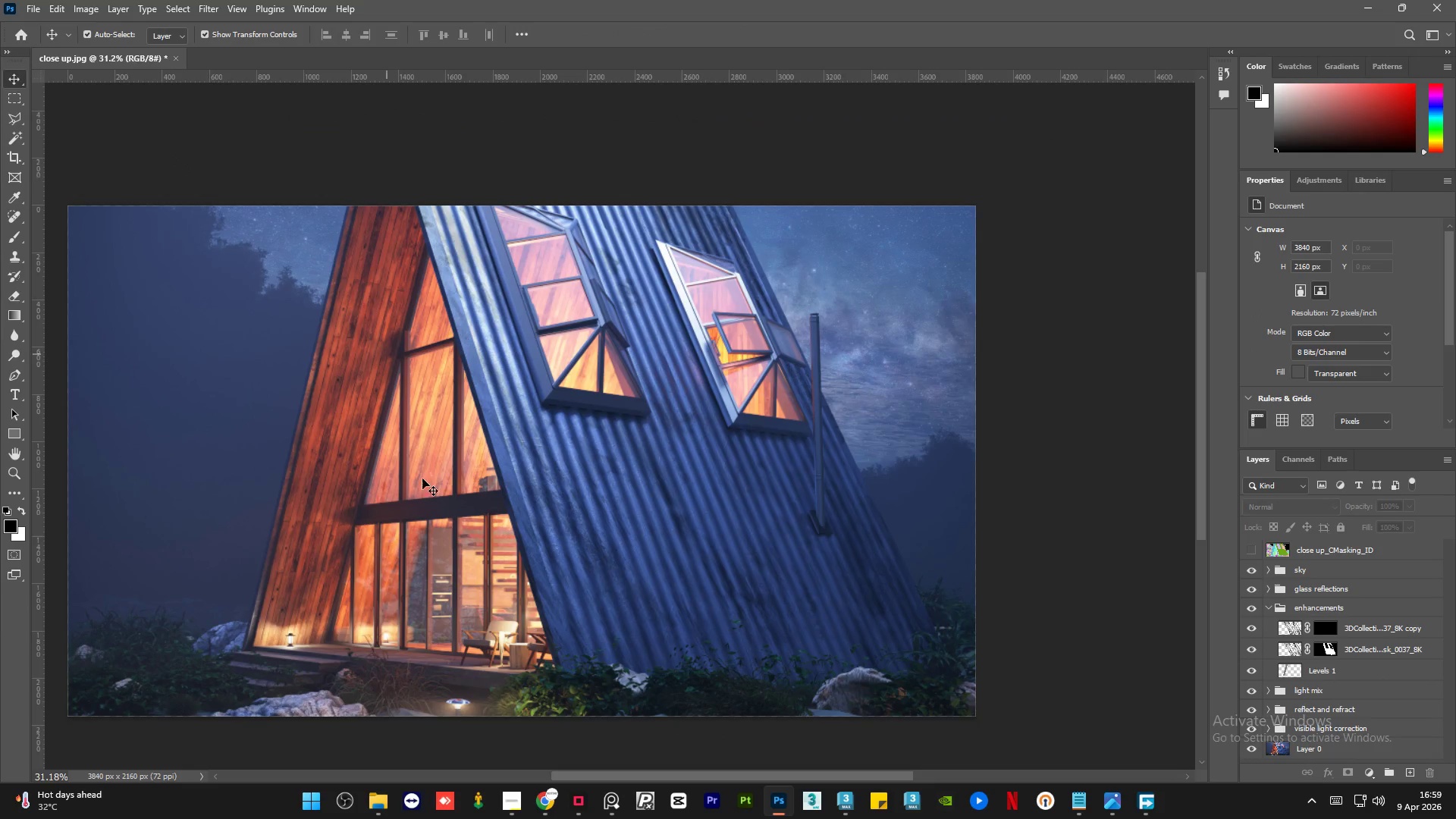 
hold_key(key=AltLeft, duration=1.5)
 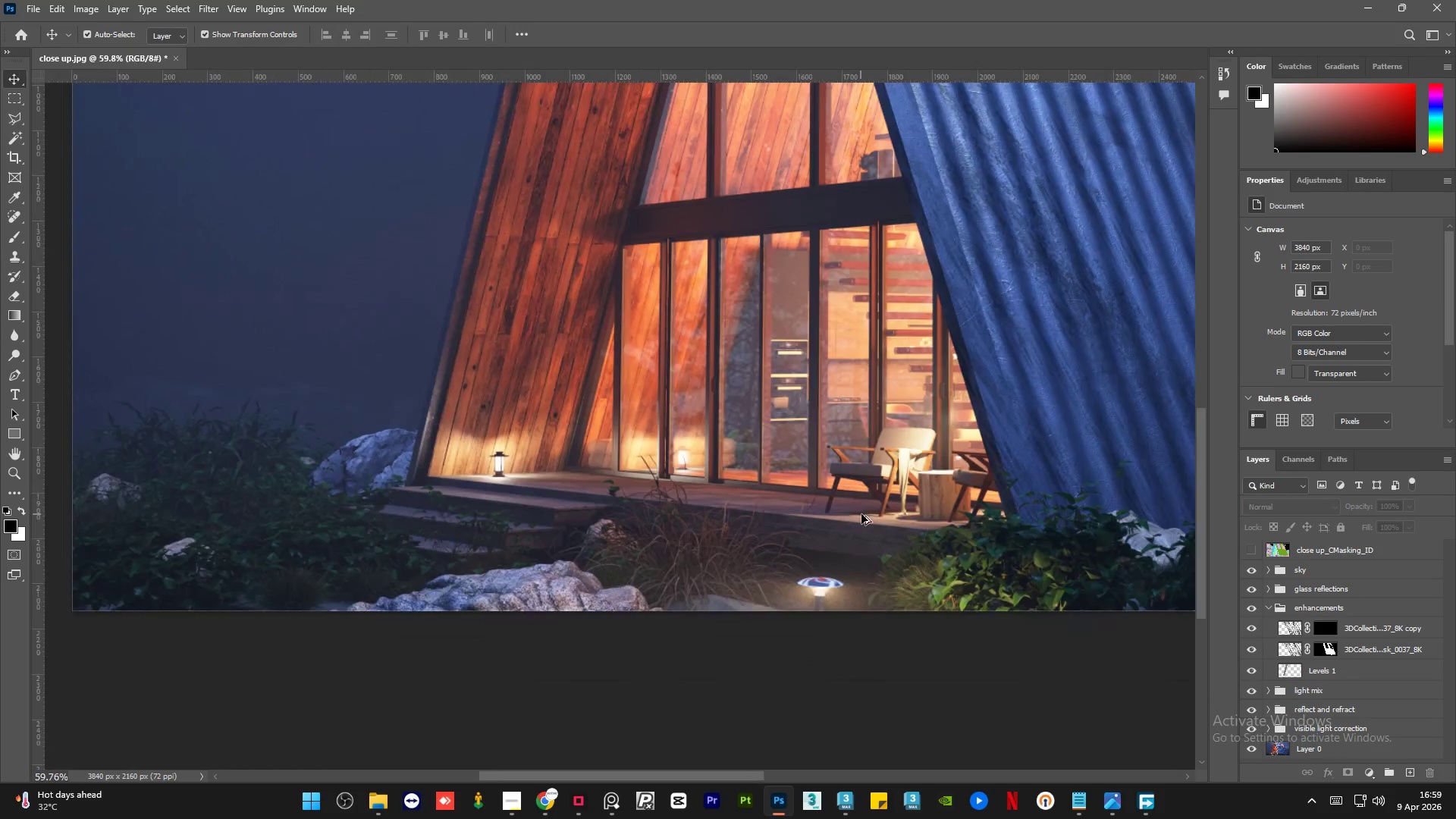 
hold_key(key=AltLeft, duration=1.08)
 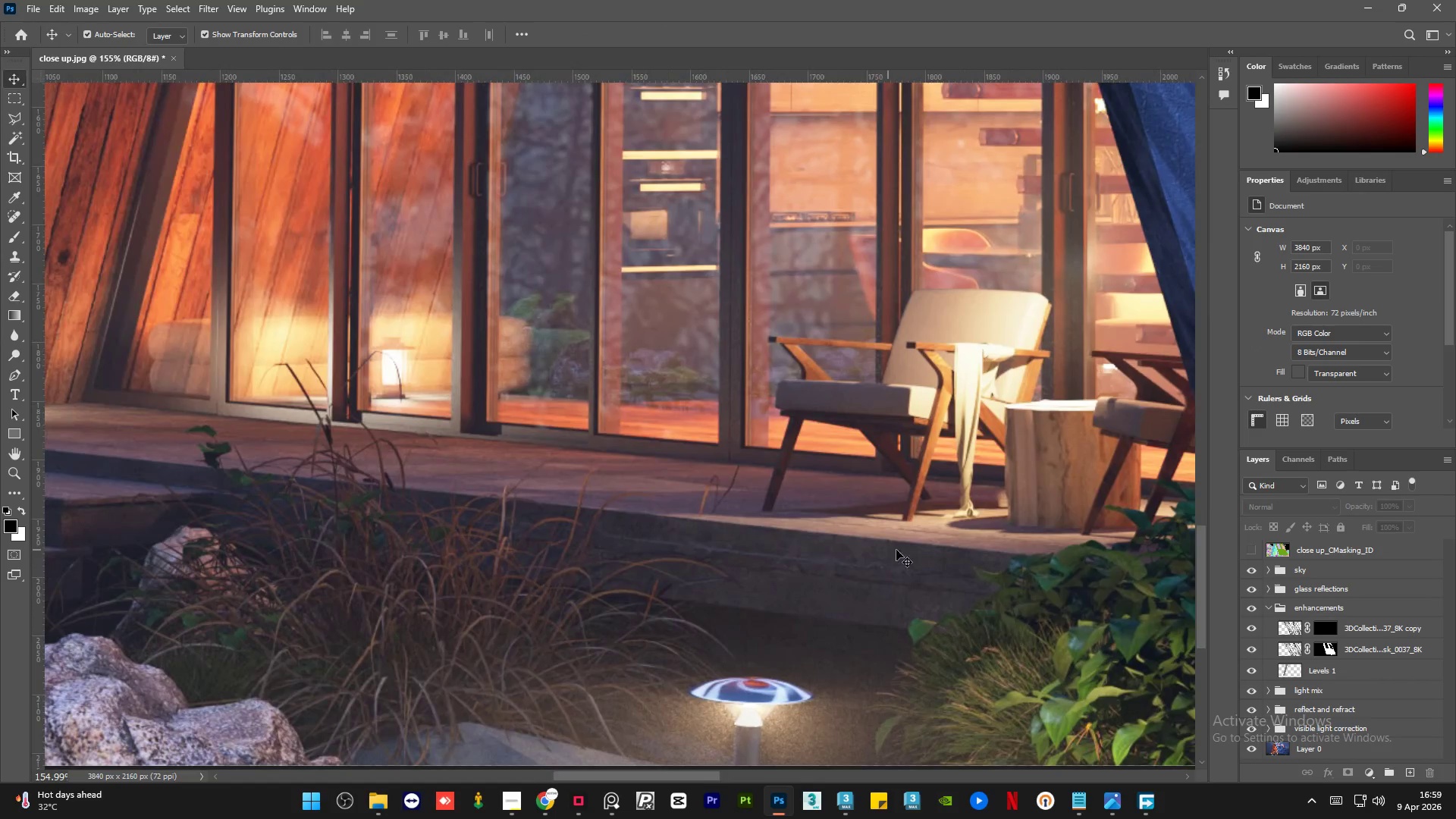 
hold_key(key=AltLeft, duration=1.48)
 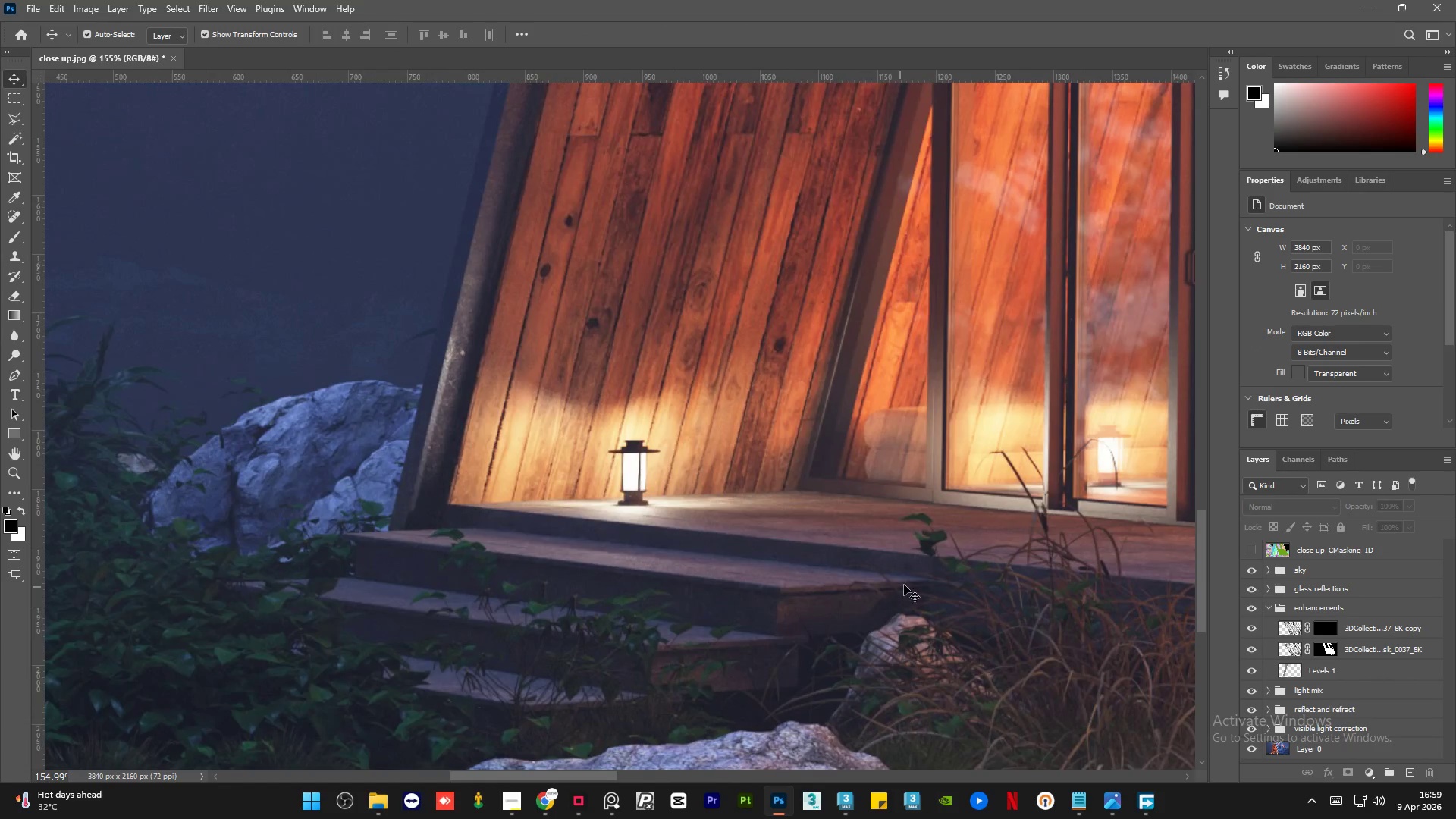 
scroll: coordinate [866, 514], scroll_direction: up, amount: 17.0
 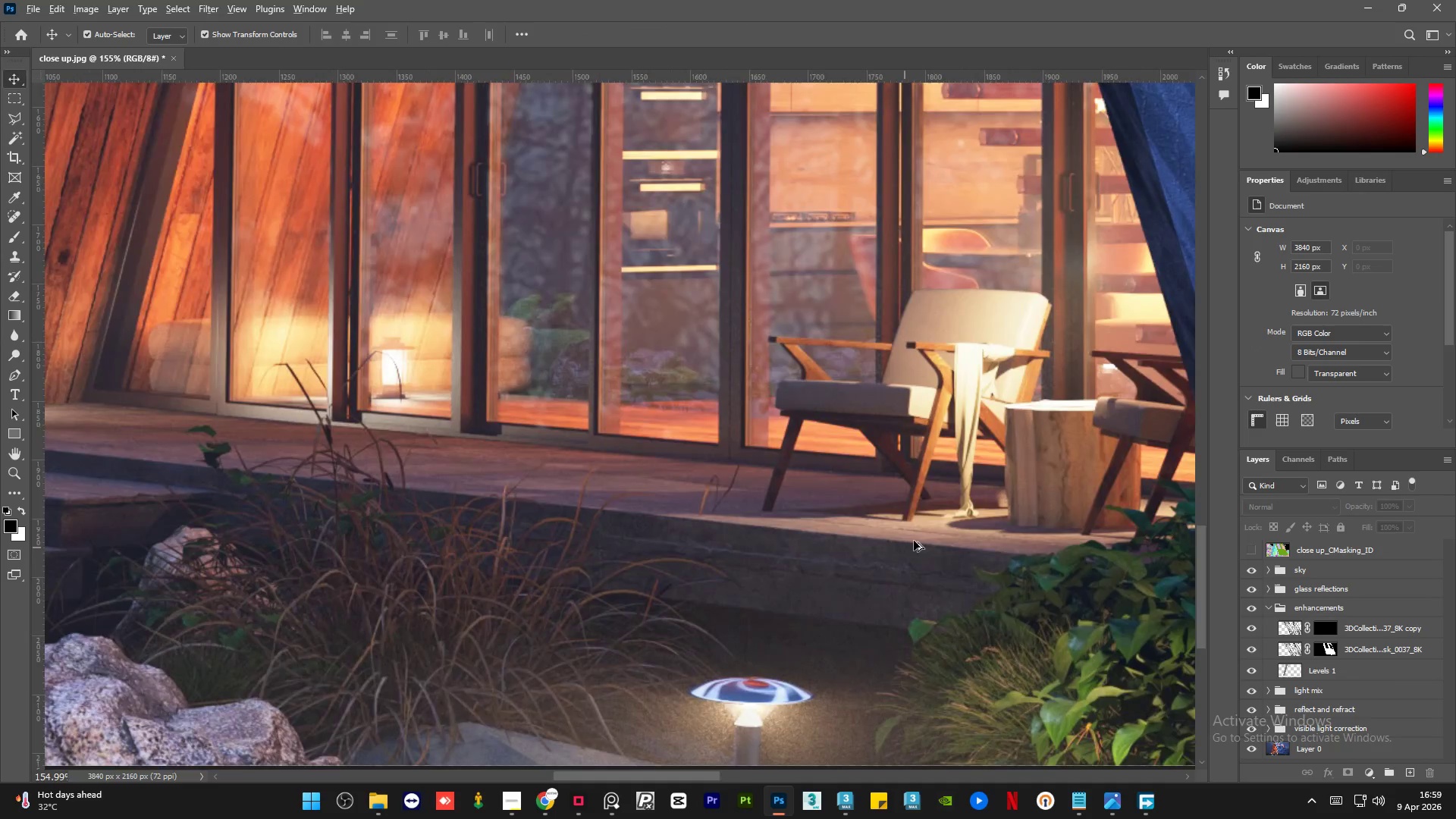 
scroll: coordinate [479, 556], scroll_direction: none, amount: 0.0
 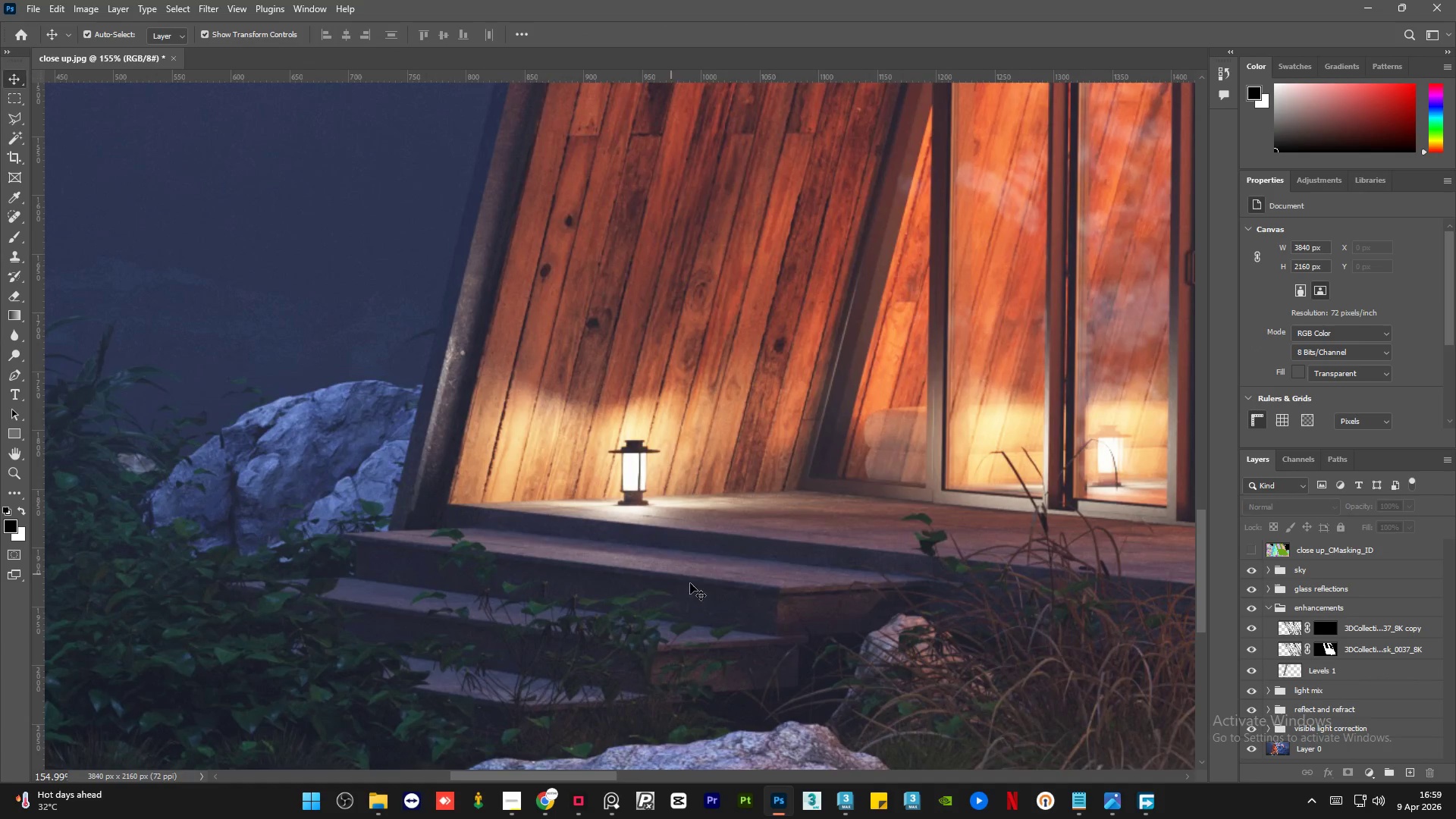 
hold_key(key=AltLeft, duration=1.11)
 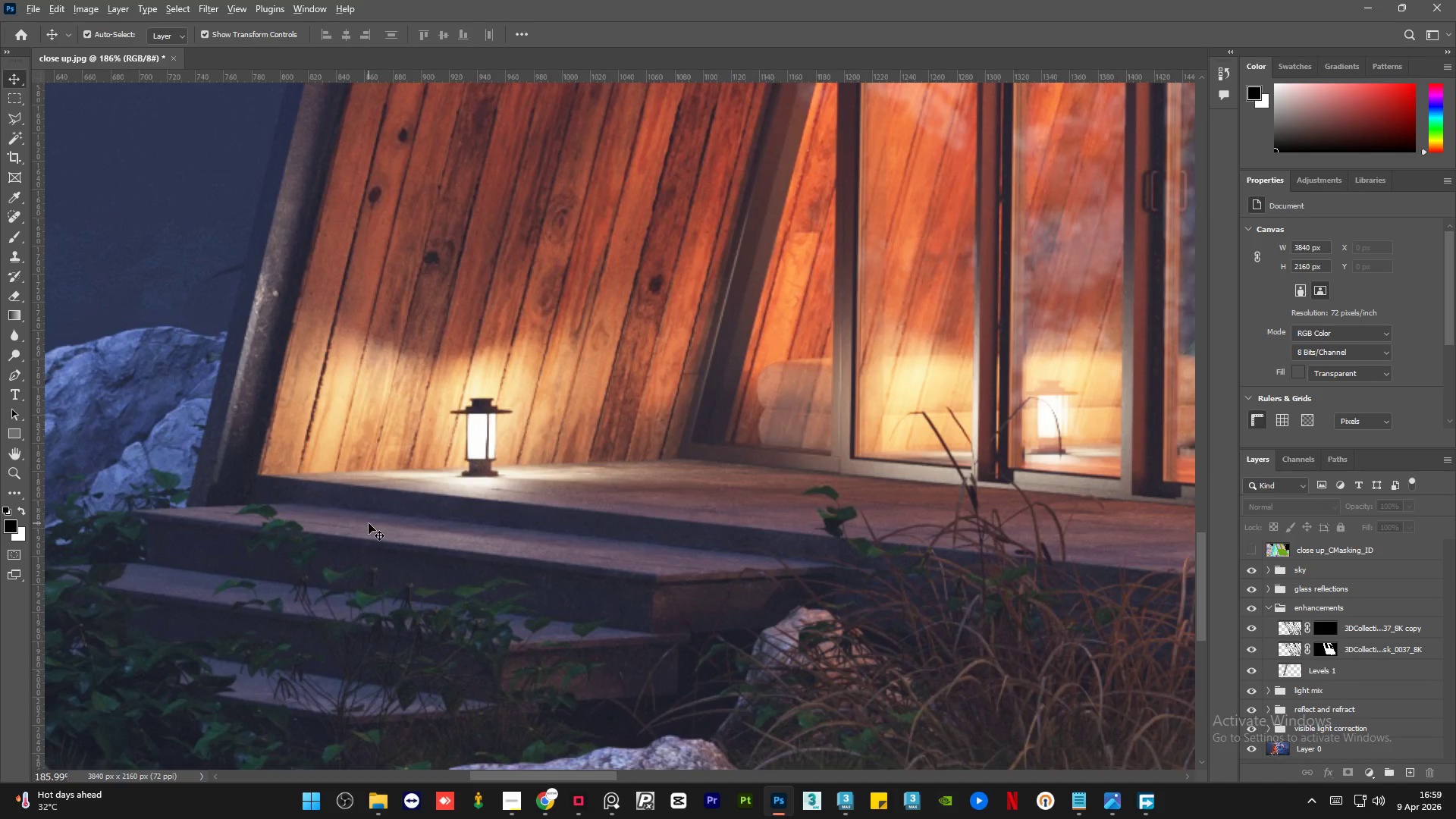 
hold_key(key=AltLeft, duration=1.5)
 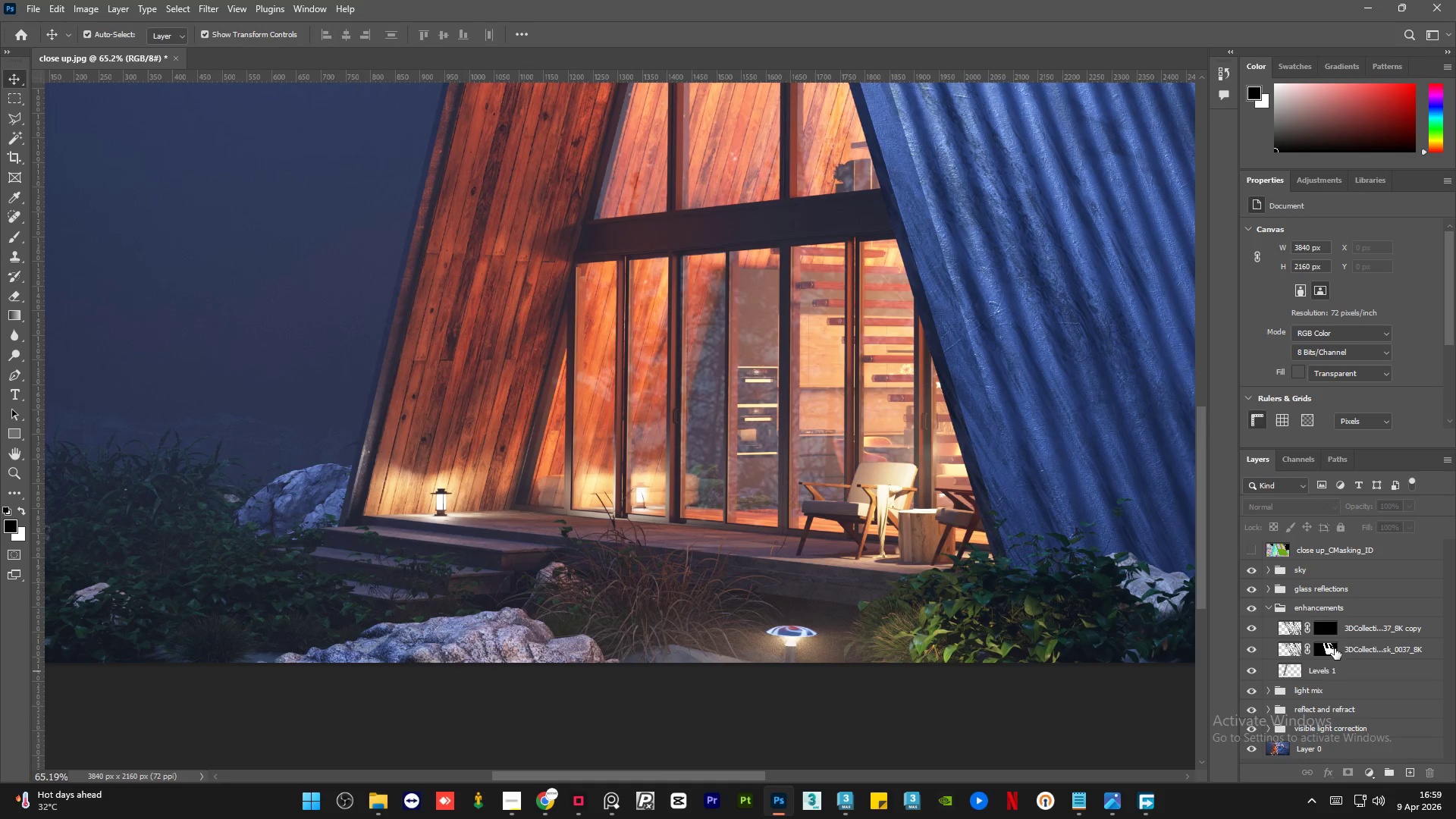 
scroll: coordinate [625, 586], scroll_direction: up, amount: 2.0
 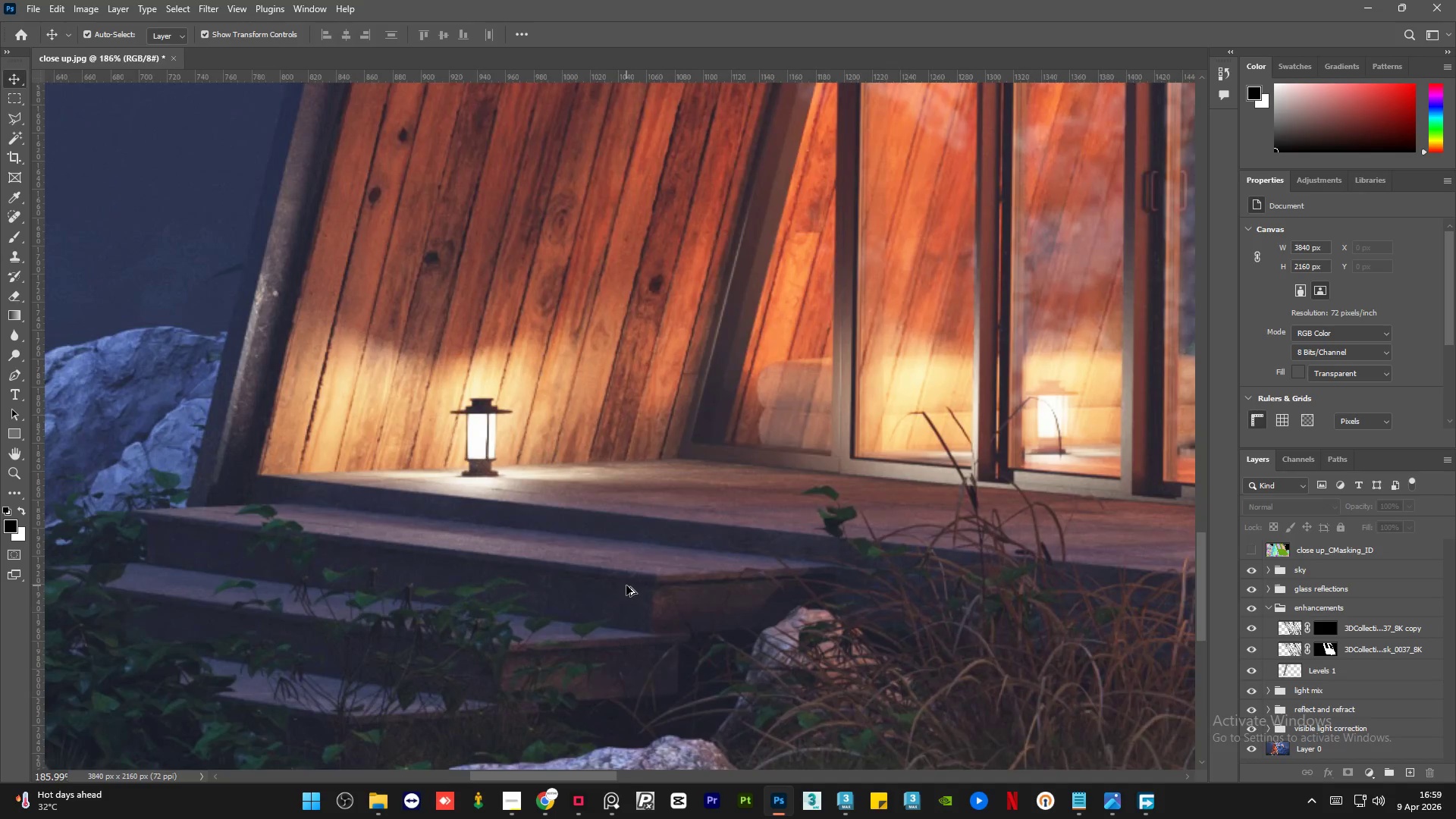 
key(Alt+AltLeft)
 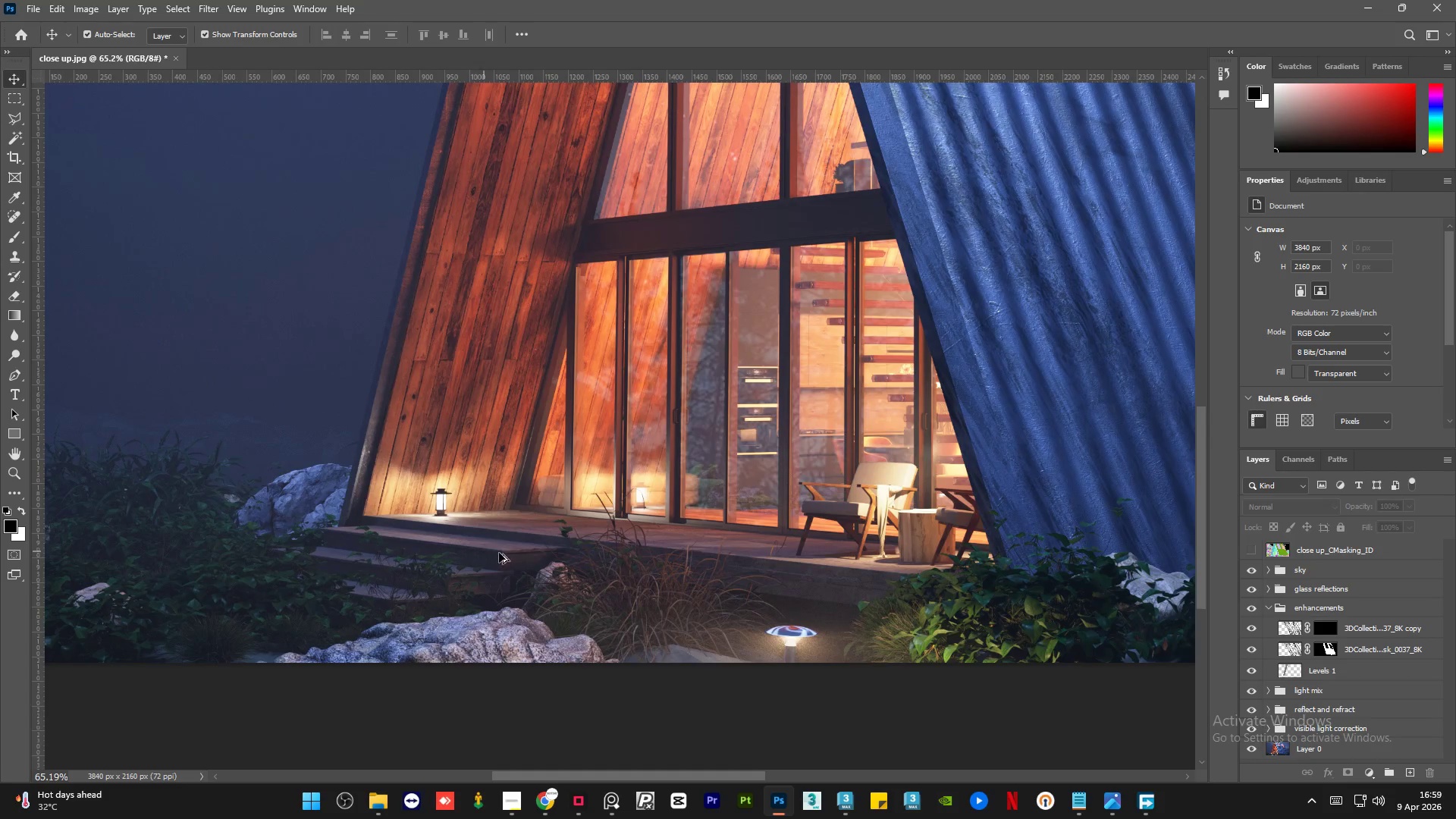 
key(Alt+AltLeft)
 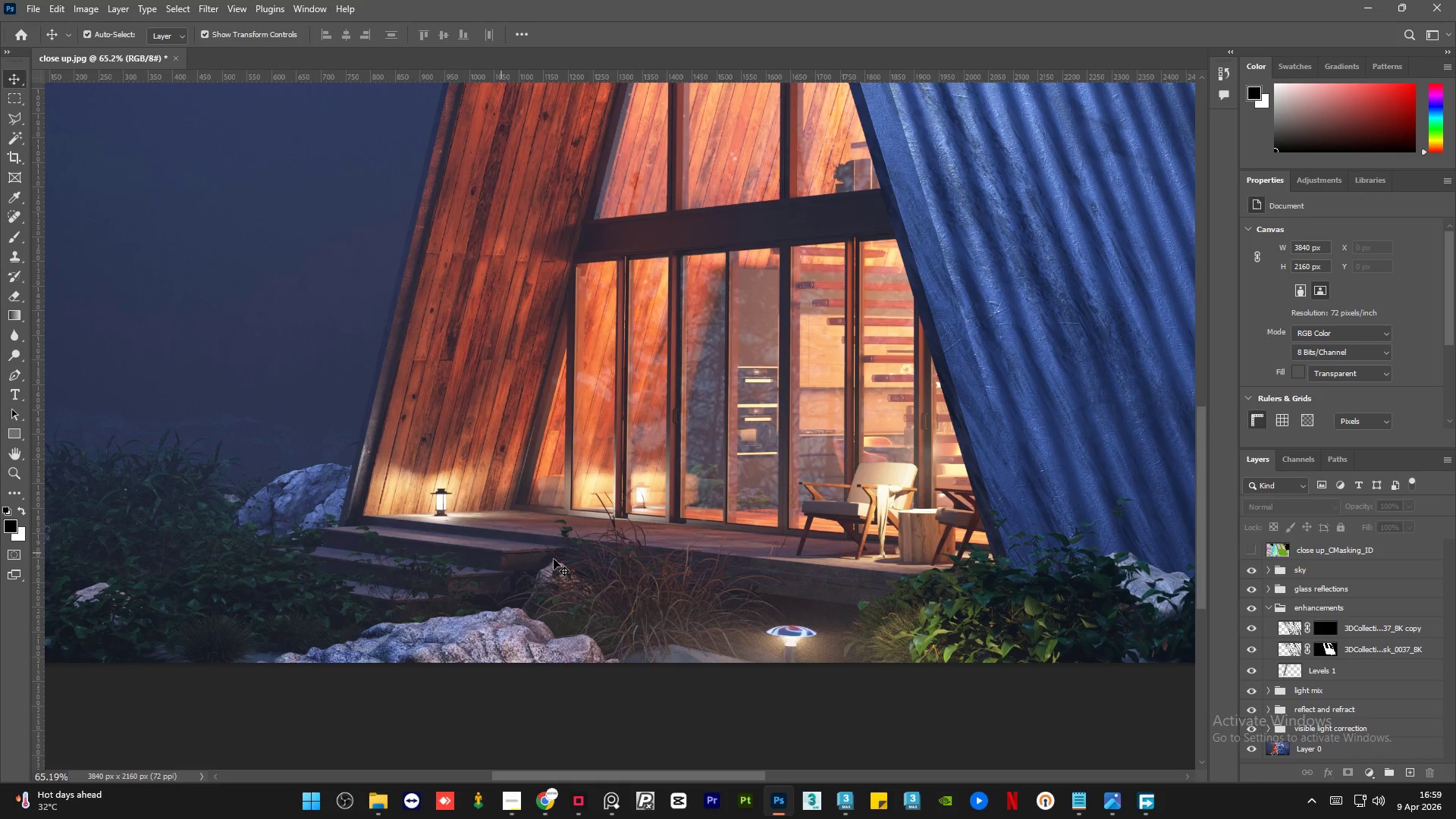 
hold_key(key=AltLeft, duration=21.92)
 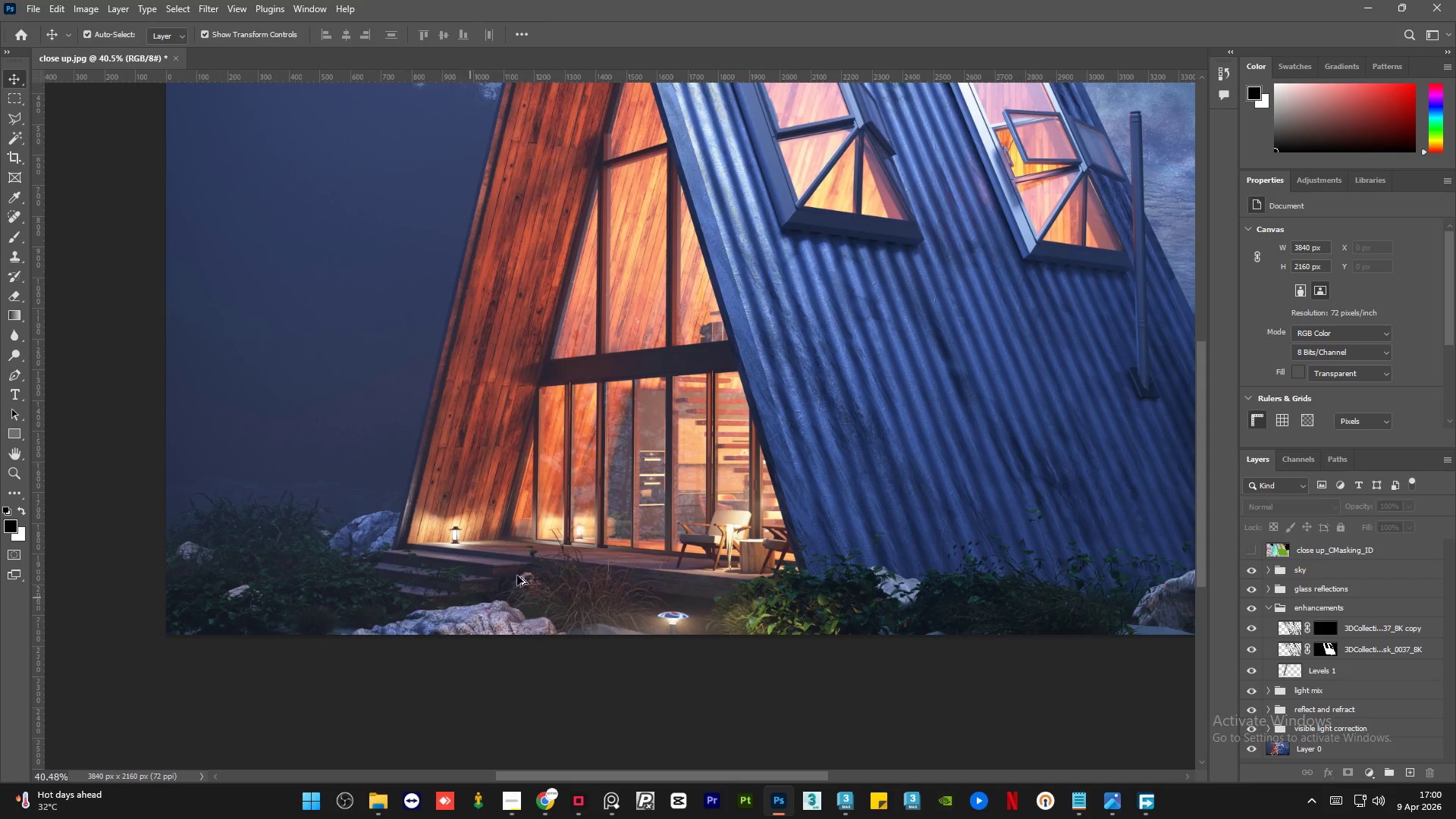 
scroll: coordinate [473, 551], scroll_direction: down, amount: 11.0
 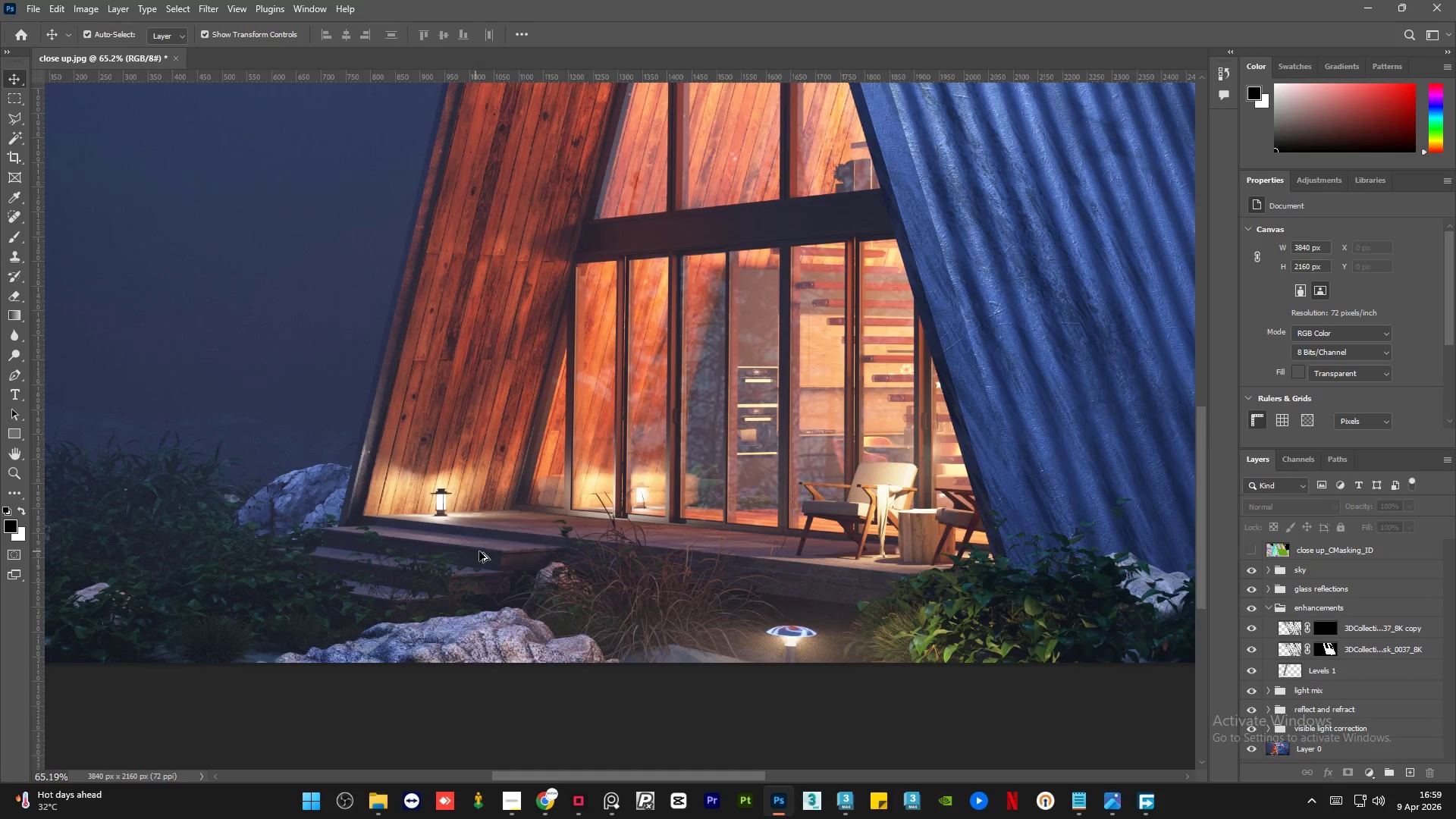 
left_click([377, 799])
 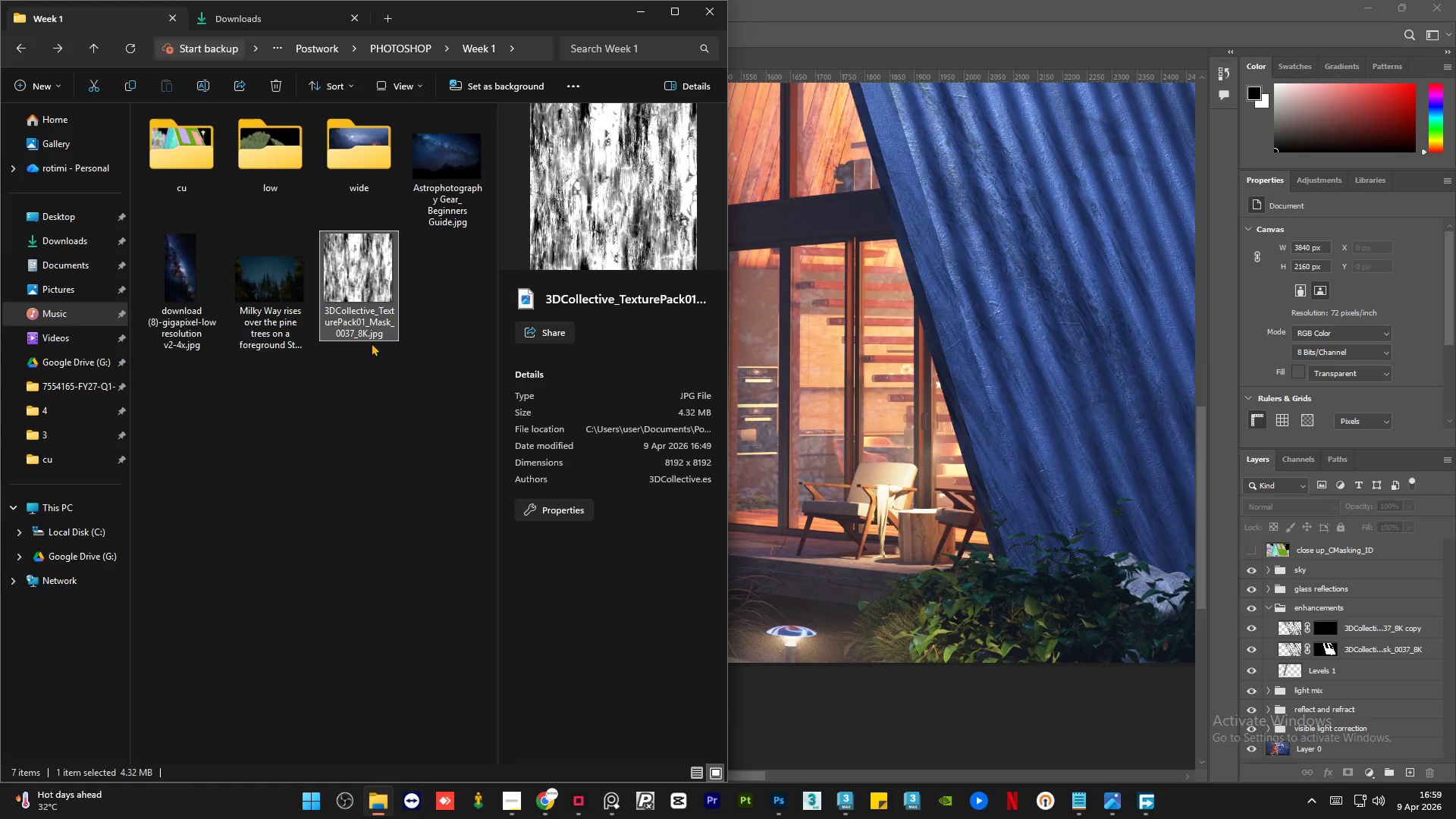 
left_click([290, 460])
 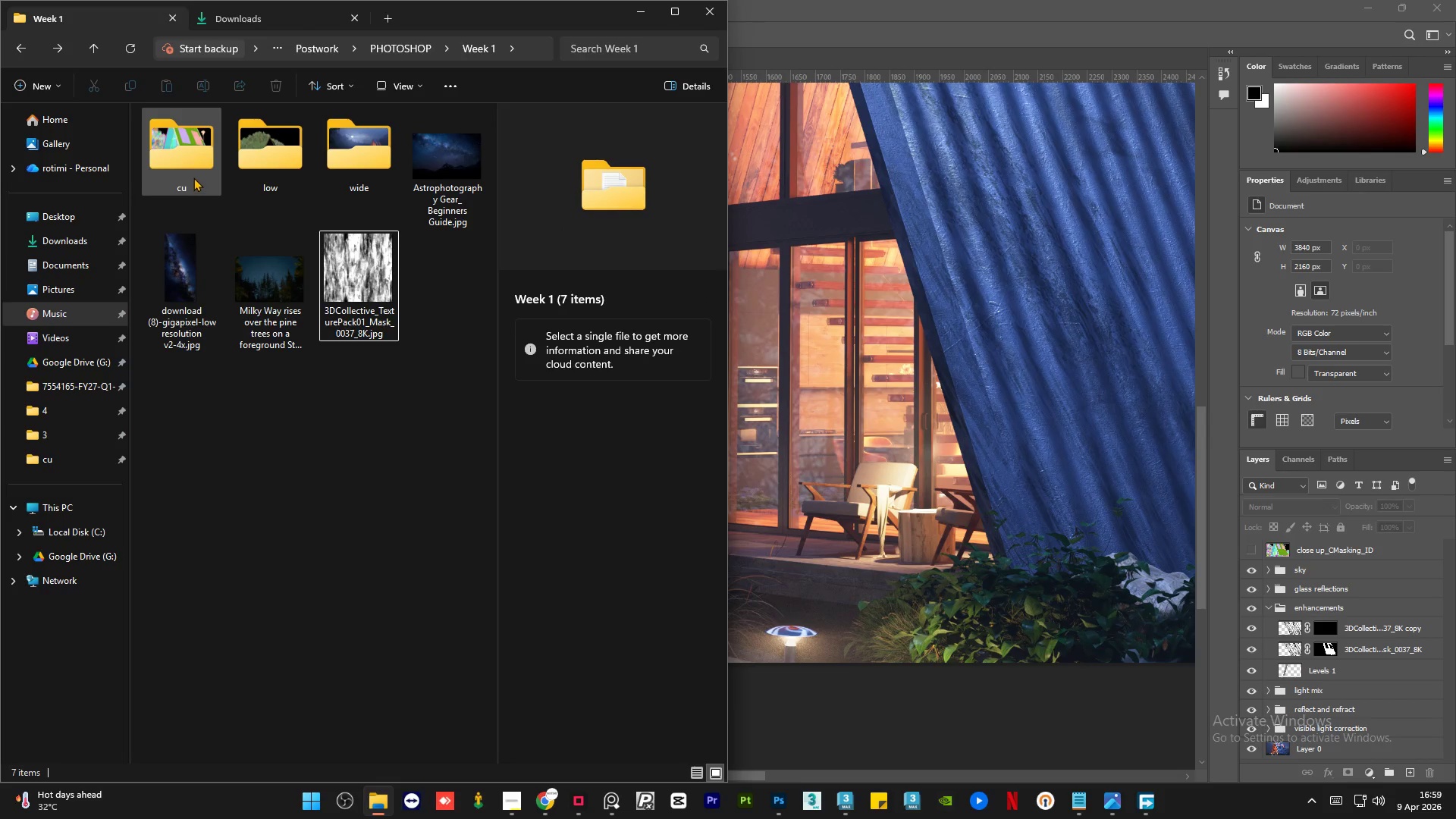 
double_click([193, 177])
 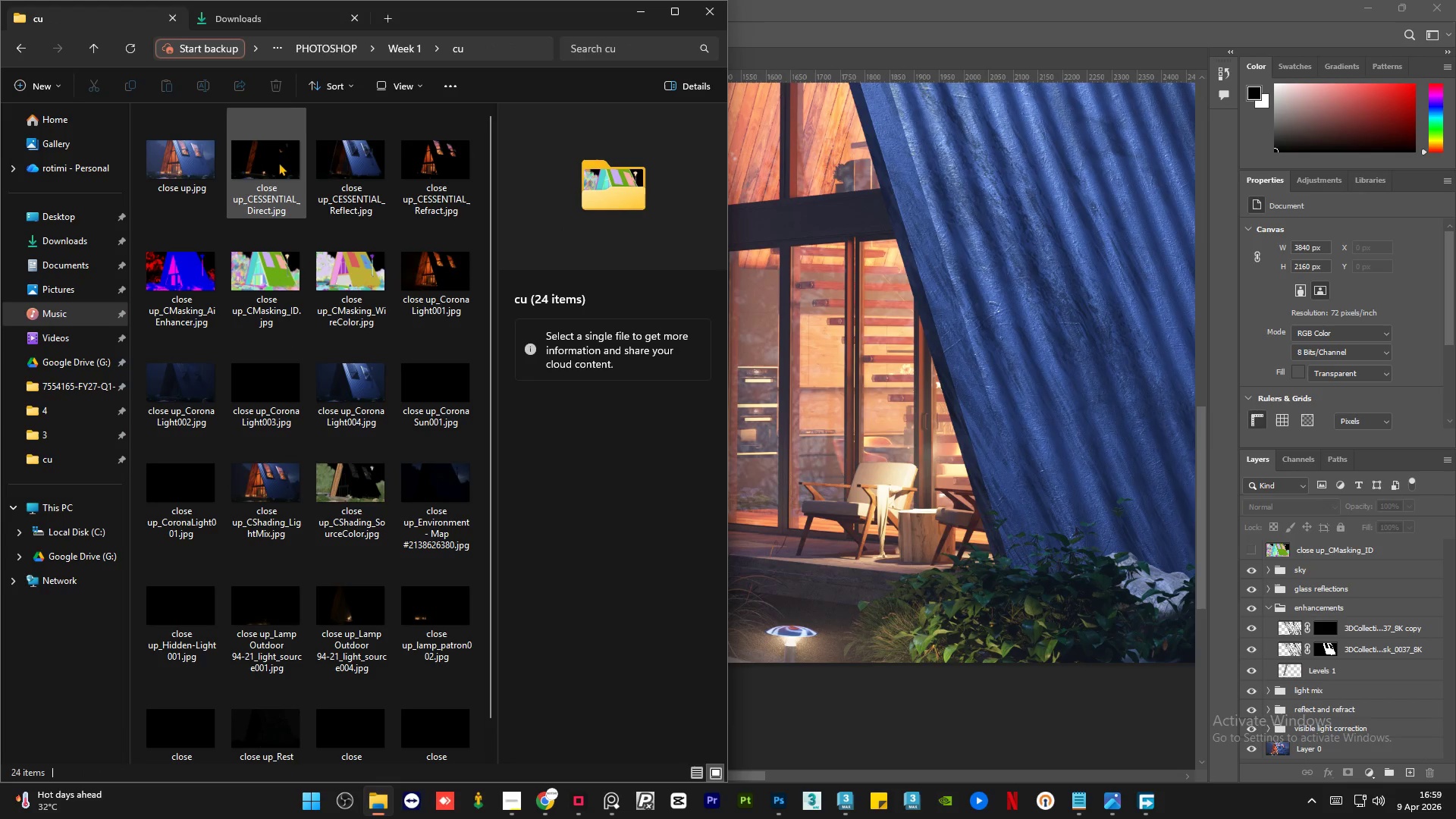 
left_click([341, 165])
 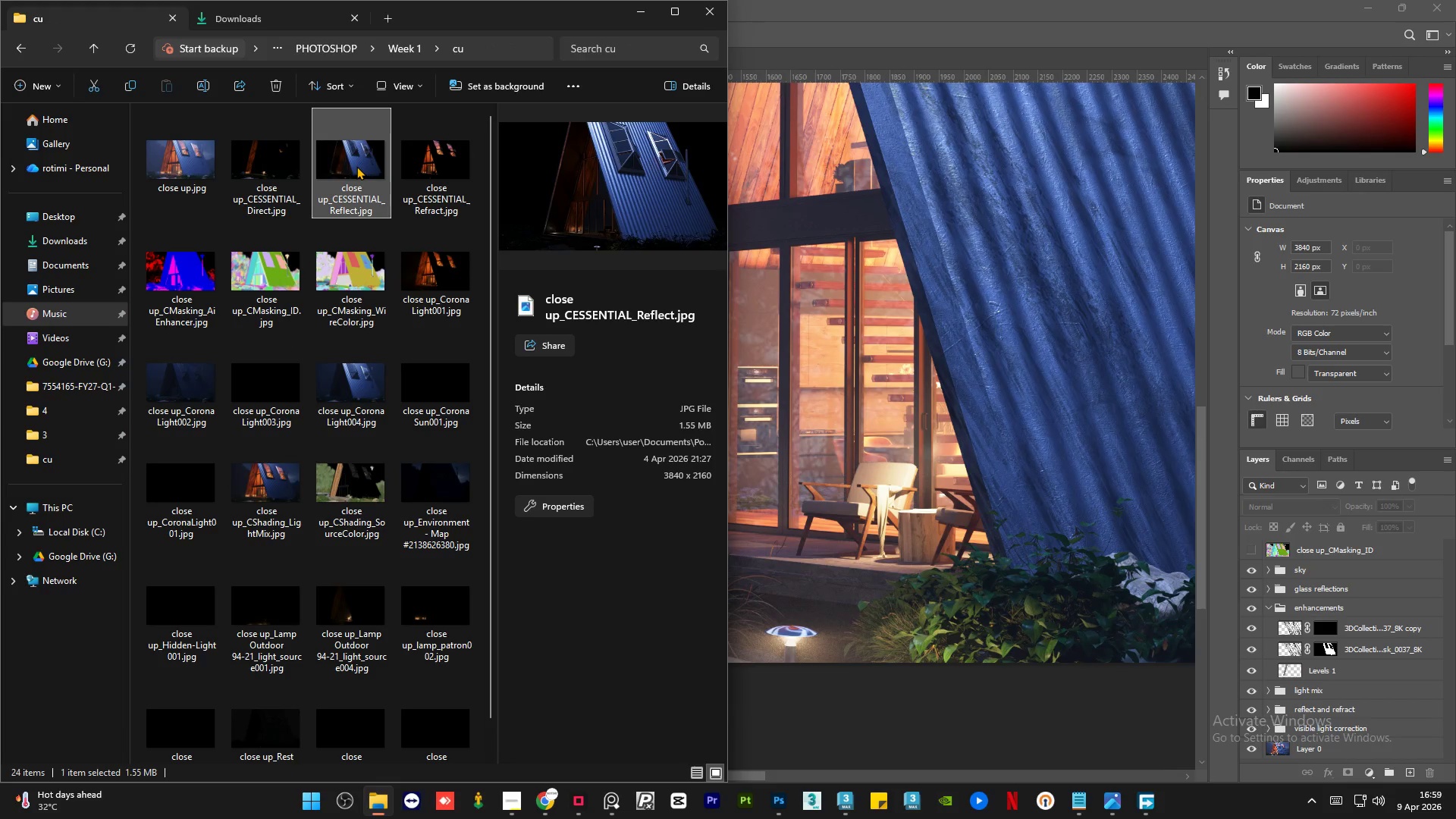 
double_click([356, 166])
 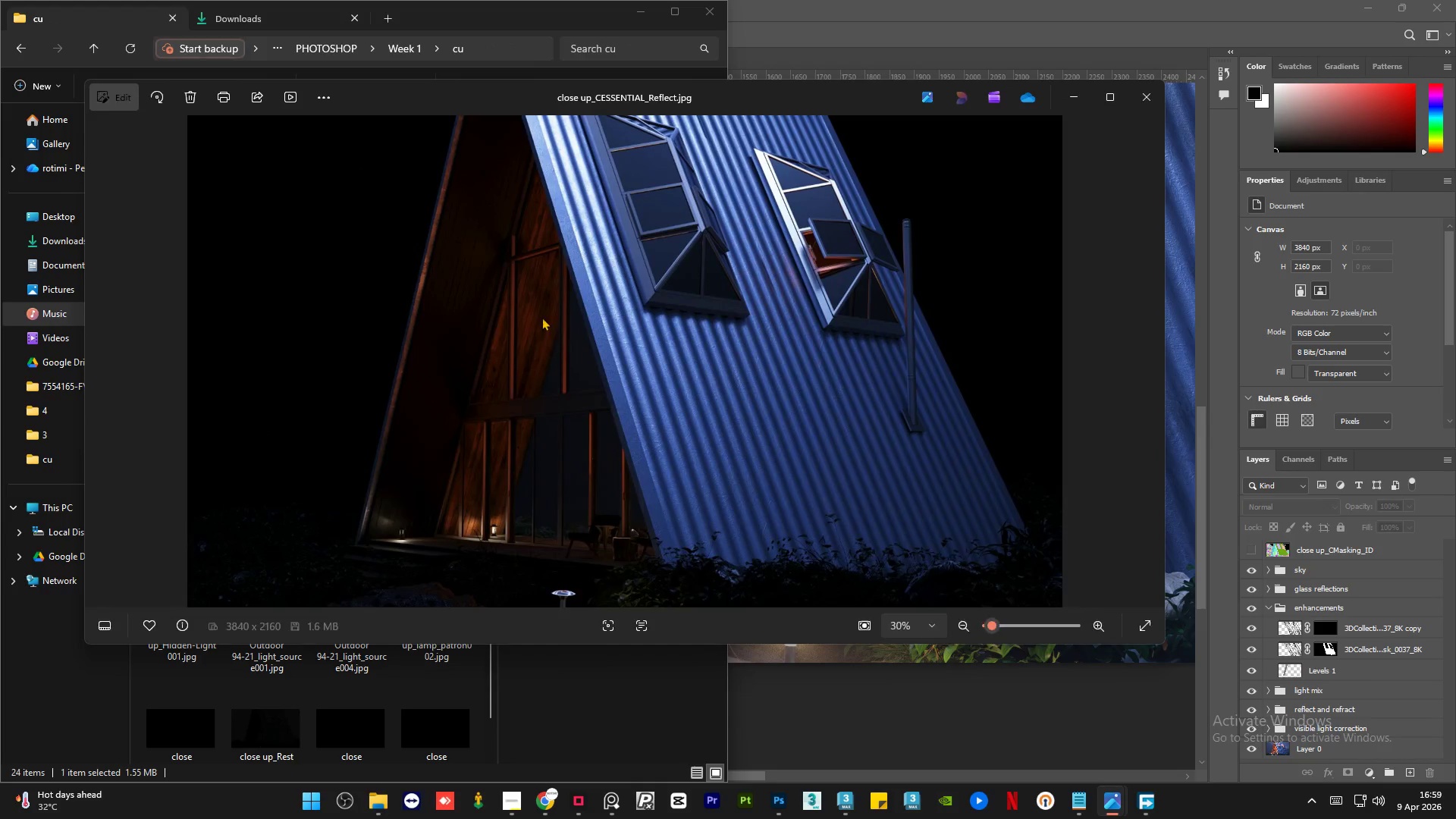 
scroll: coordinate [943, 542], scroll_direction: up, amount: 23.0
 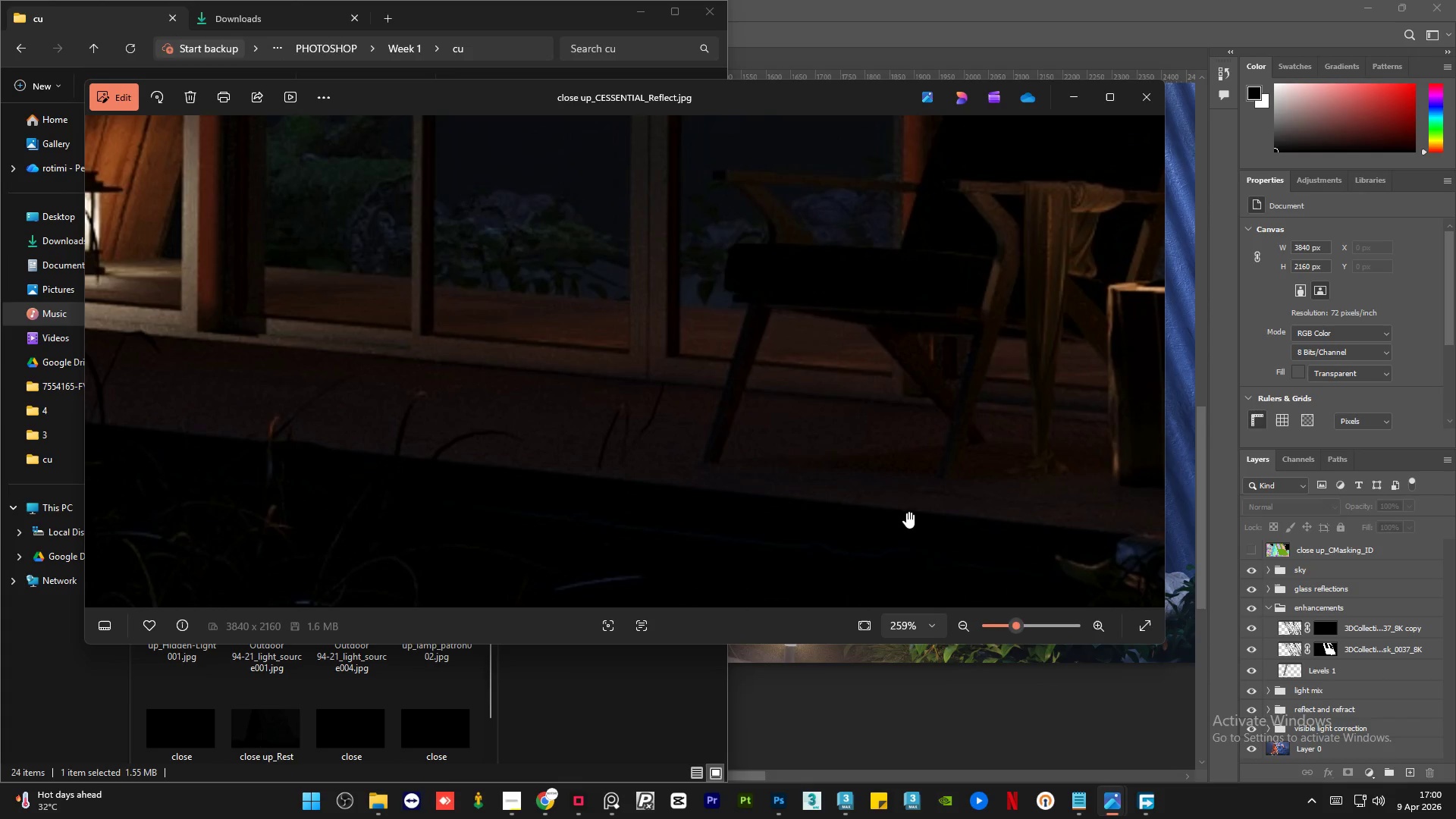 
scroll: coordinate [906, 512], scroll_direction: down, amount: 4.0
 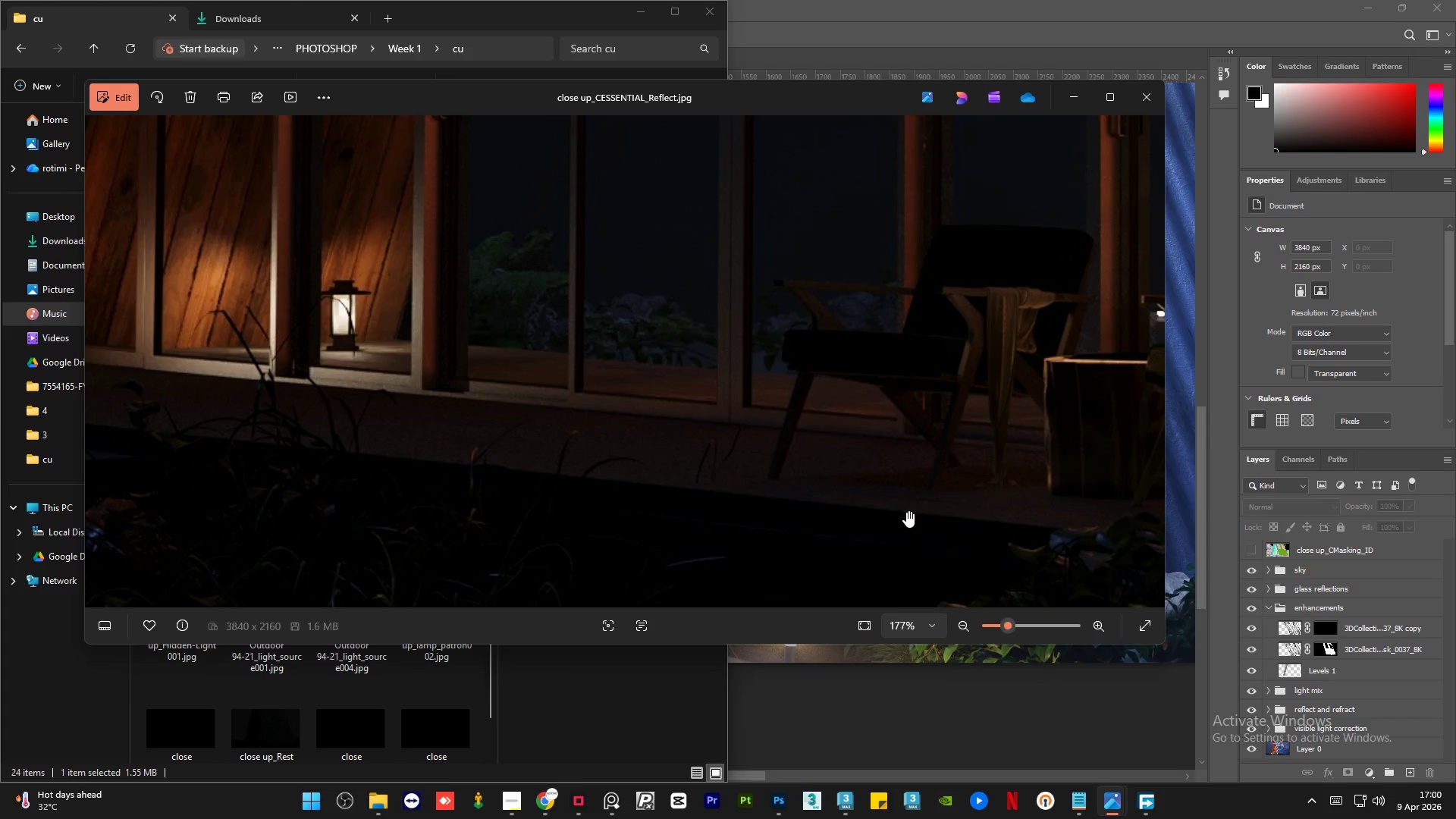 
hold_key(key=AltLeft, duration=1.19)
 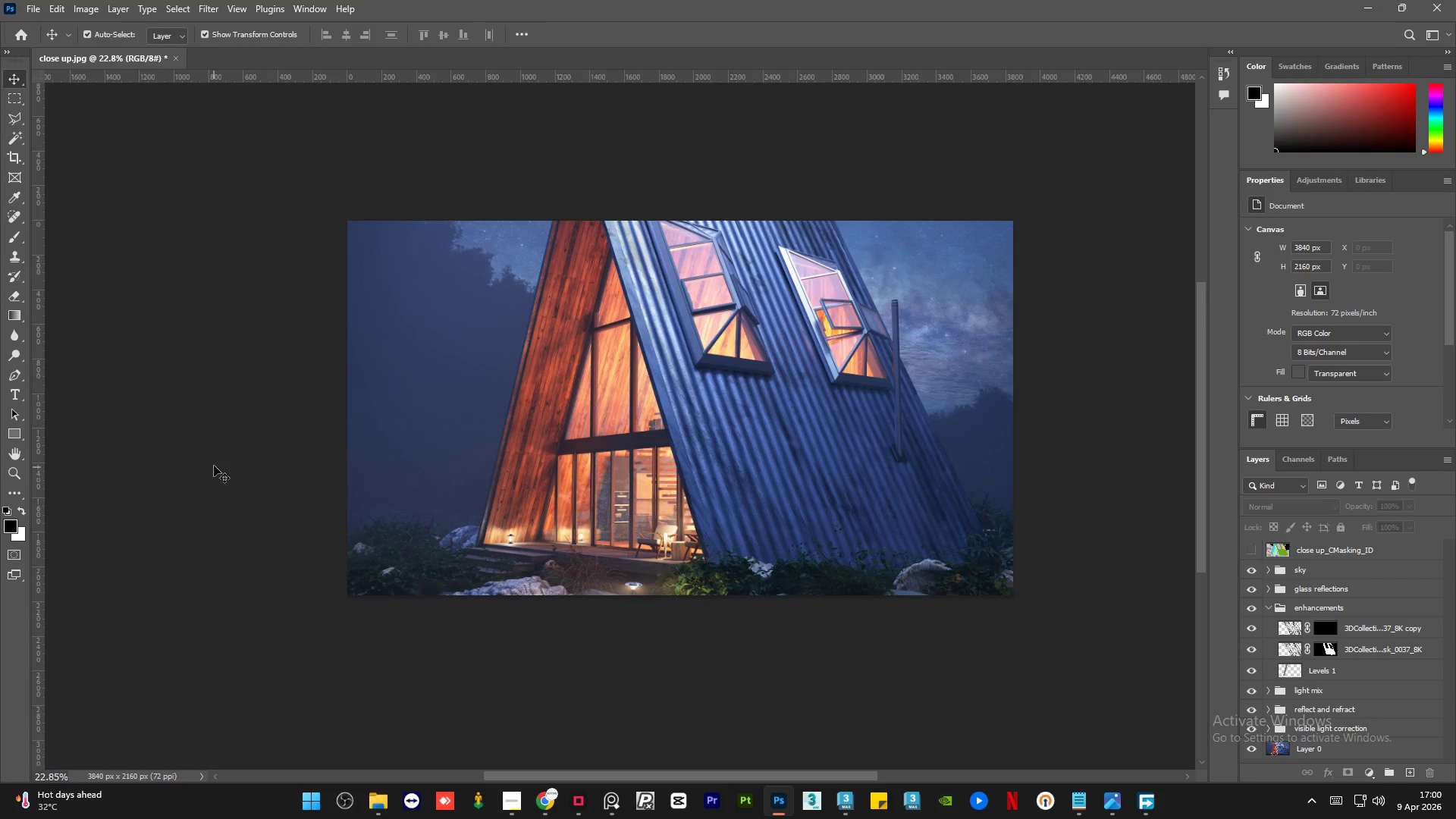 
hold_key(key=AltLeft, duration=1.62)
left_click([214, 469])
 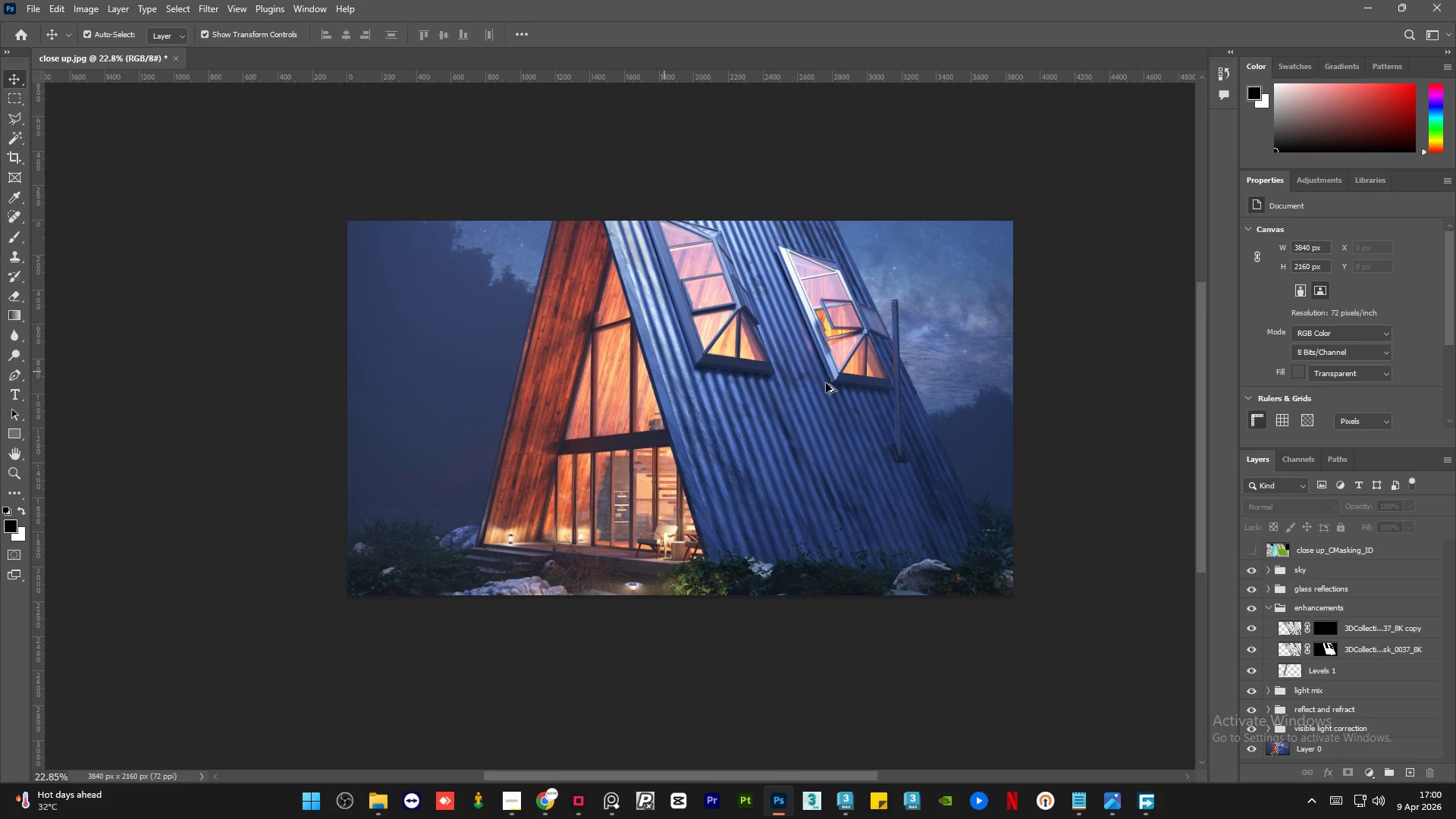 
scroll: coordinate [513, 537], scroll_direction: down, amount: 11.0
 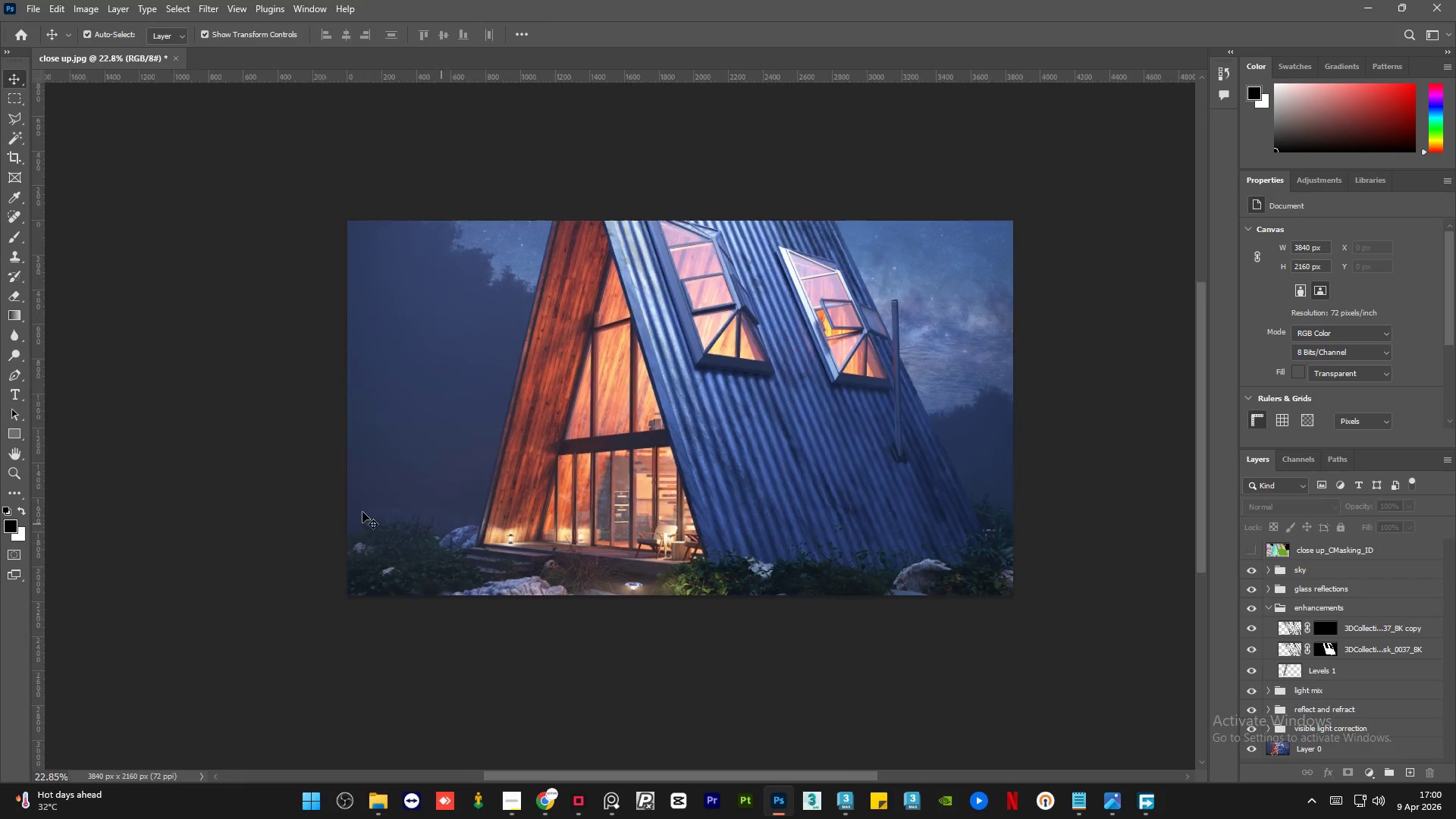 
hold_key(key=AltLeft, duration=0.69)
scroll: coordinate [852, 377], scroll_direction: up, amount: 3.0
 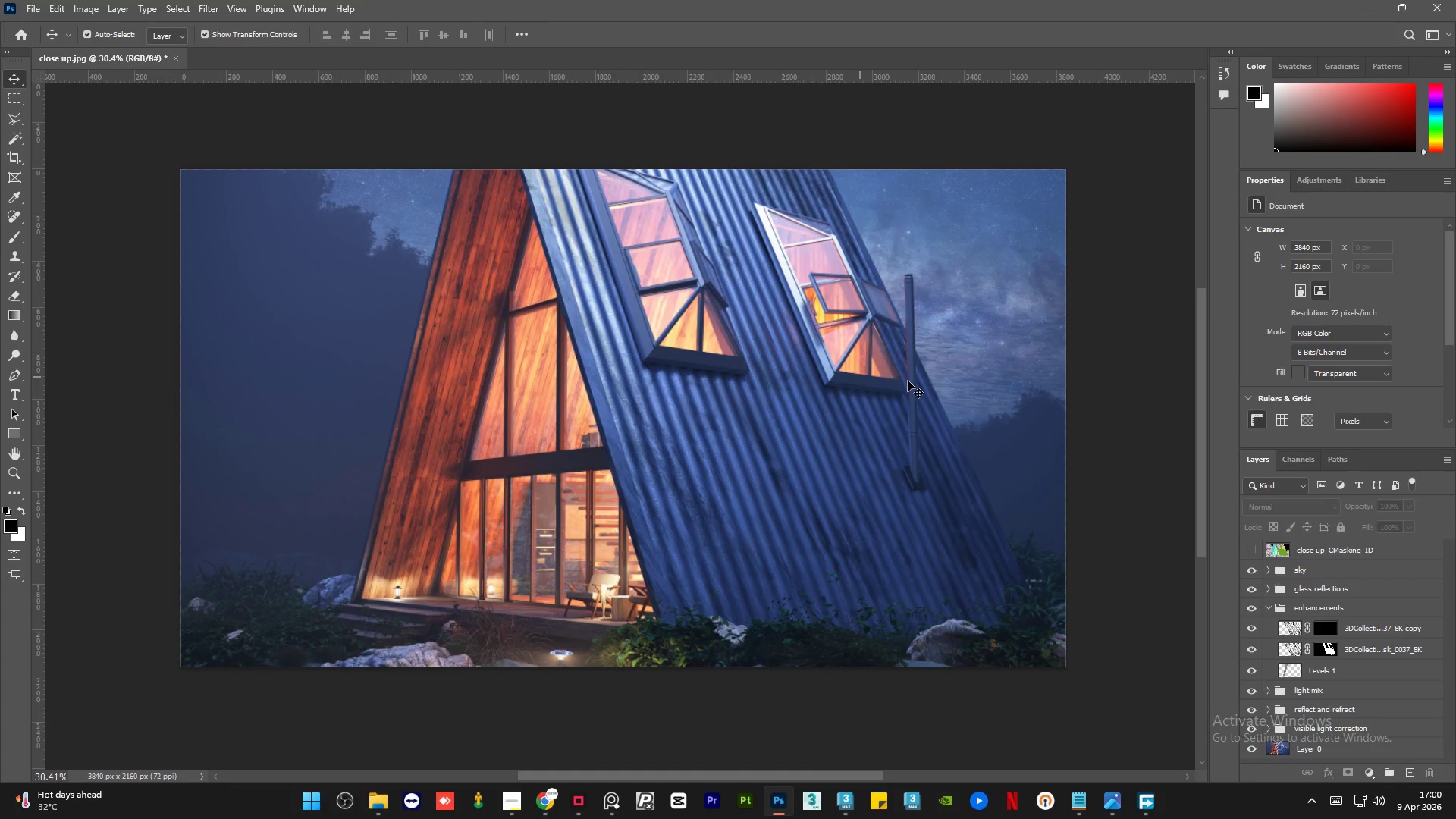 
left_click([1414, 609])
 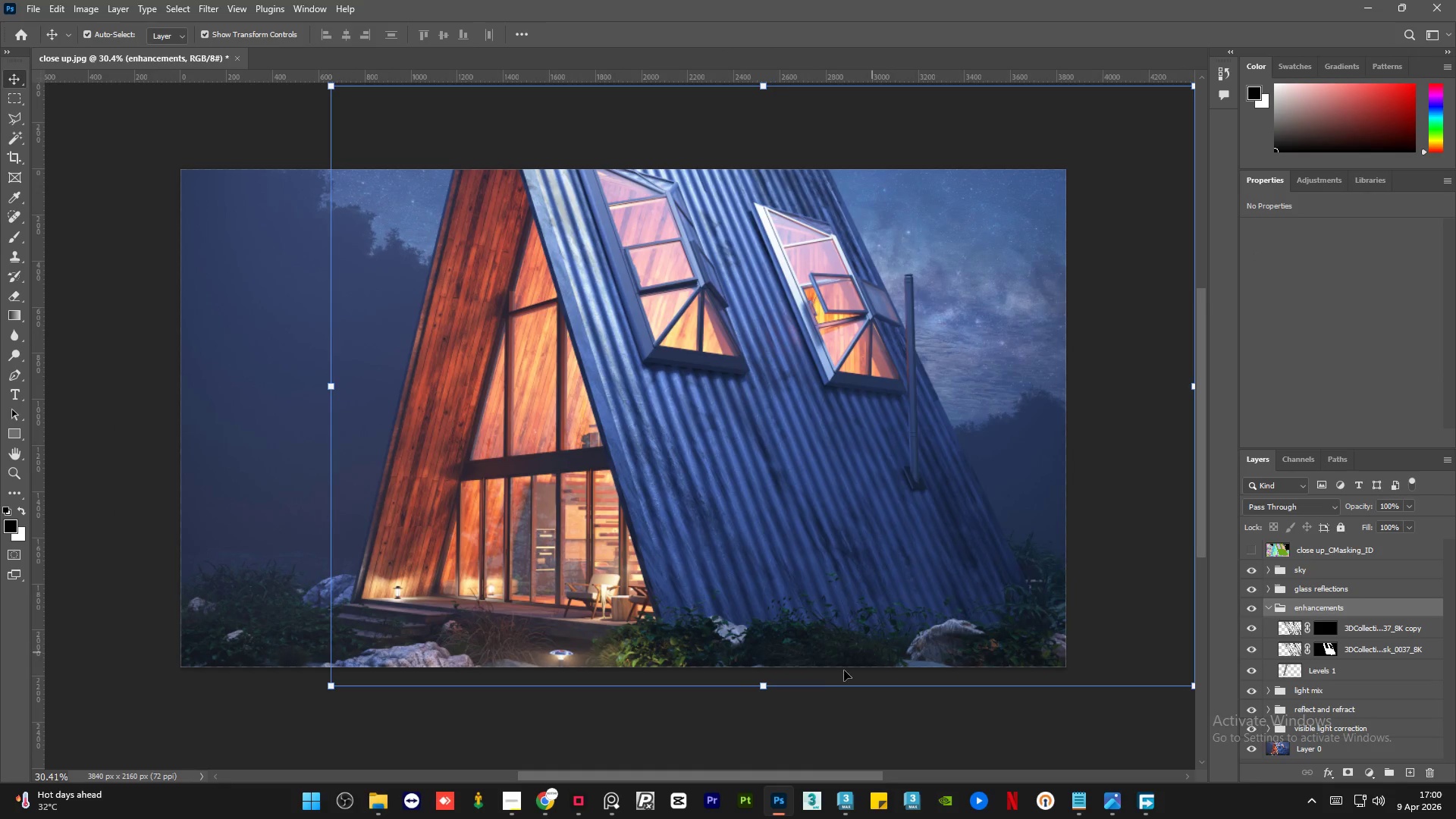 
left_click([812, 723])
 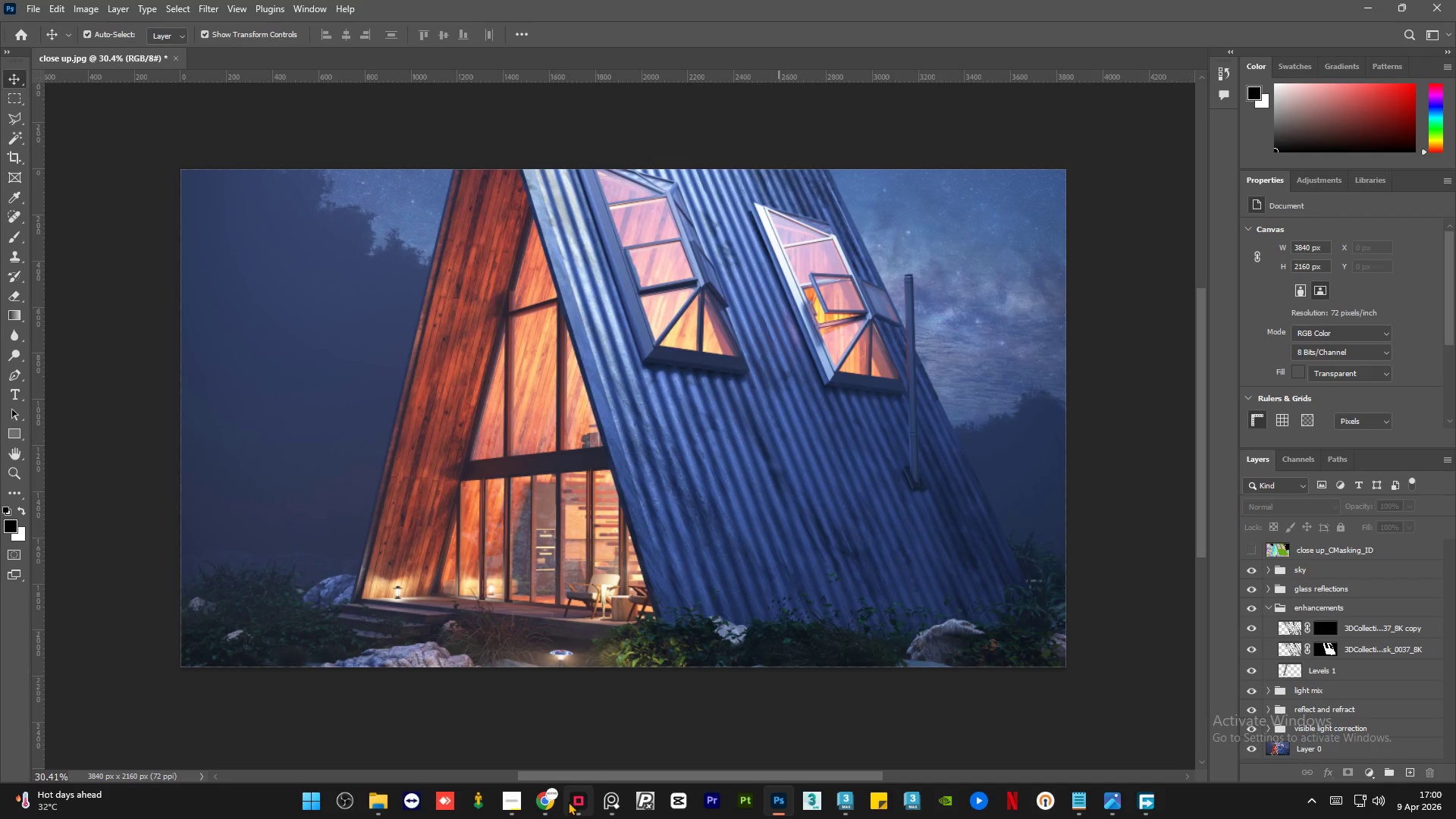 
left_click([547, 805])
 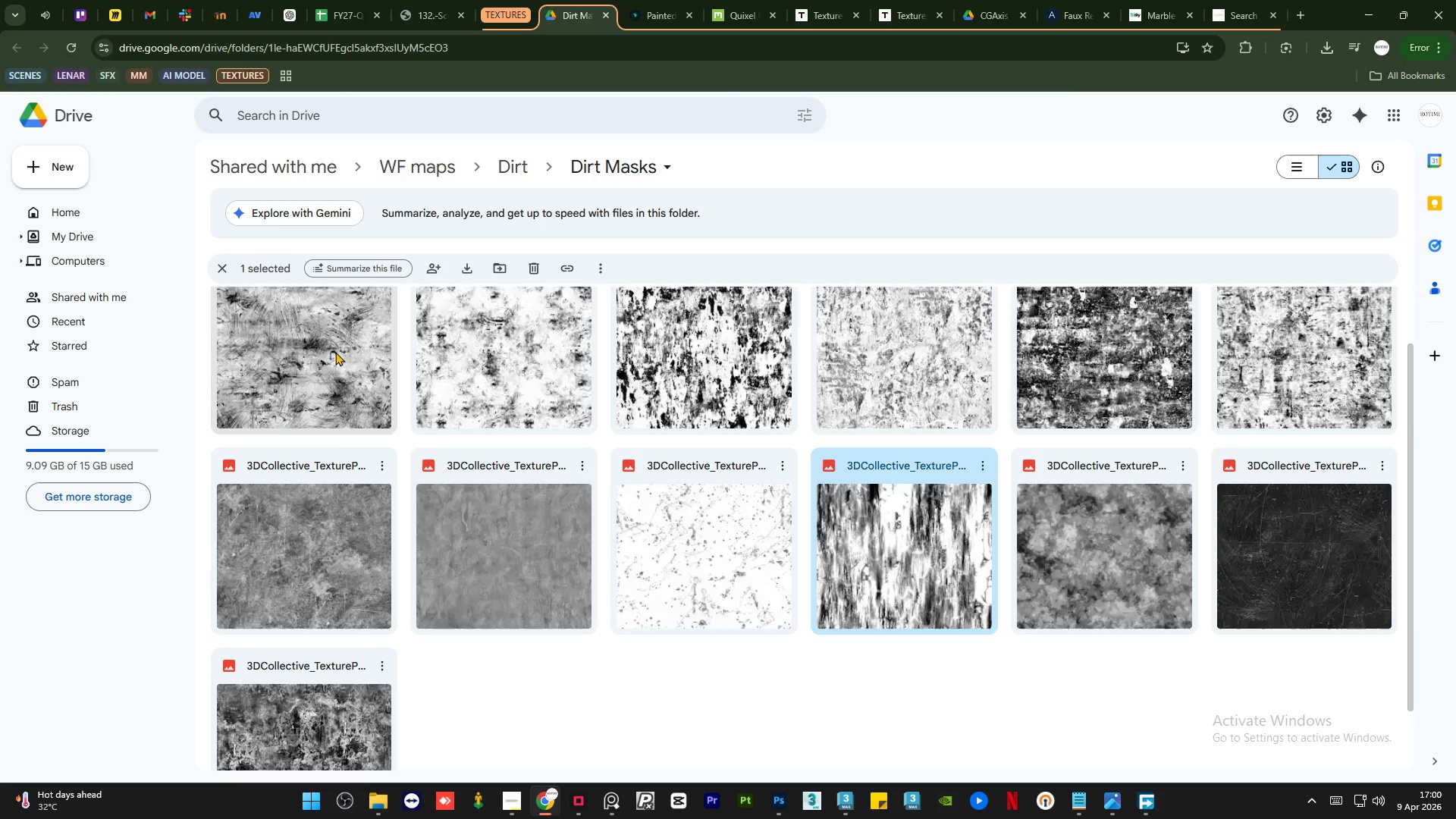 
wait(7.78)
 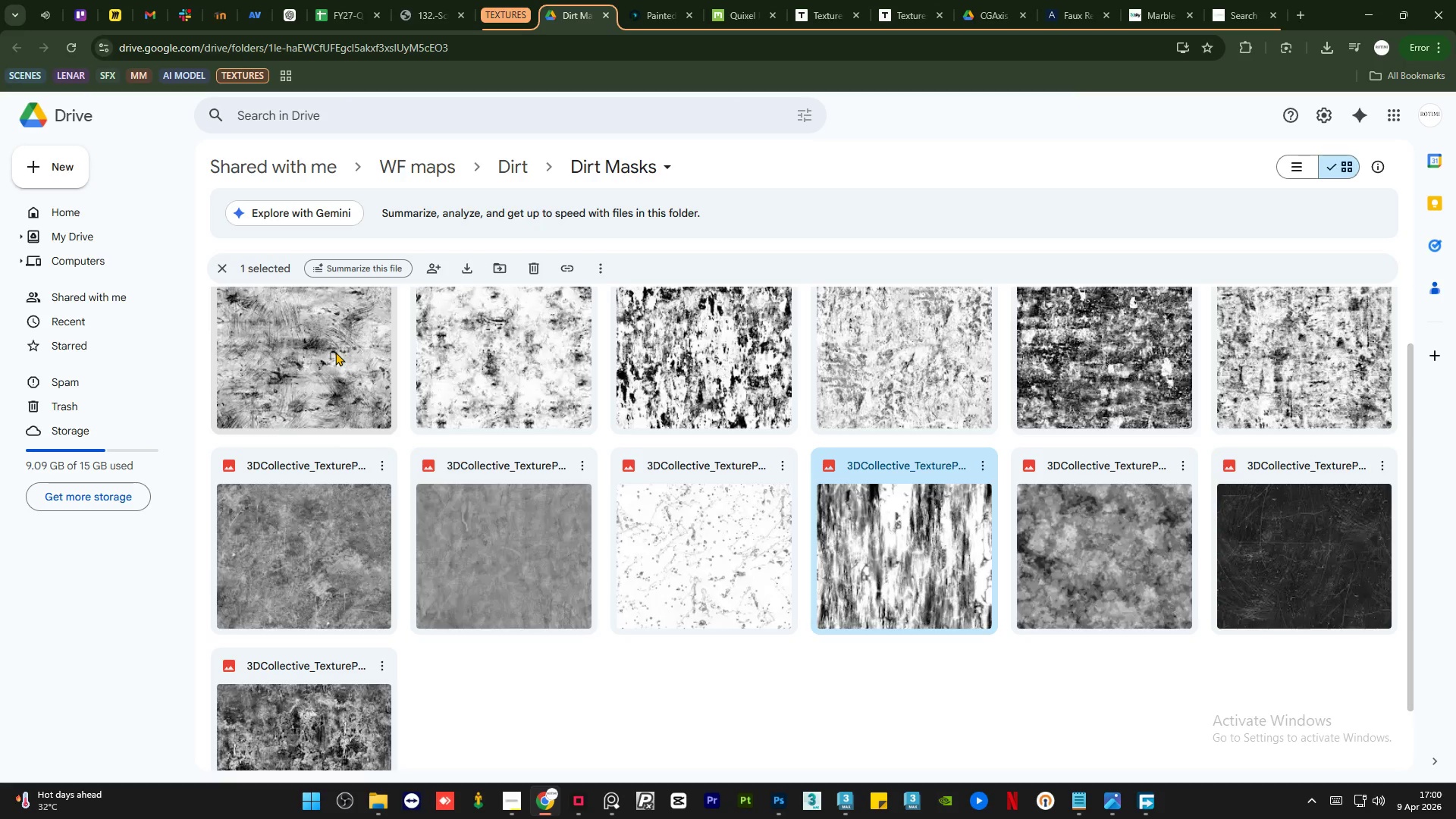 
double_click([360, 350])
 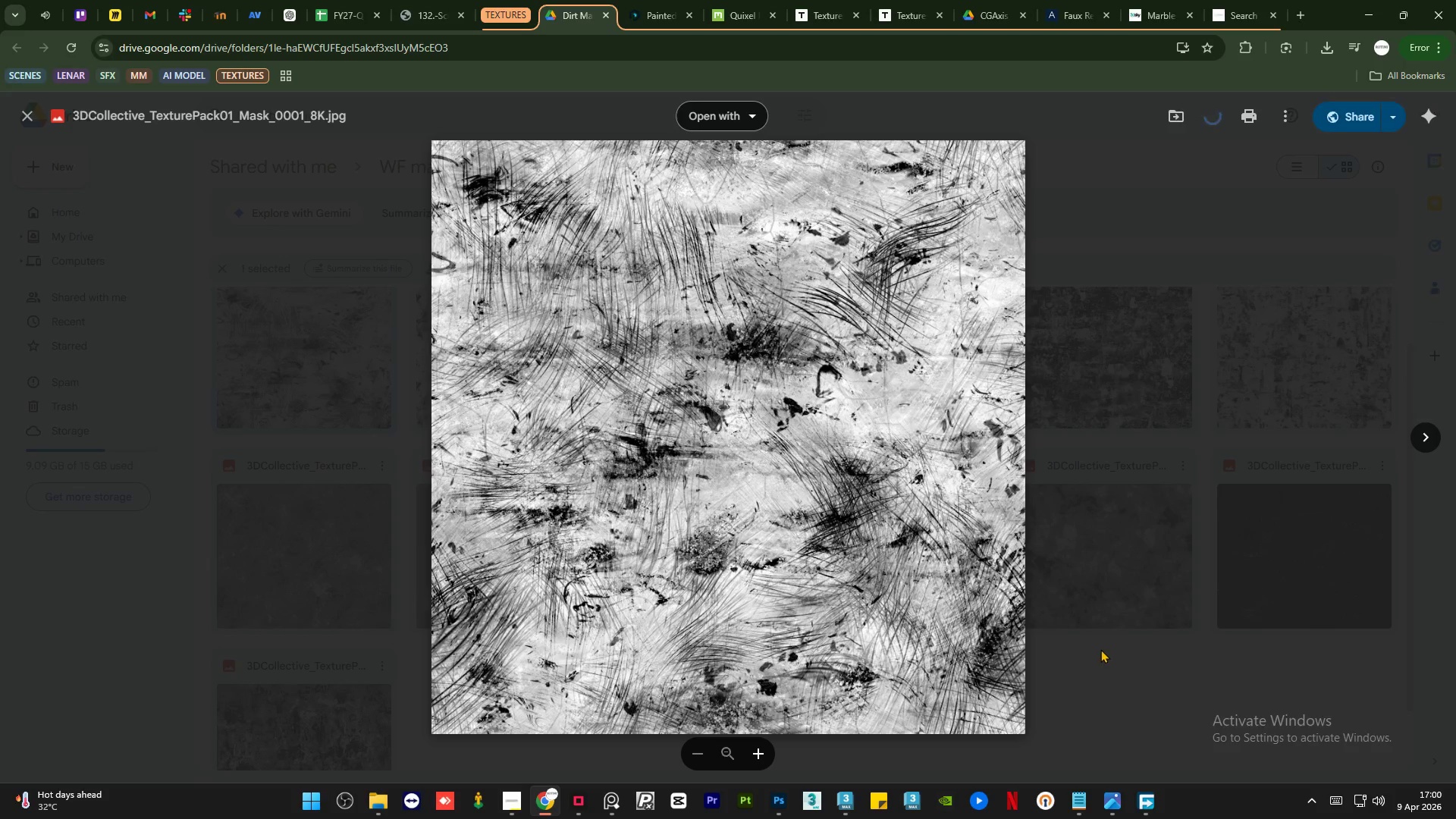 
left_click([1141, 655])
 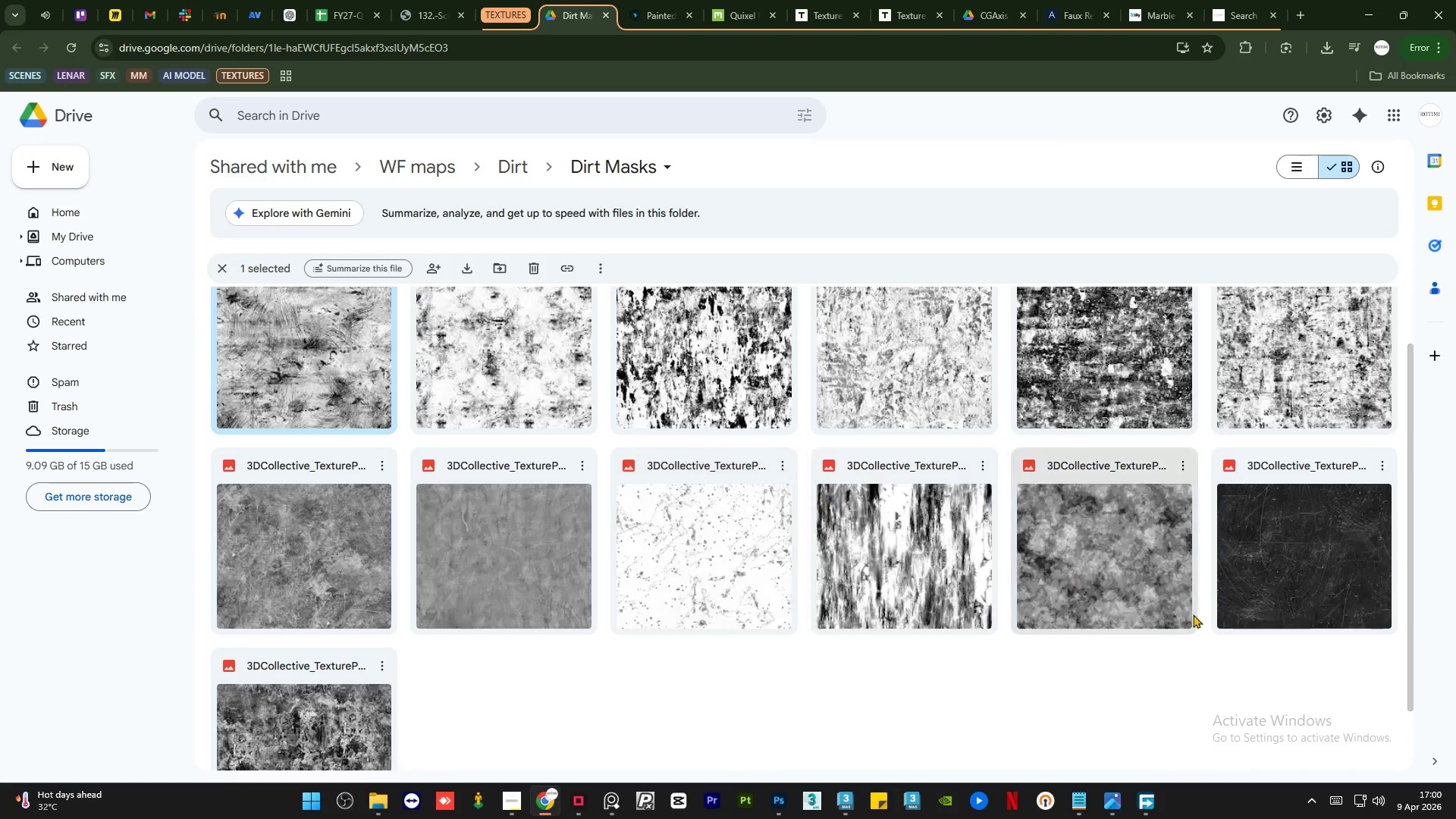 
scroll: coordinate [1186, 595], scroll_direction: up, amount: 4.0
 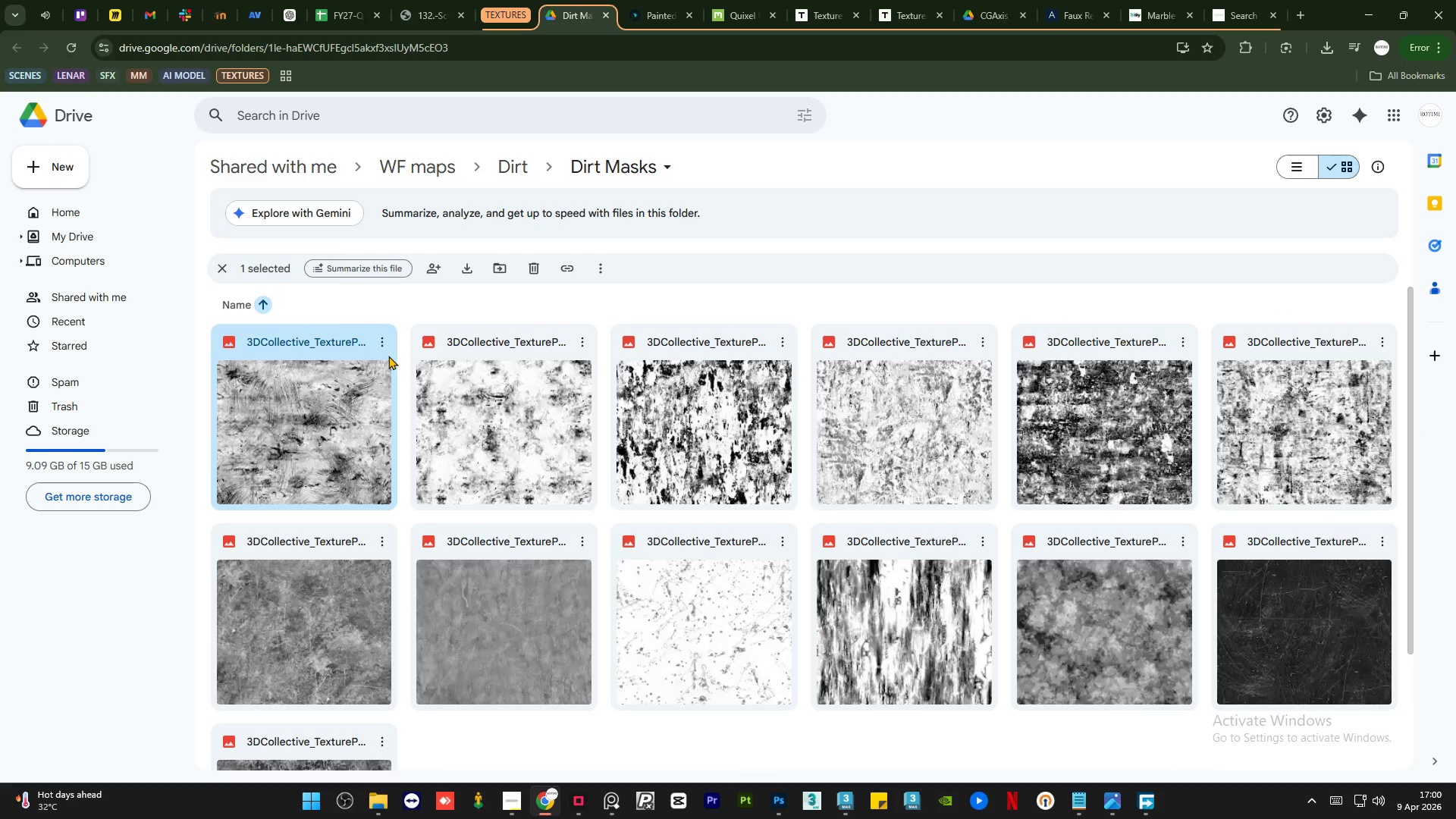 
left_click([381, 340])
 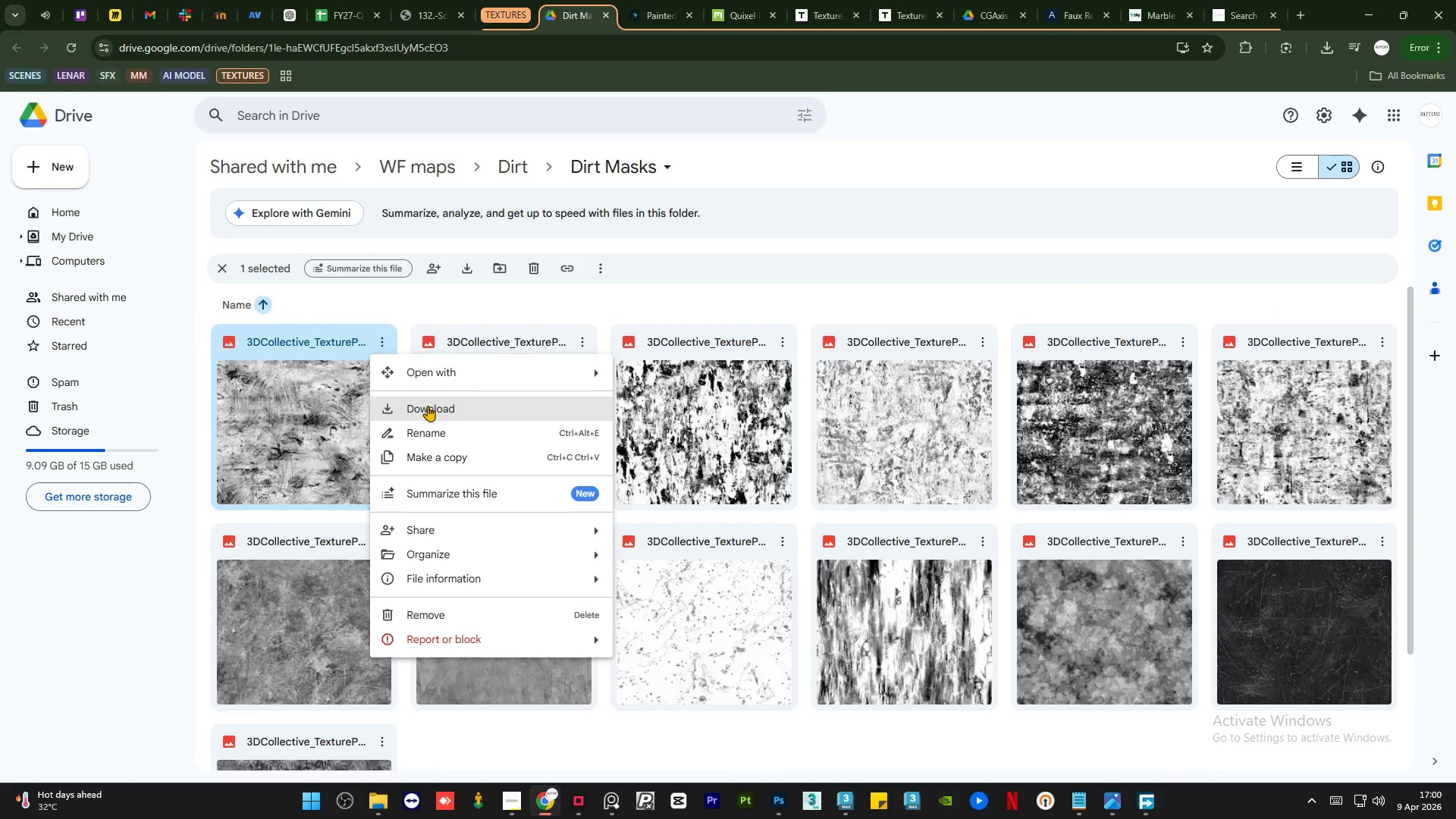 
left_click([430, 410])
 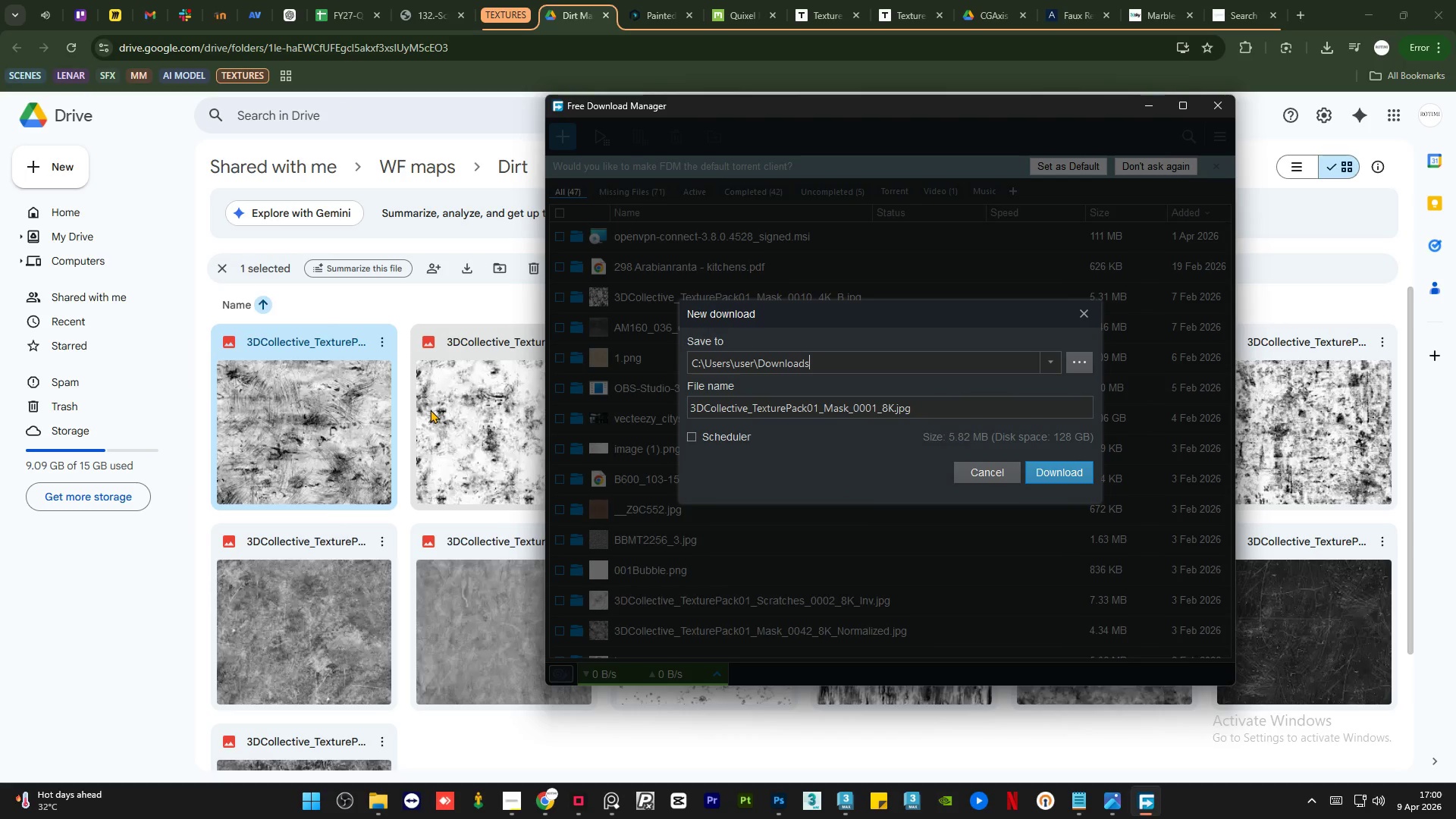 
wait(7.88)
 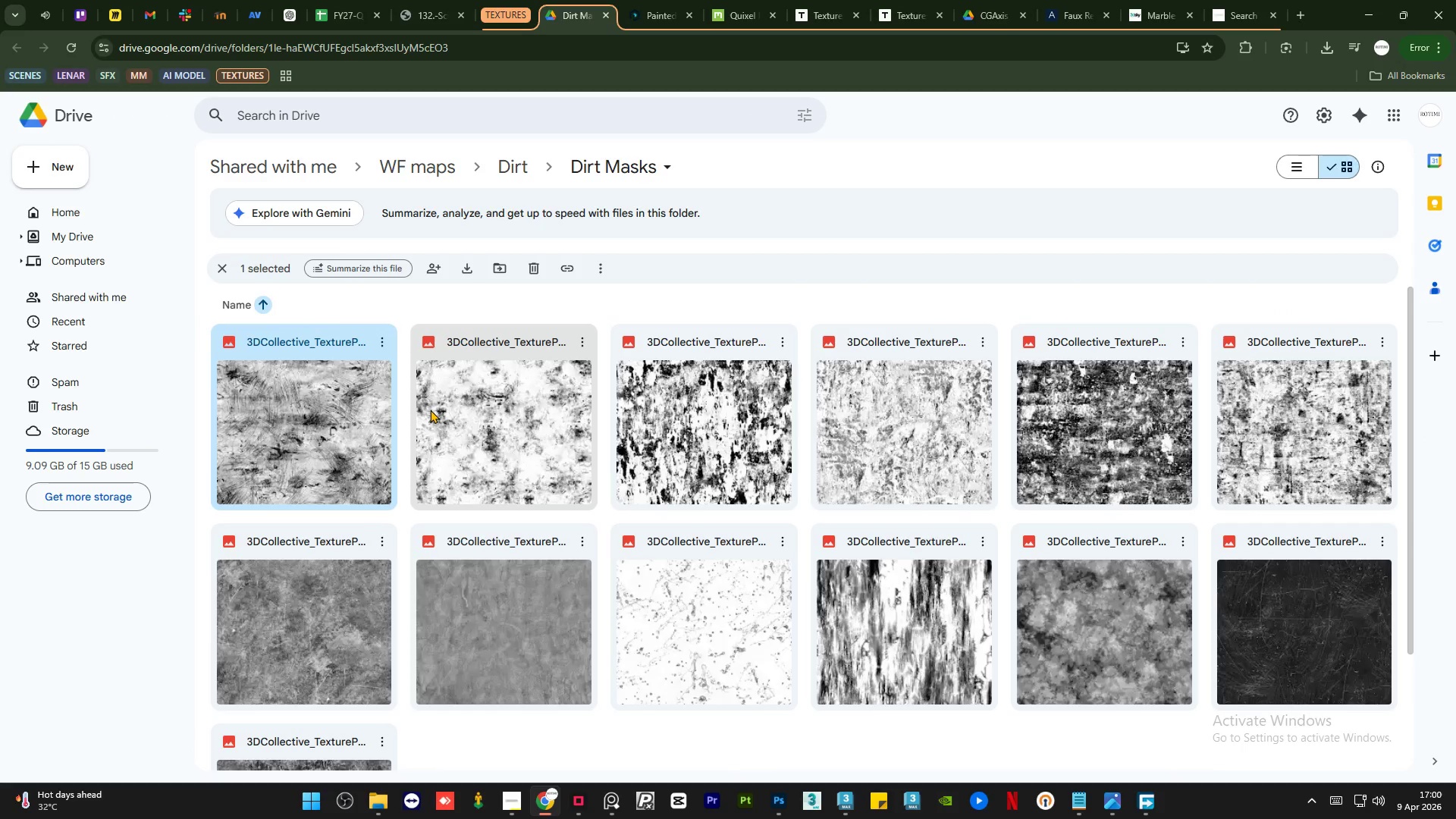 
left_click([1059, 469])
 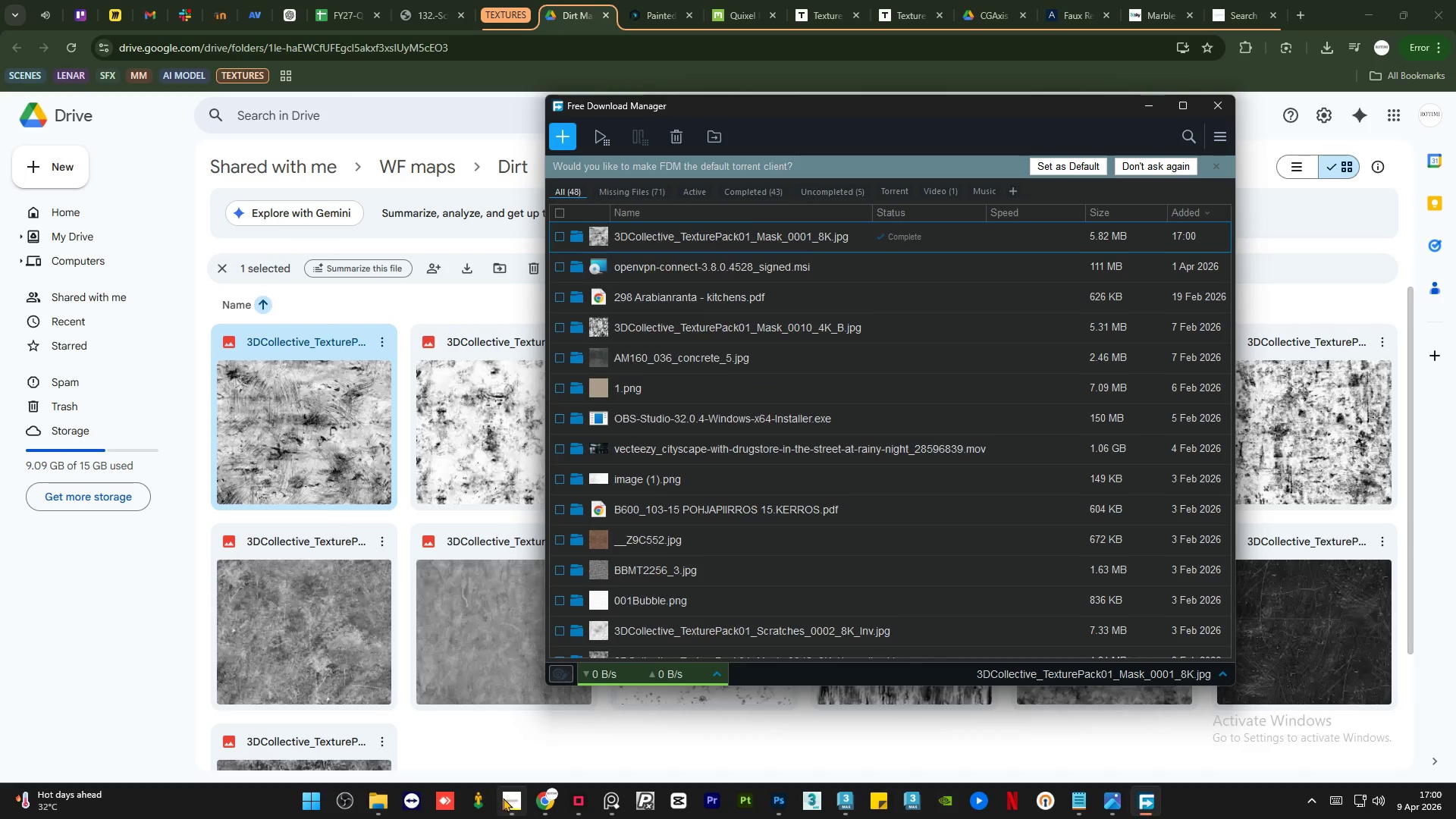 
left_click([509, 804])